 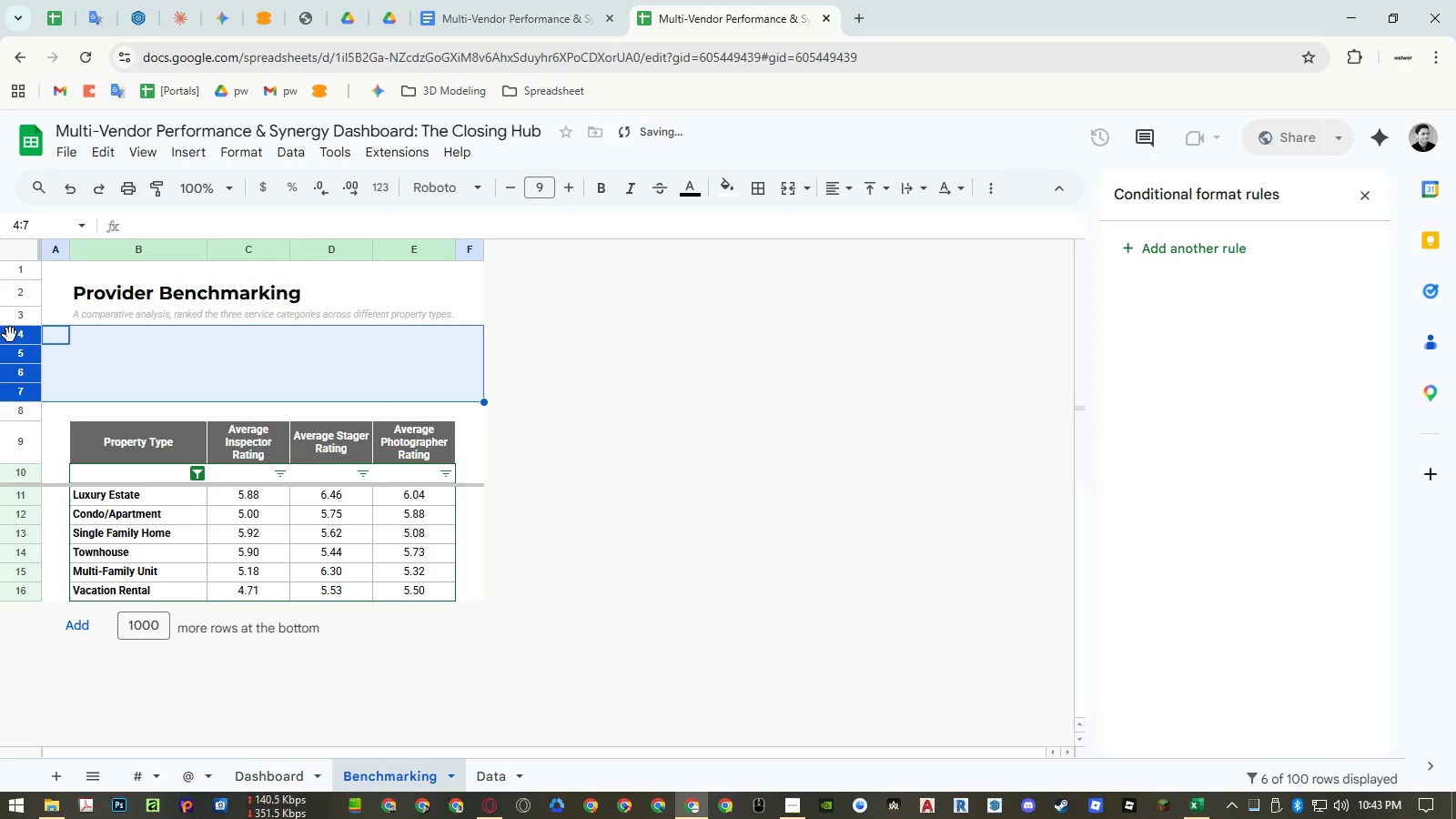 
left_click([131, 382])
 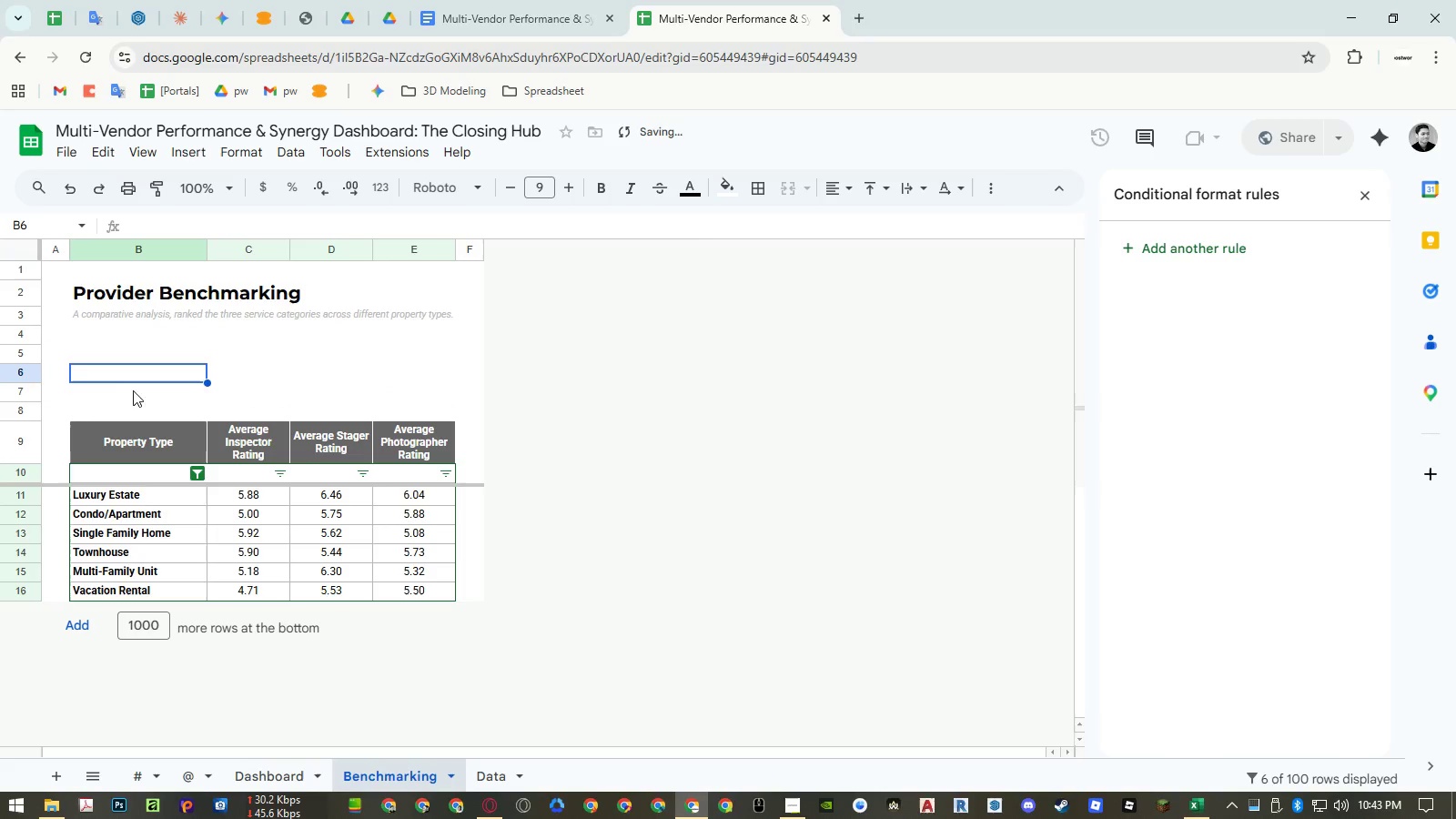 
left_click([114, 390])
 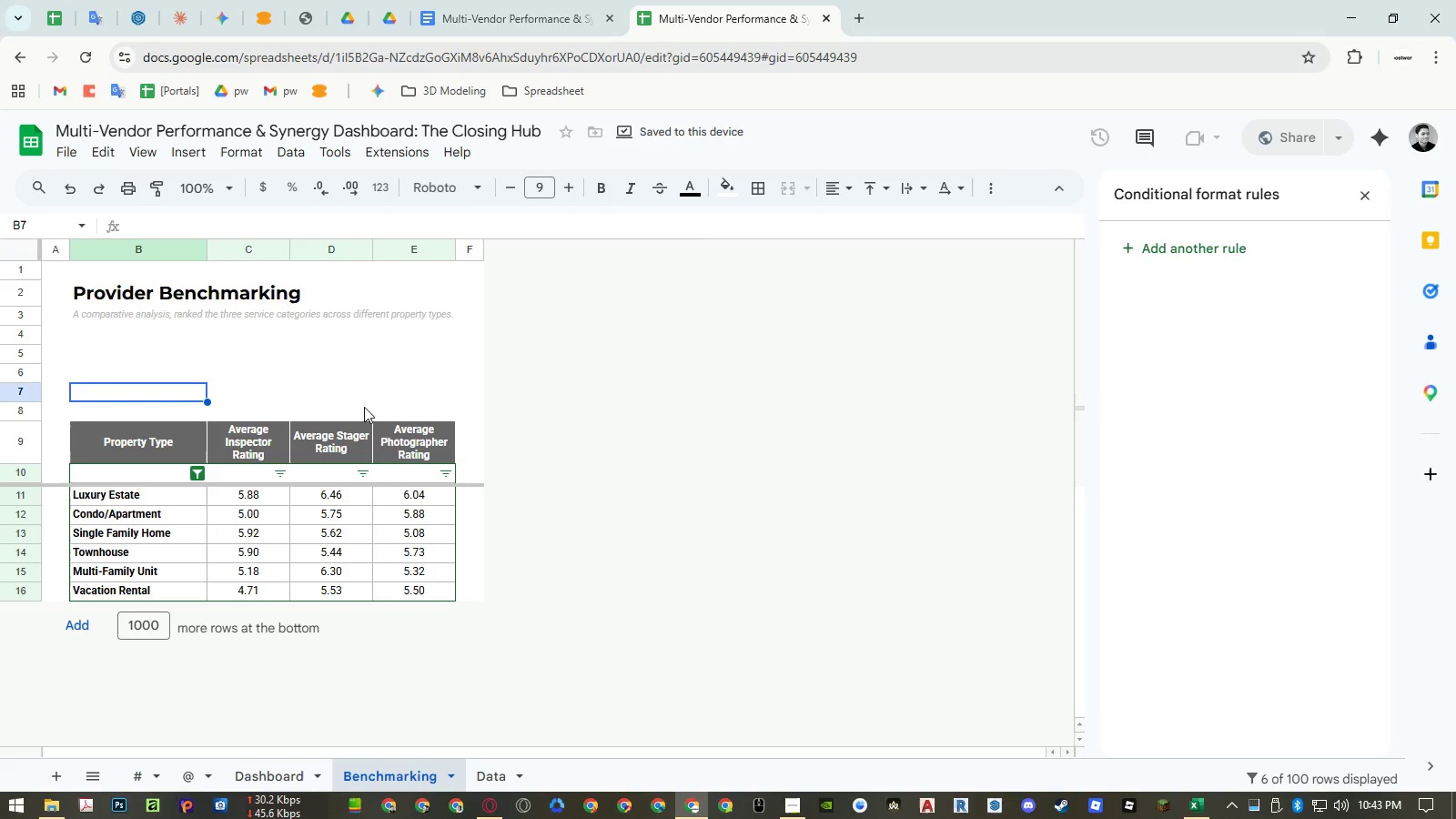 
type(Al)
key(Escape)
type(ALL TYPES)
 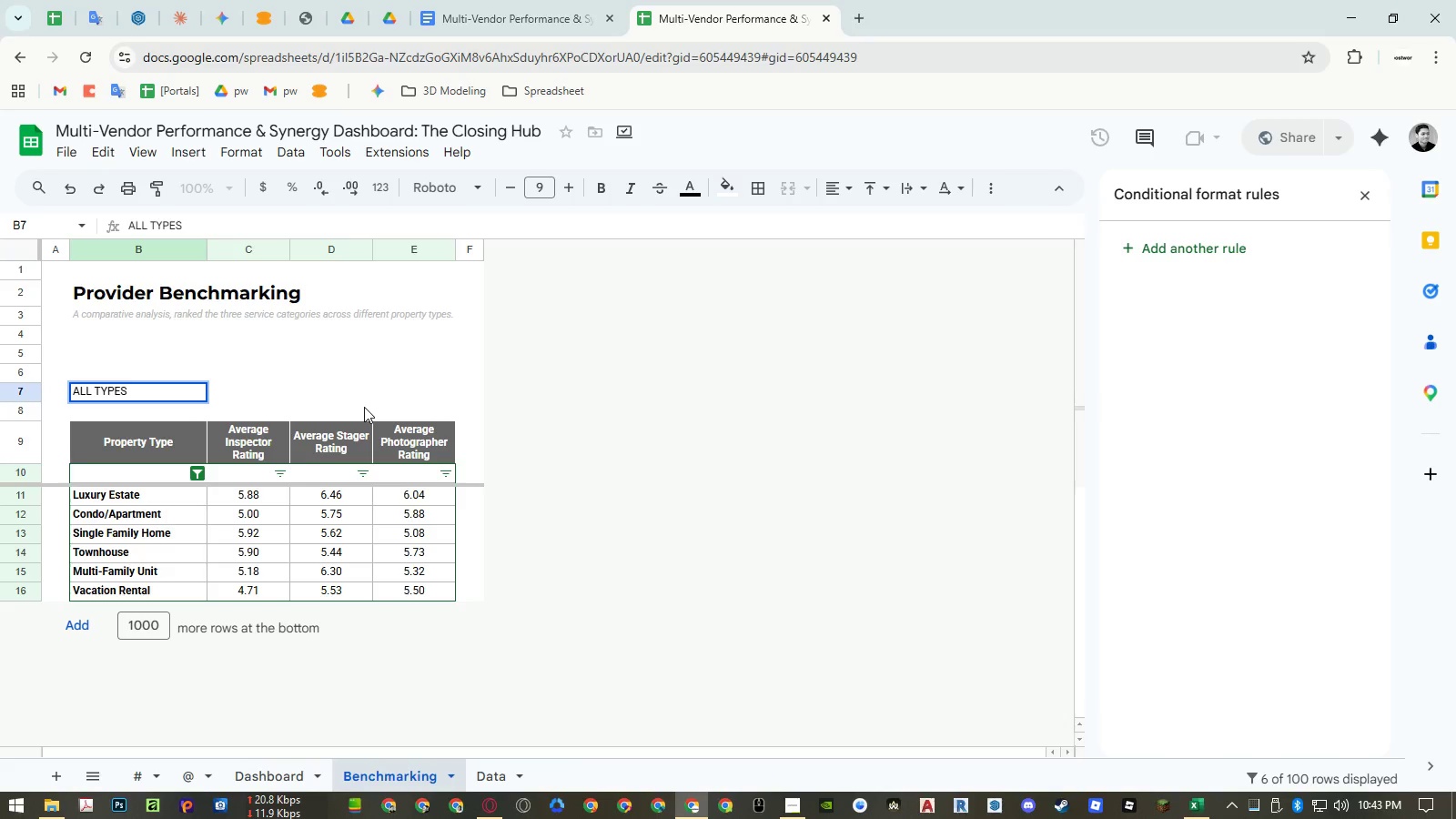 
 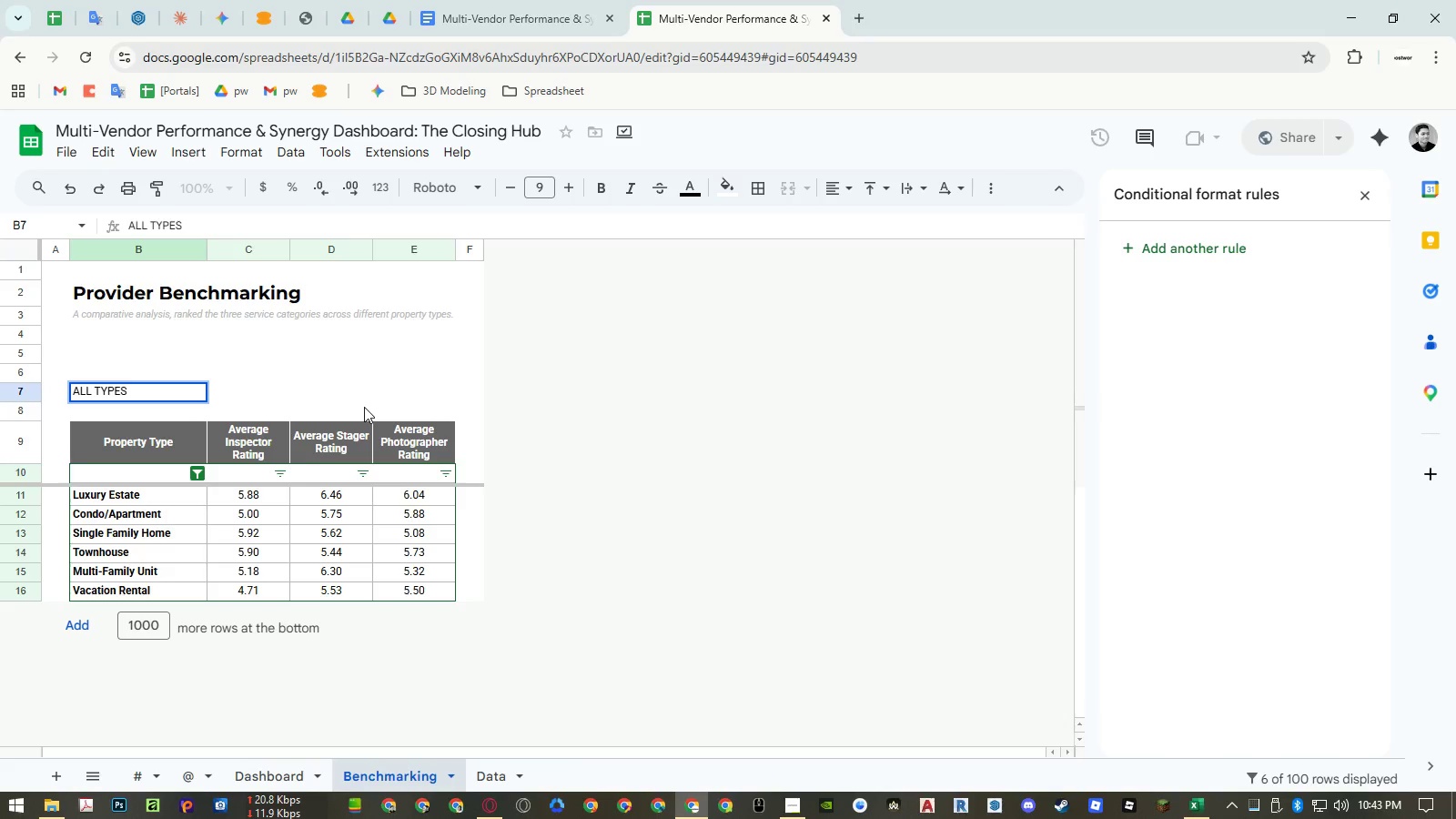 
key(Enter)
 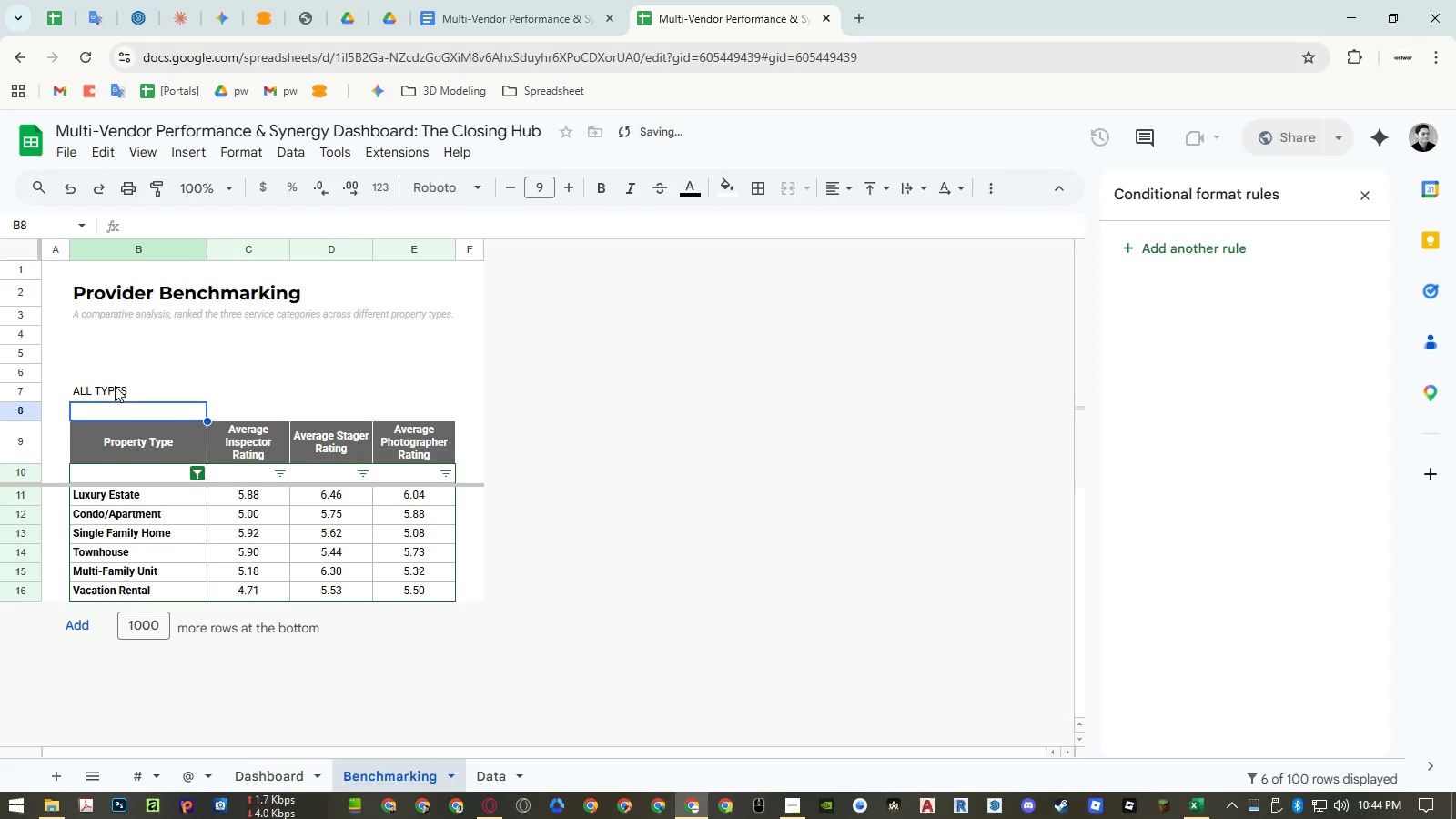 
left_click([109, 387])
 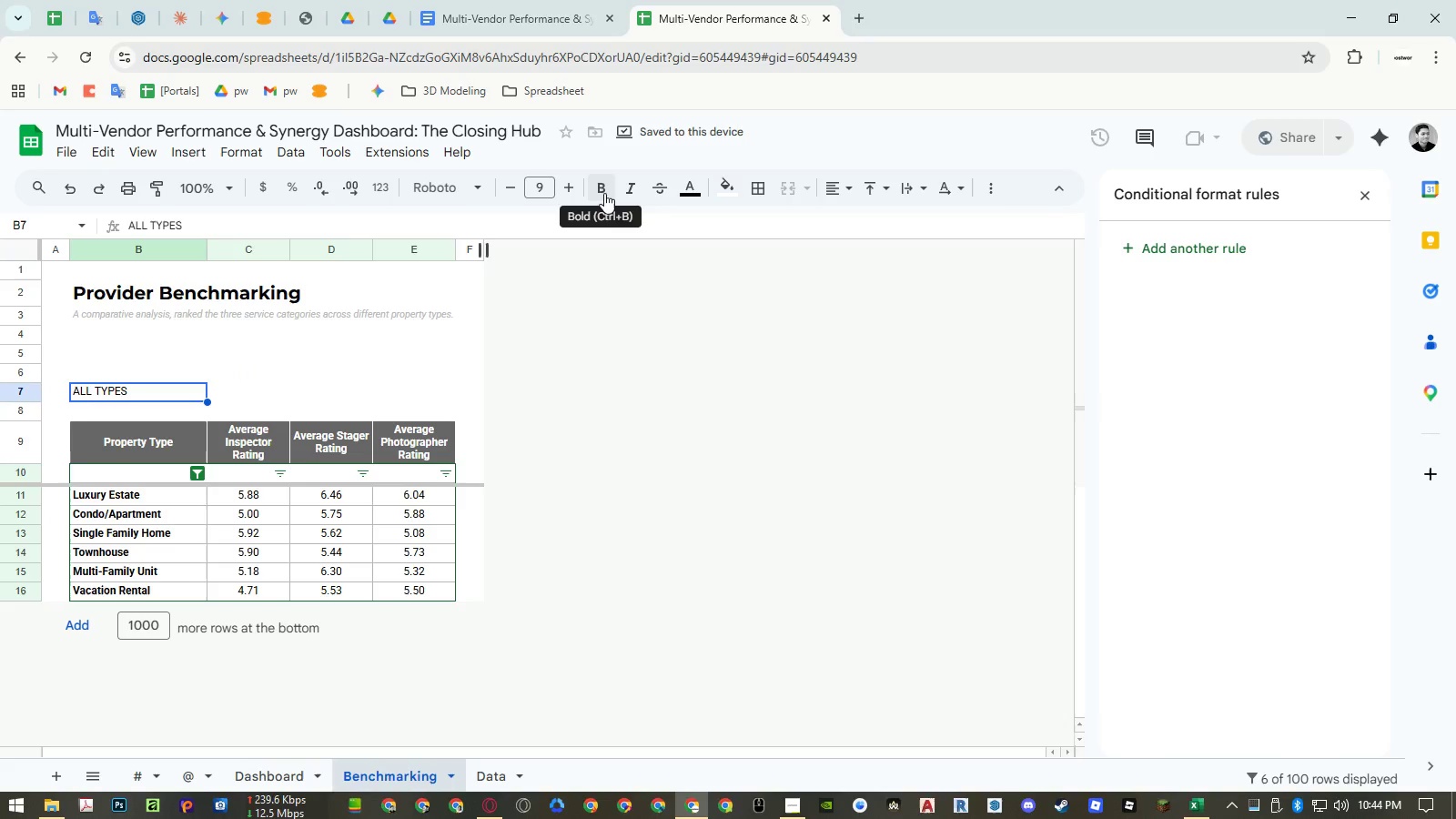 
left_click([604, 193])
 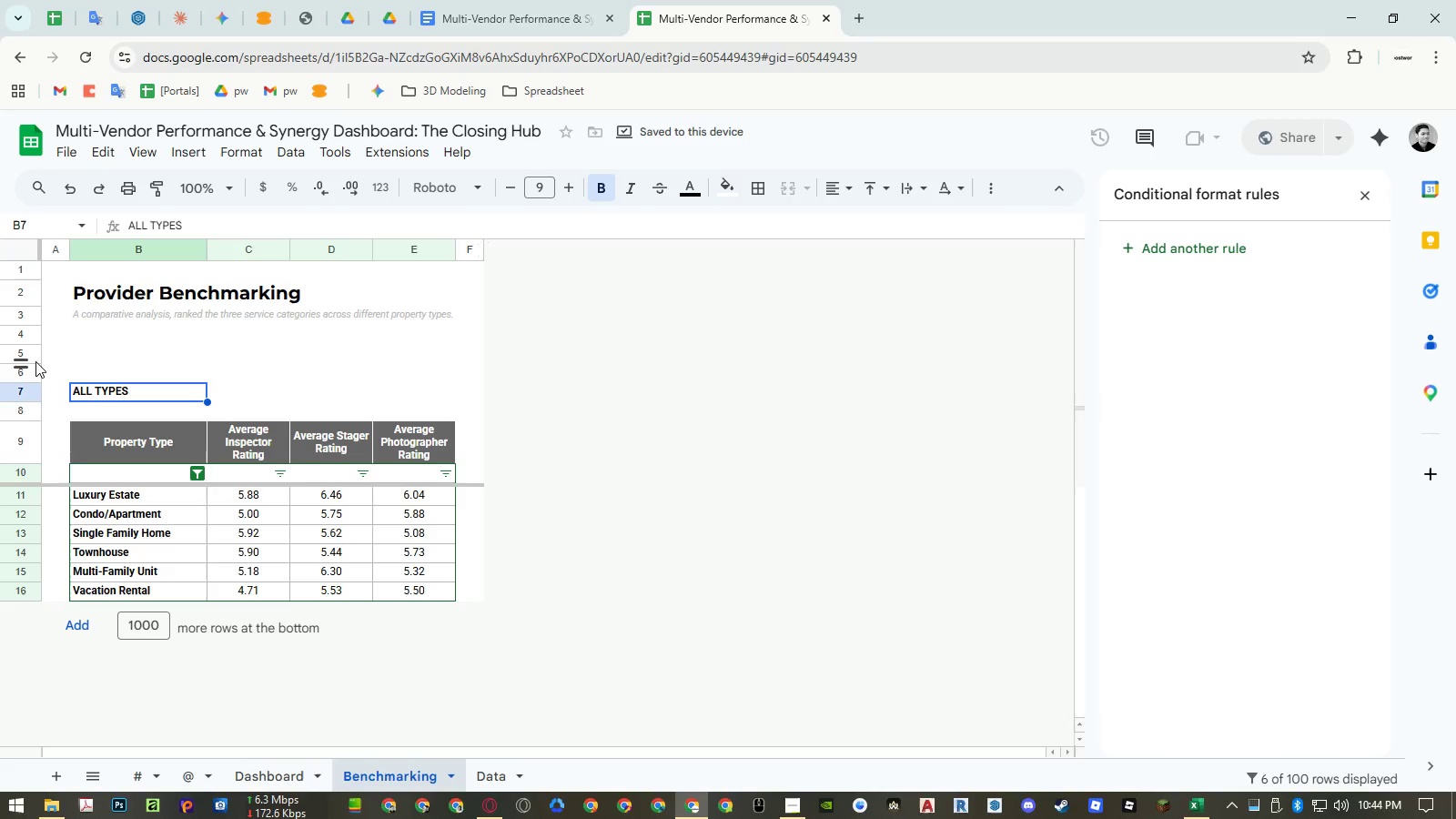 
left_click_drag(start_coordinate=[33, 357], to_coordinate=[34, 342])
 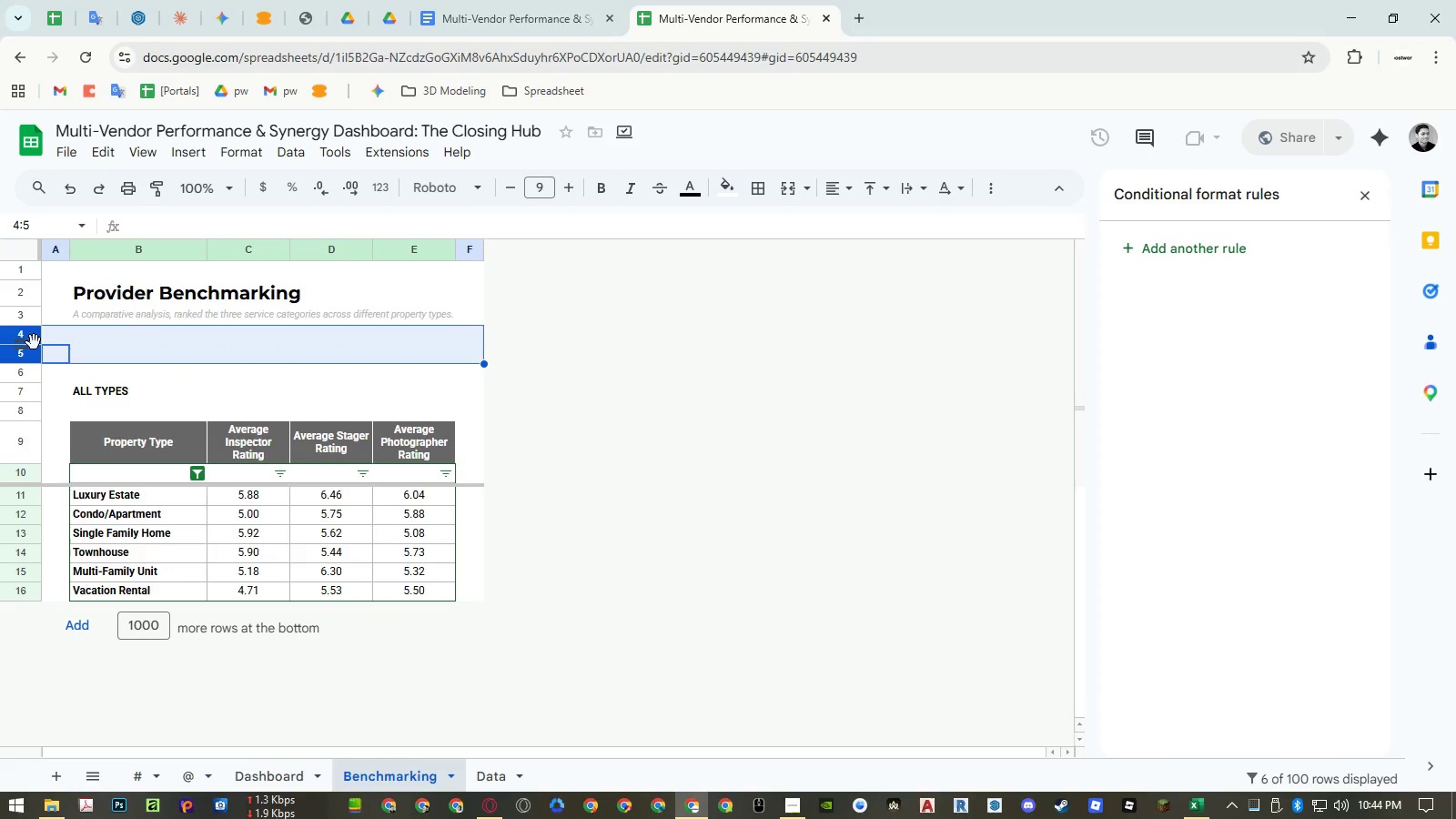 
right_click([34, 342])
 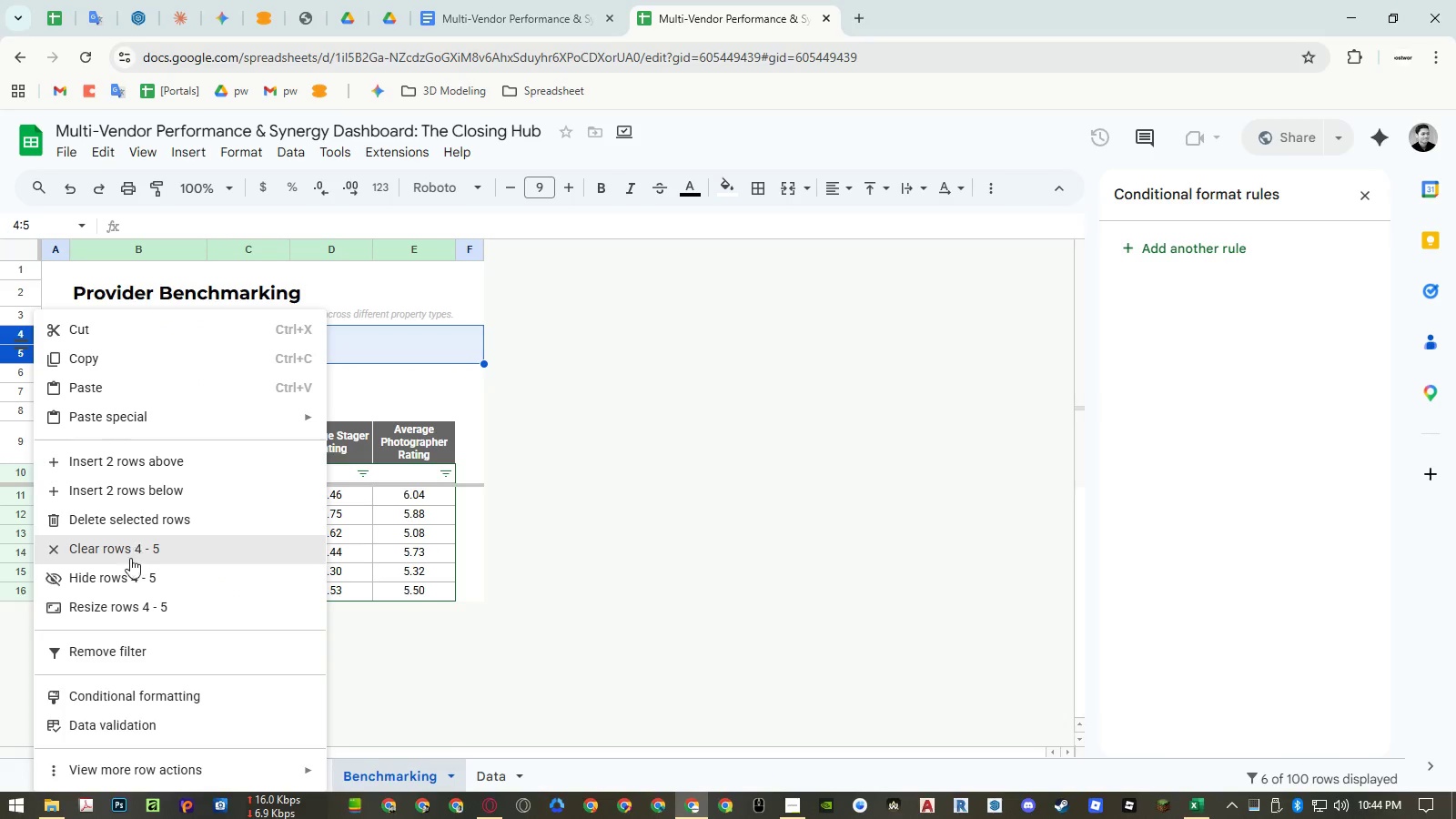 
left_click([128, 574])
 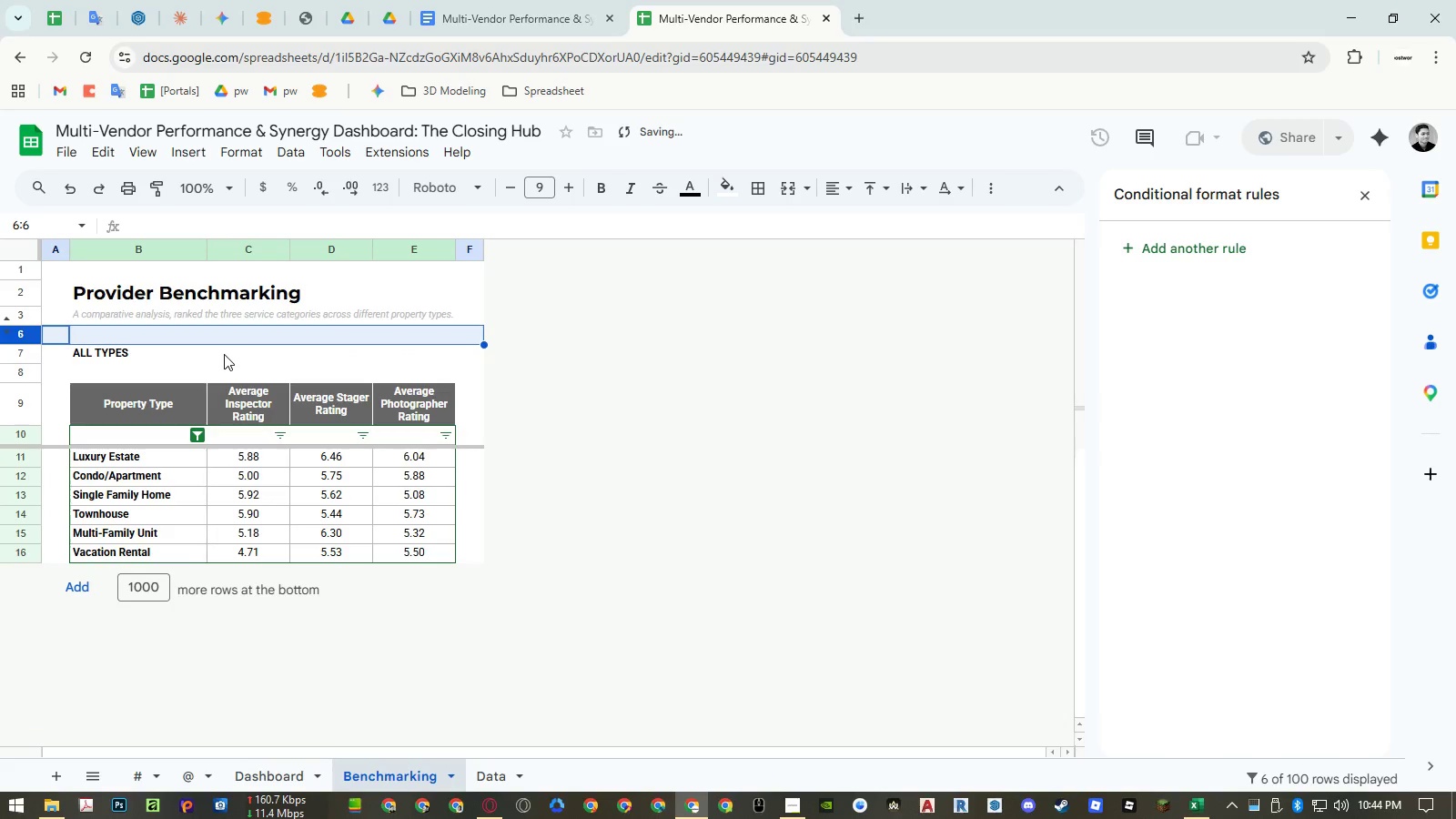 
left_click([224, 354])
 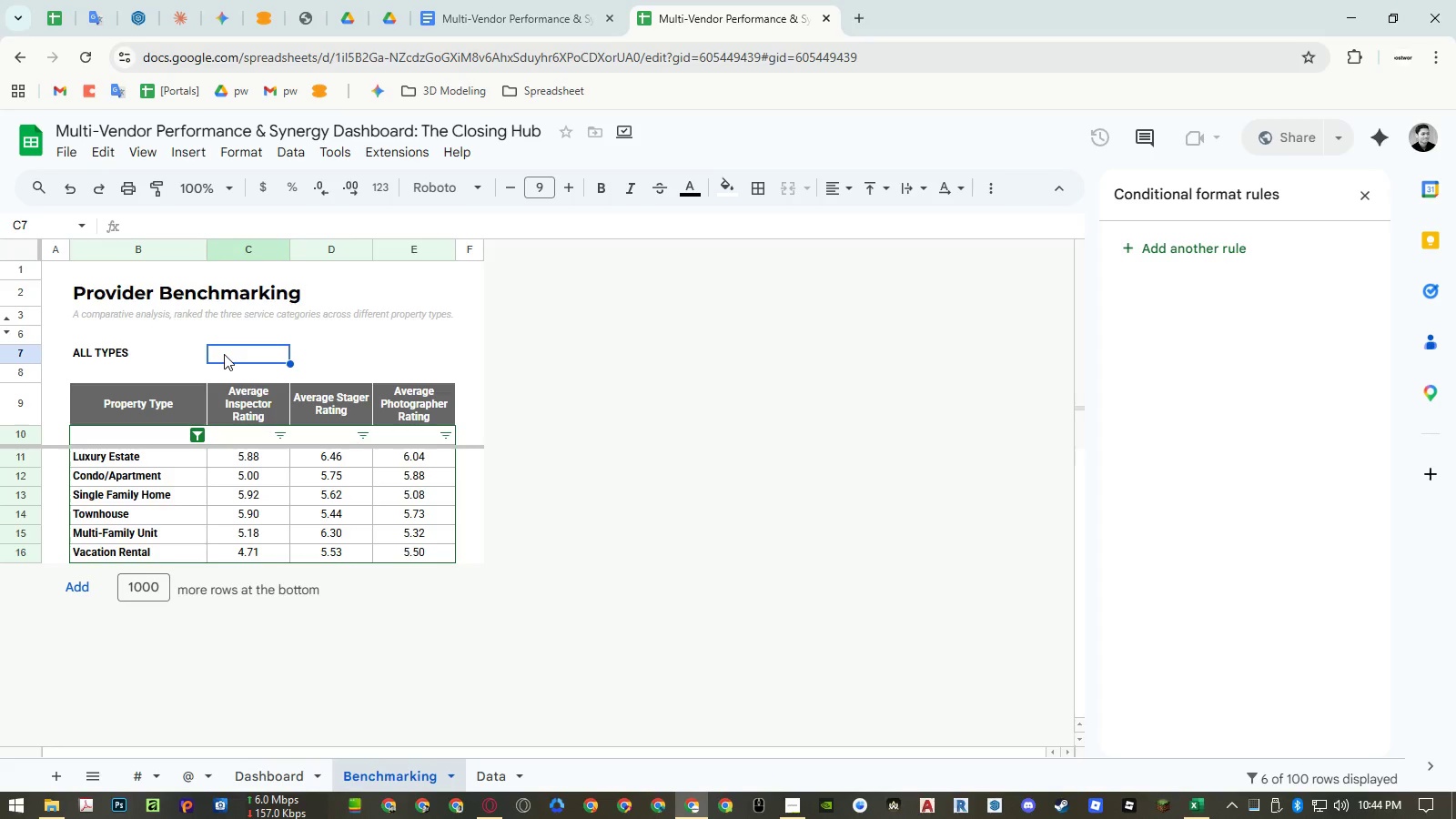 
left_click([228, 465])
 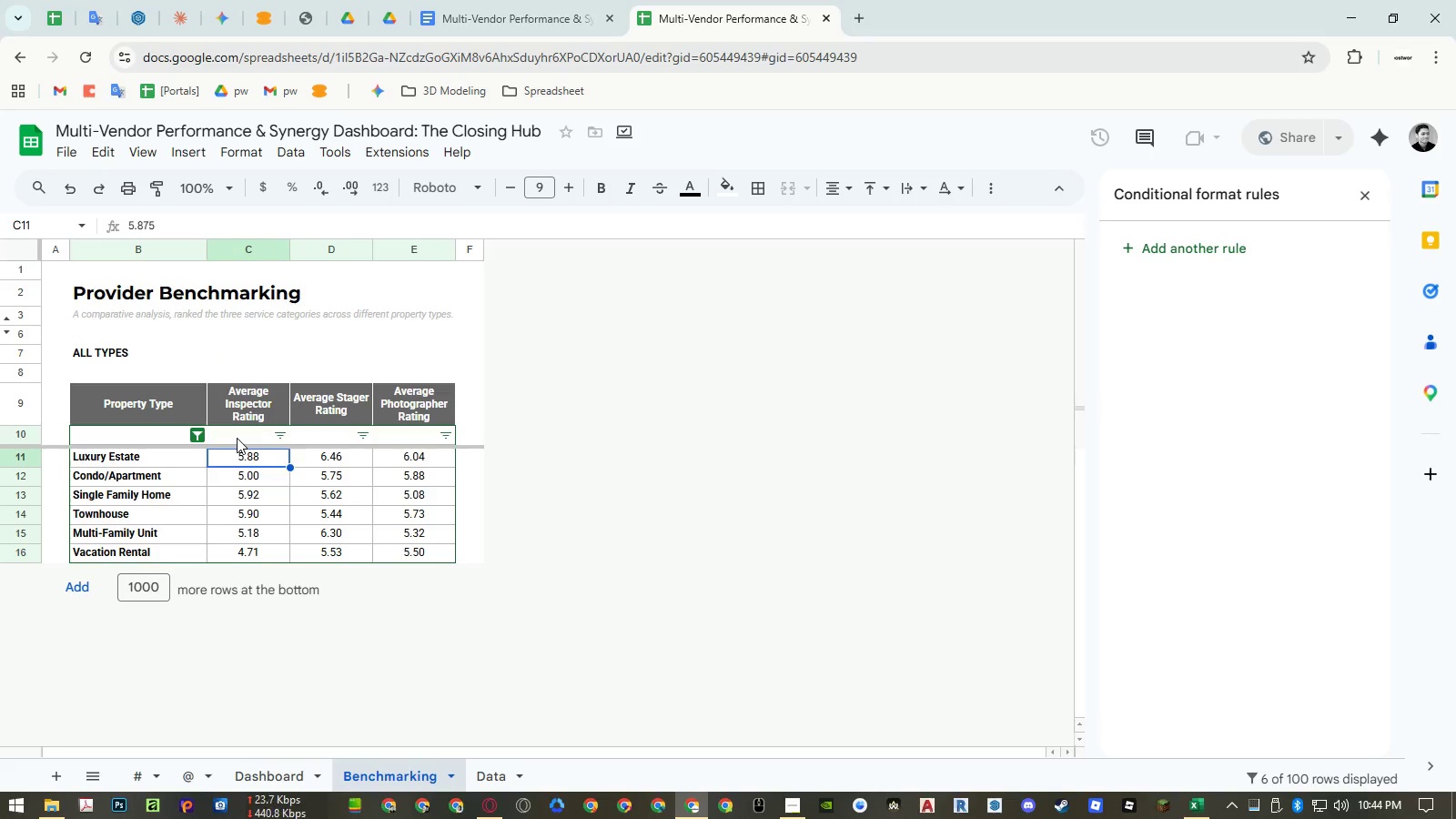 
double_click([237, 438])
 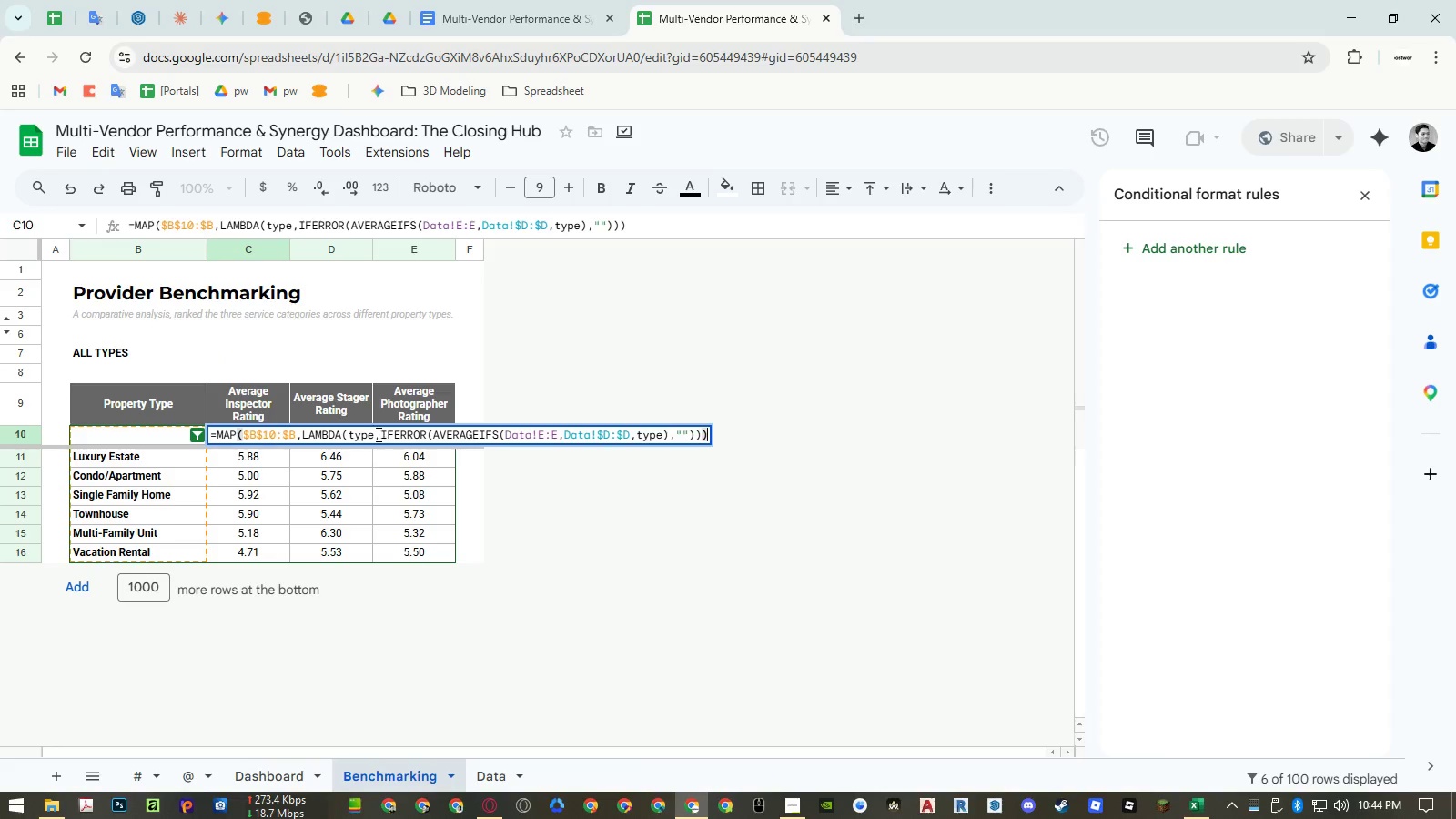 
left_click_drag(start_coordinate=[380, 434], to_coordinate=[693, 433])
 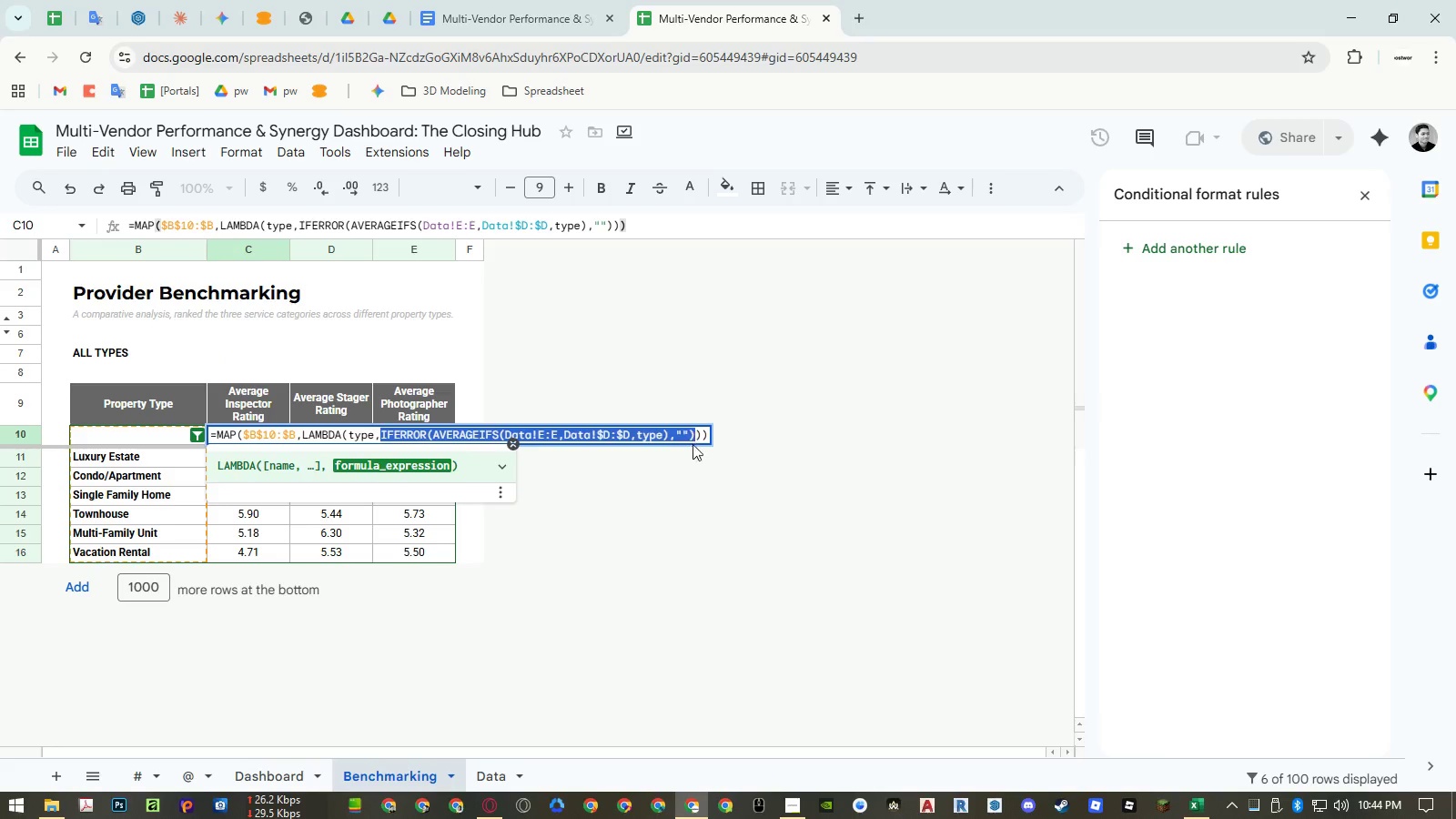 
key(Control+ControlLeft)
 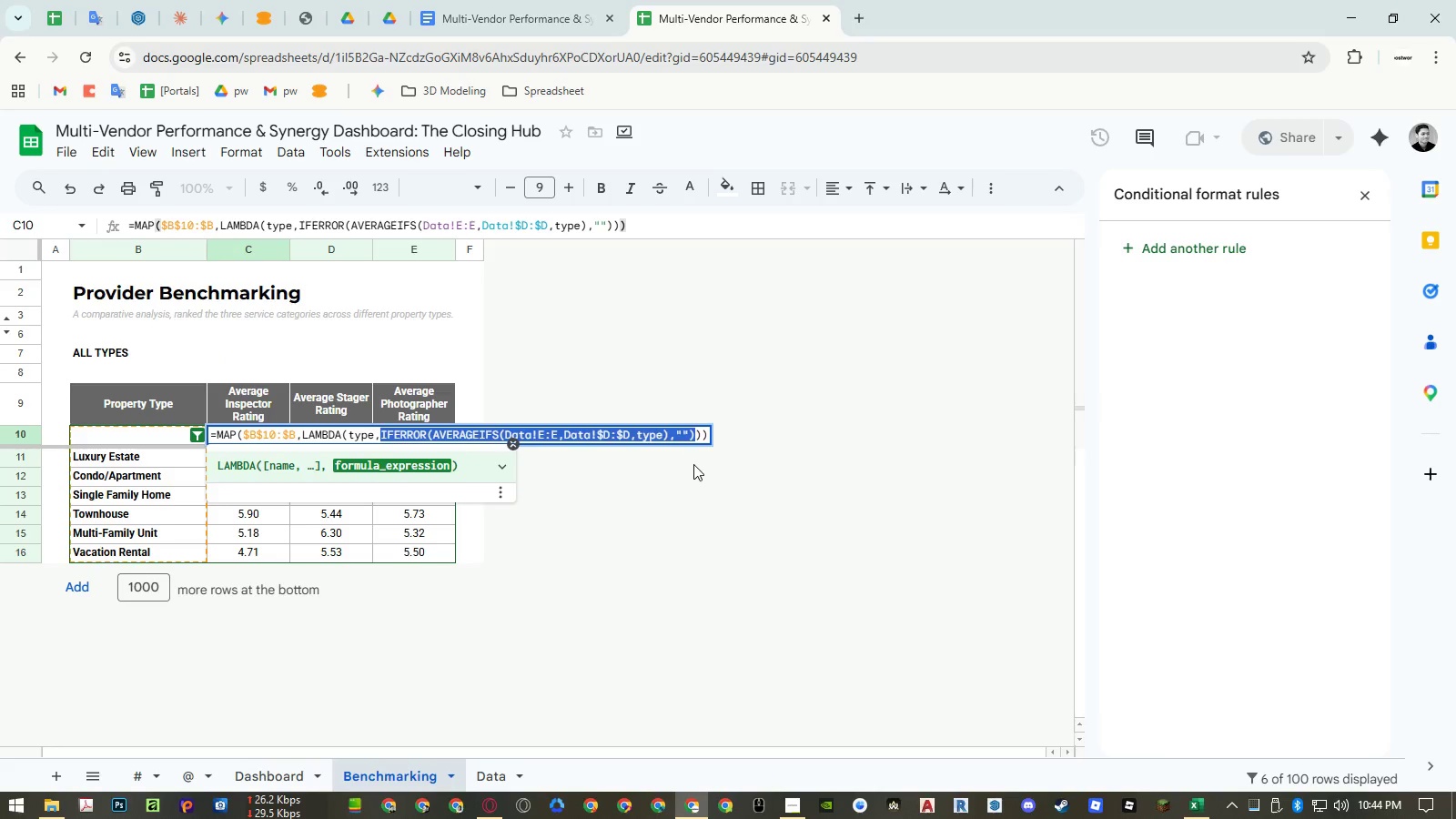 
key(Control+C)
 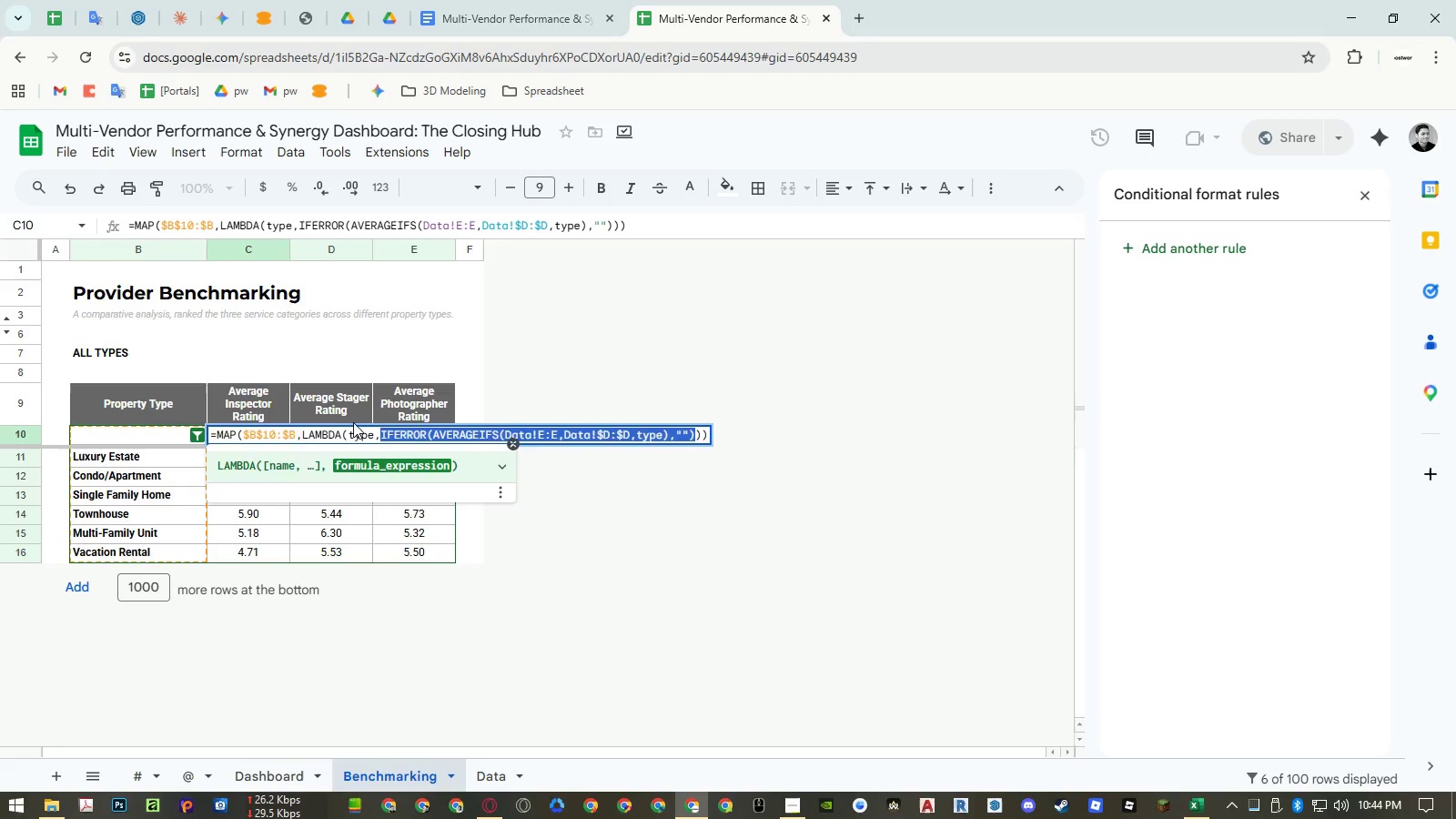 
key(Escape)
 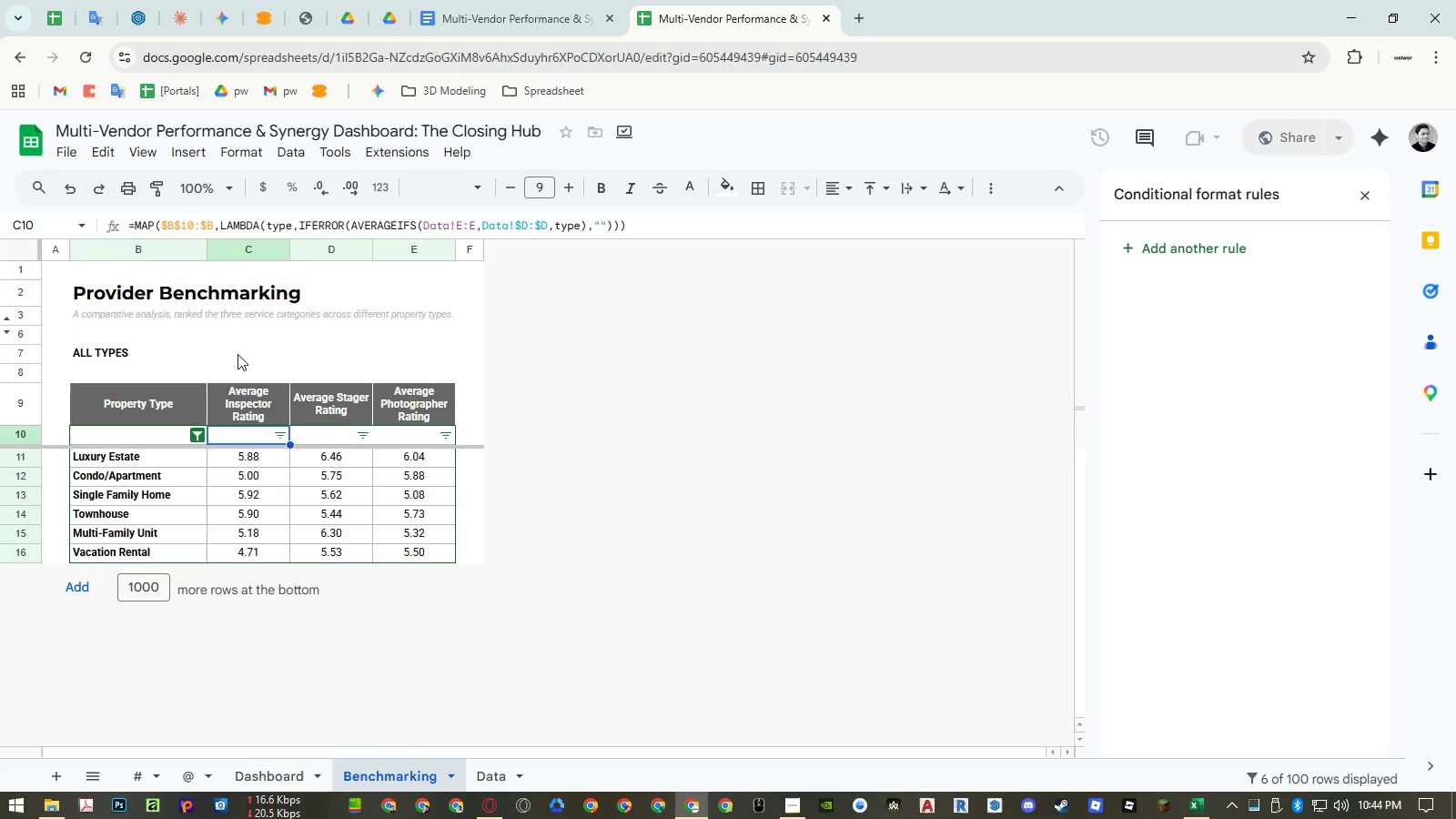 
double_click([237, 353])
 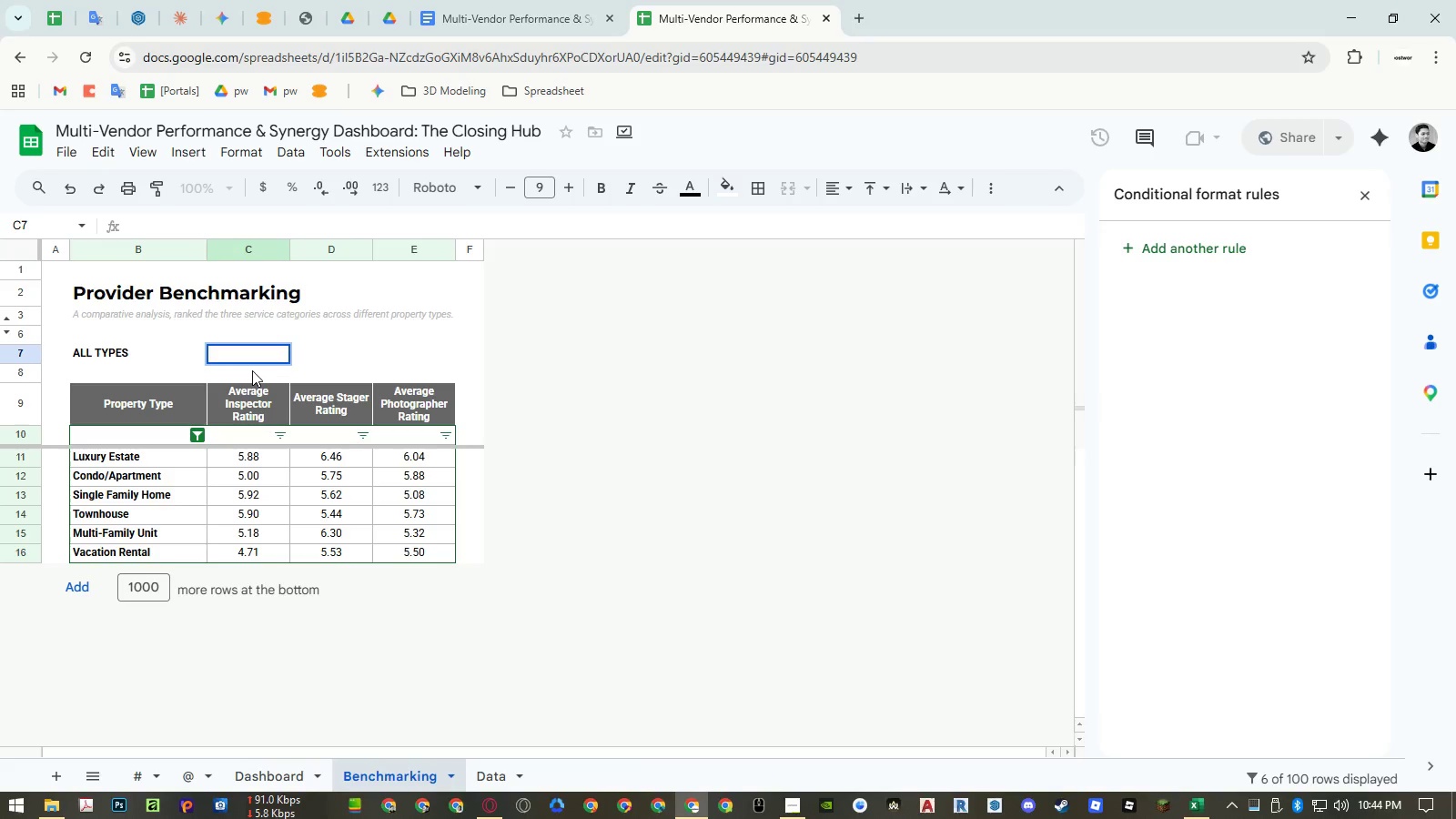 
key(Control+ControlLeft)
 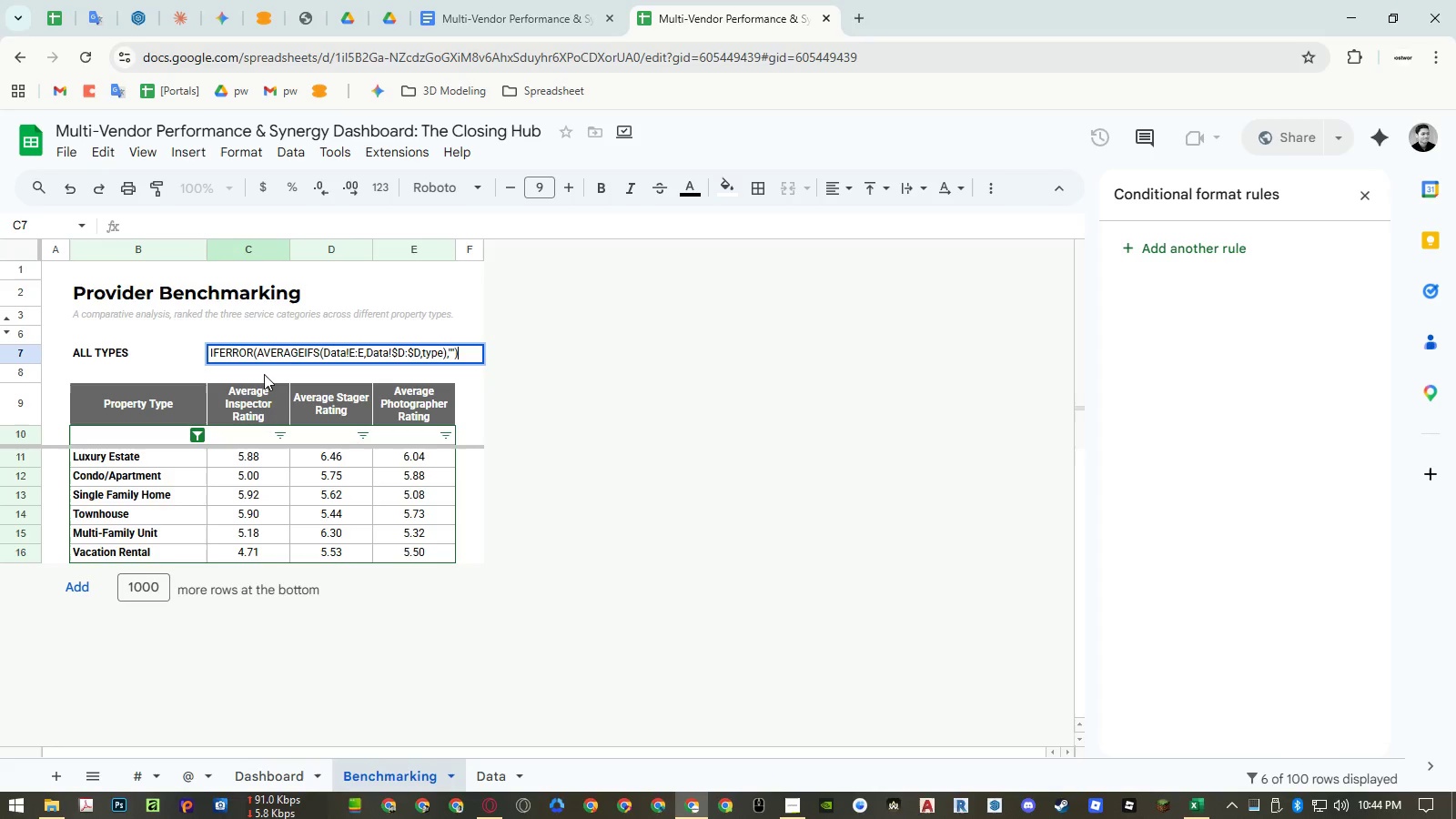 
key(Control+V)
 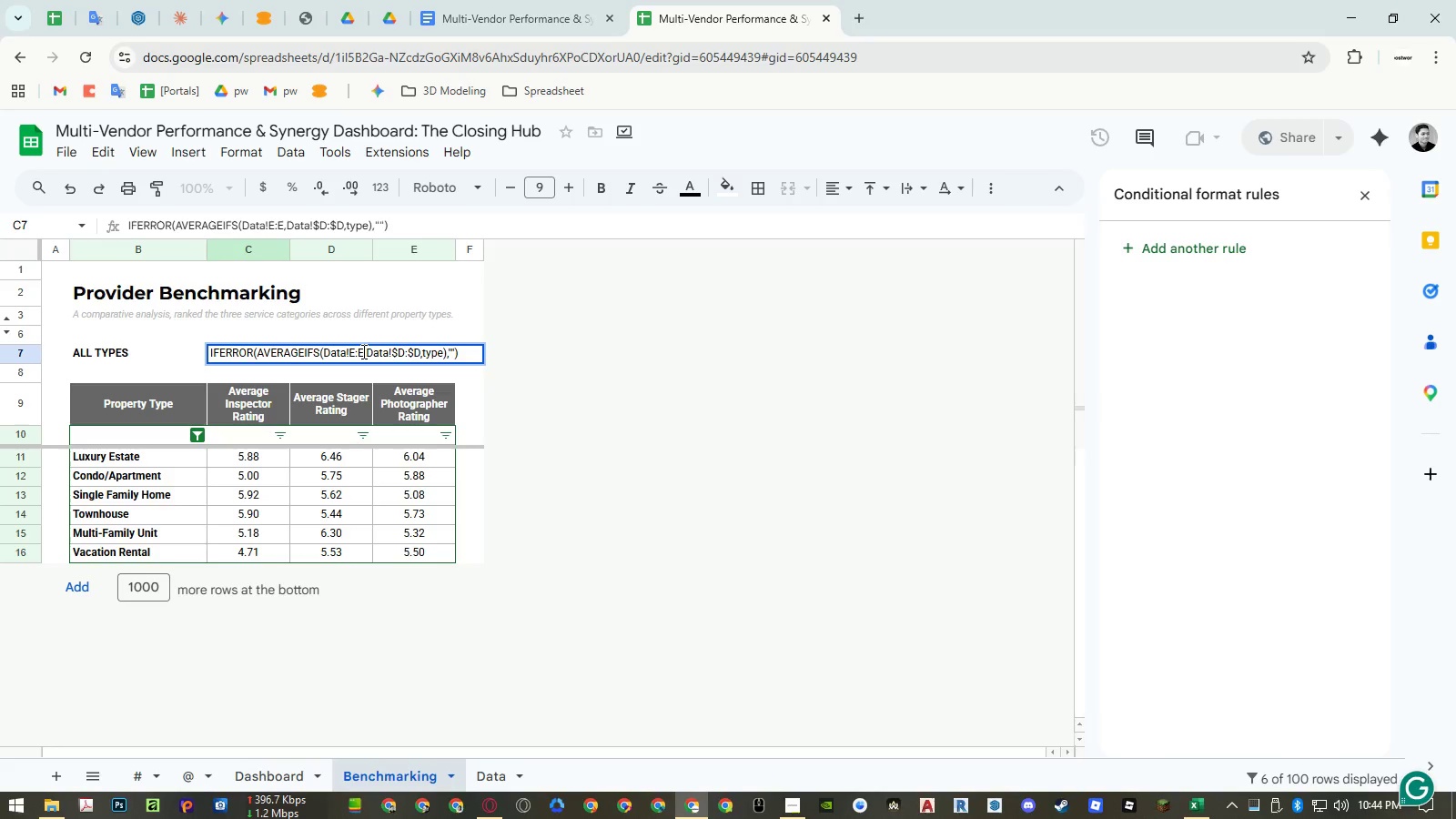 
key(Control+ControlLeft)
 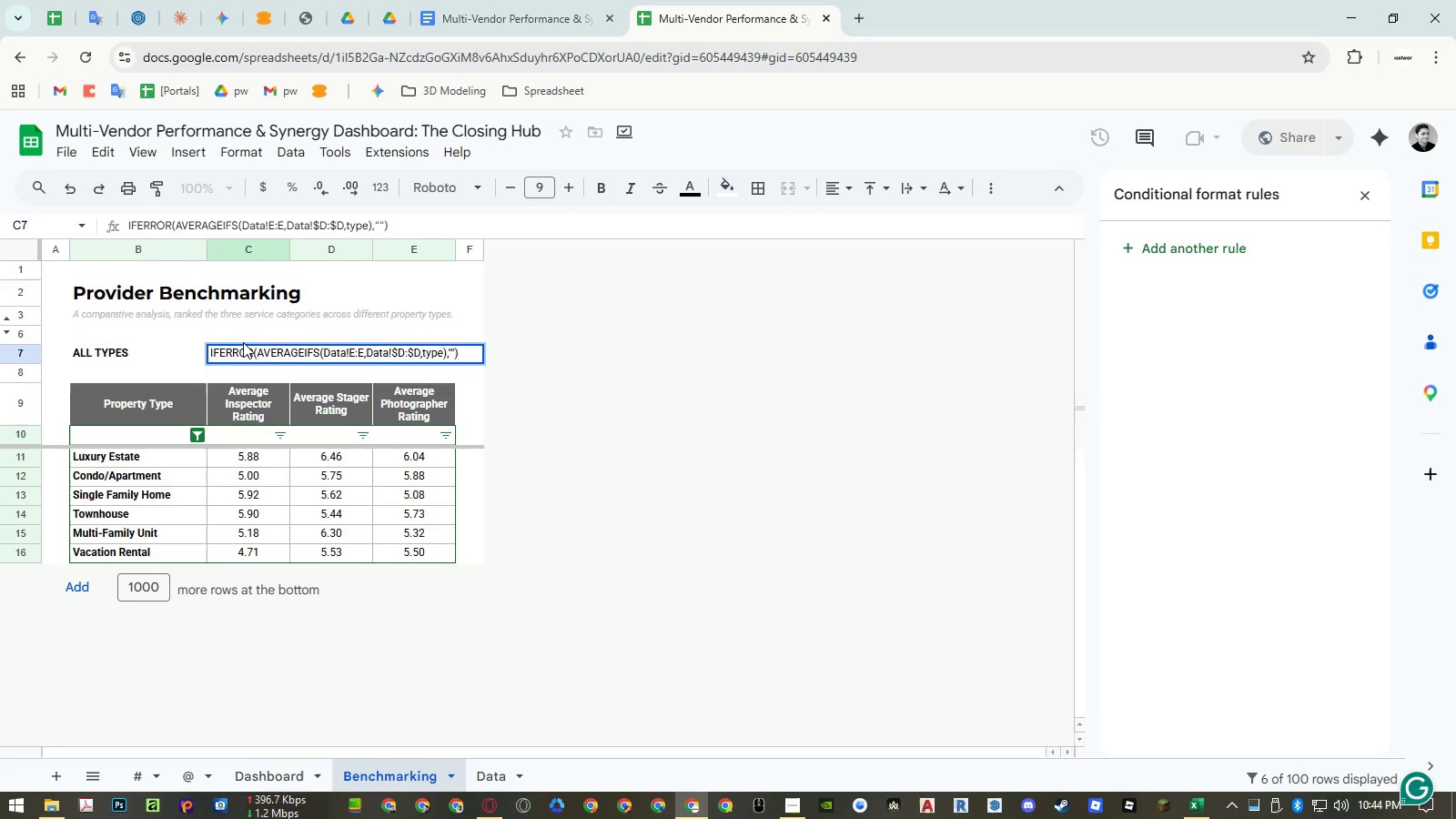 
key(Control+A)
 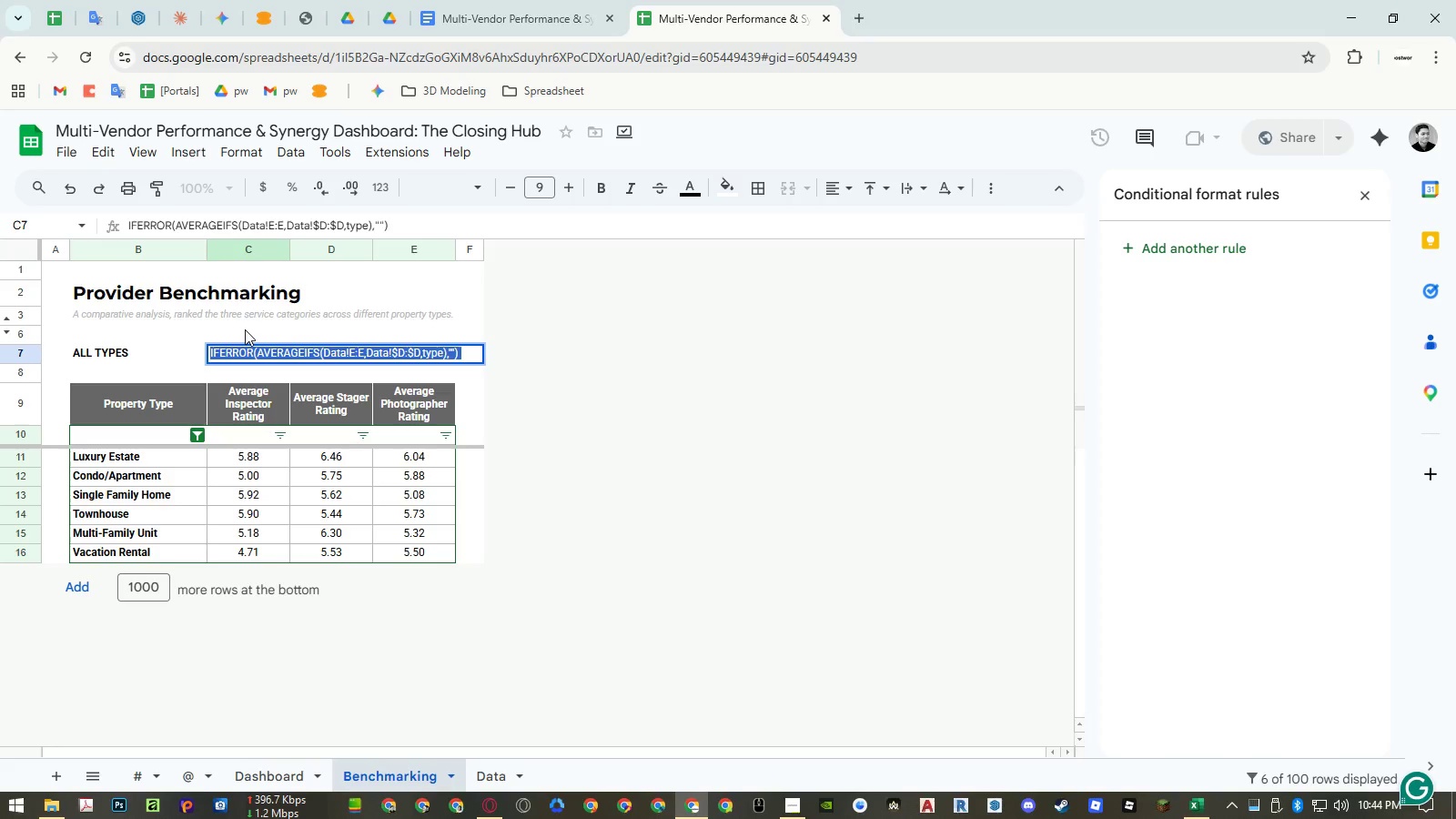 
key(Equal)
 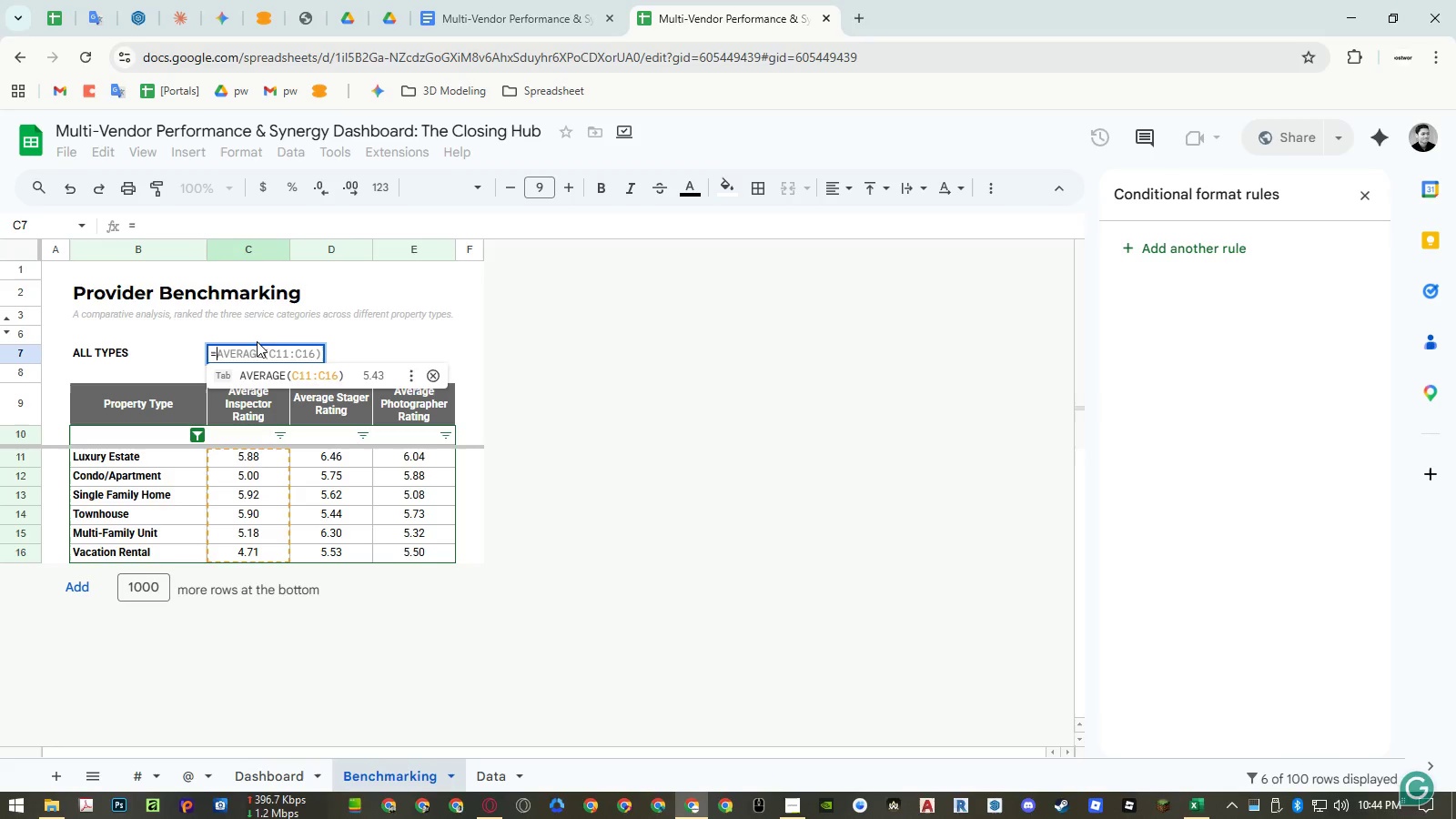 
key(Control+ControlLeft)
 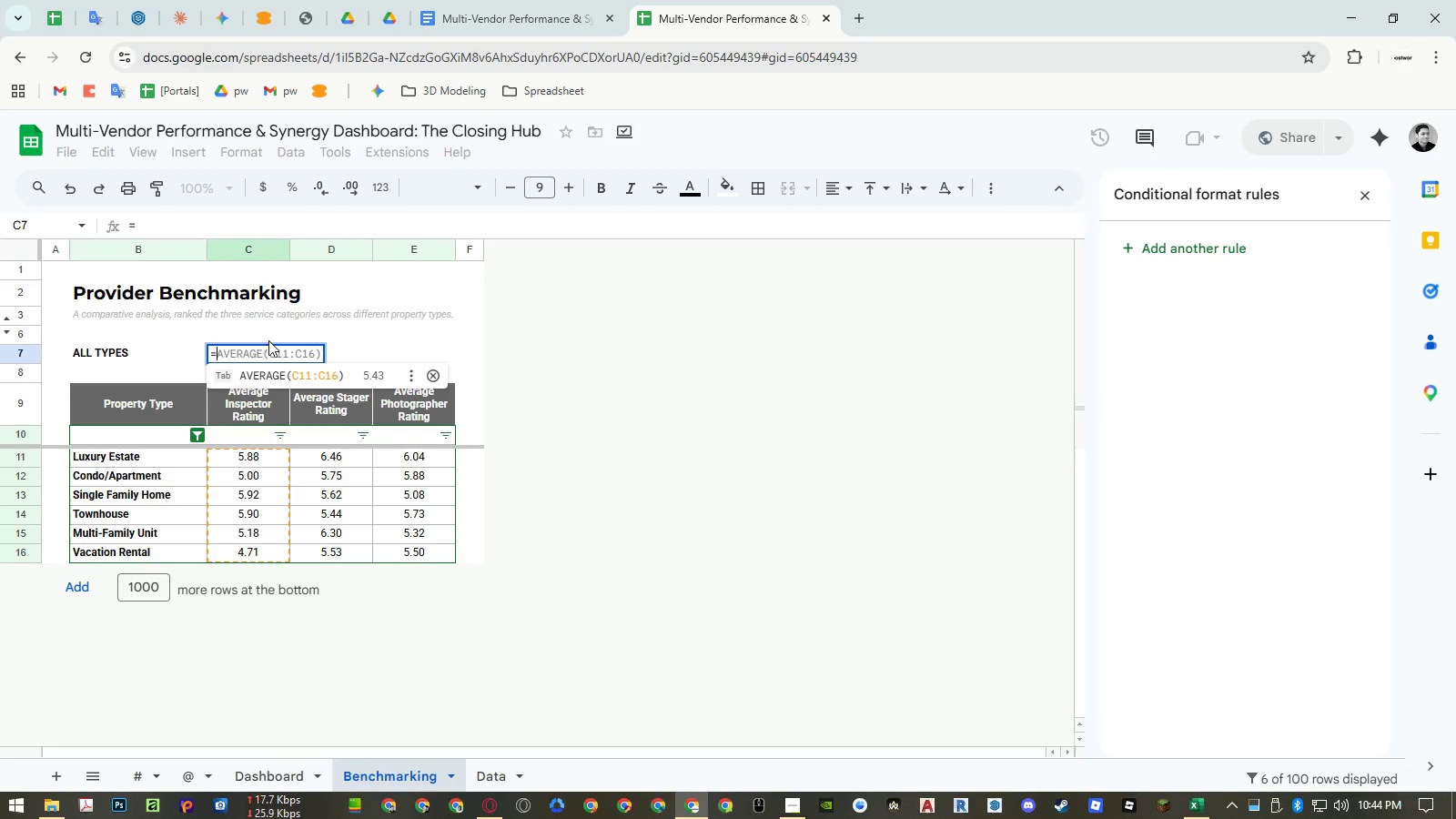 
key(Control+V)
 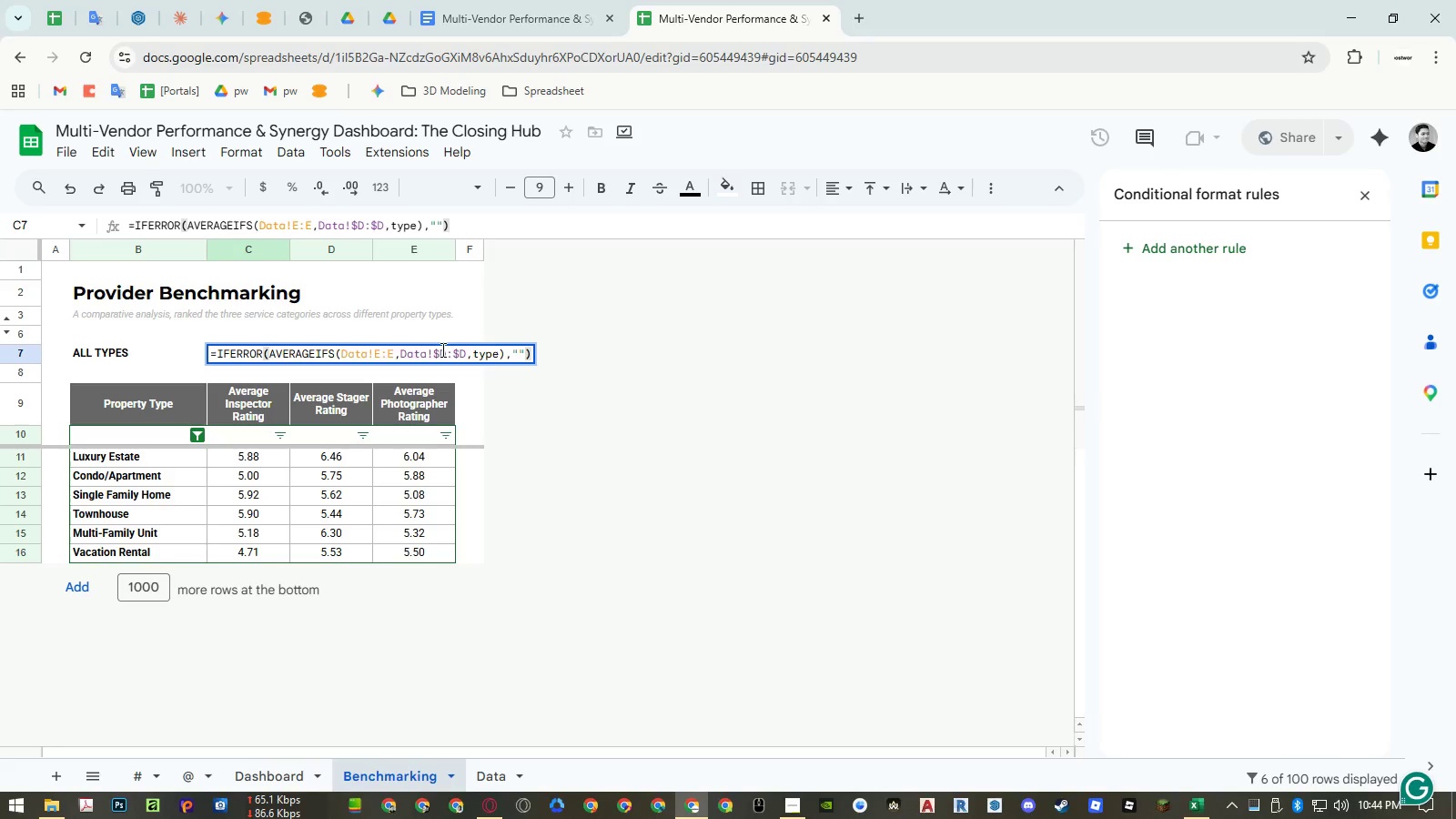 
wait(5.27)
 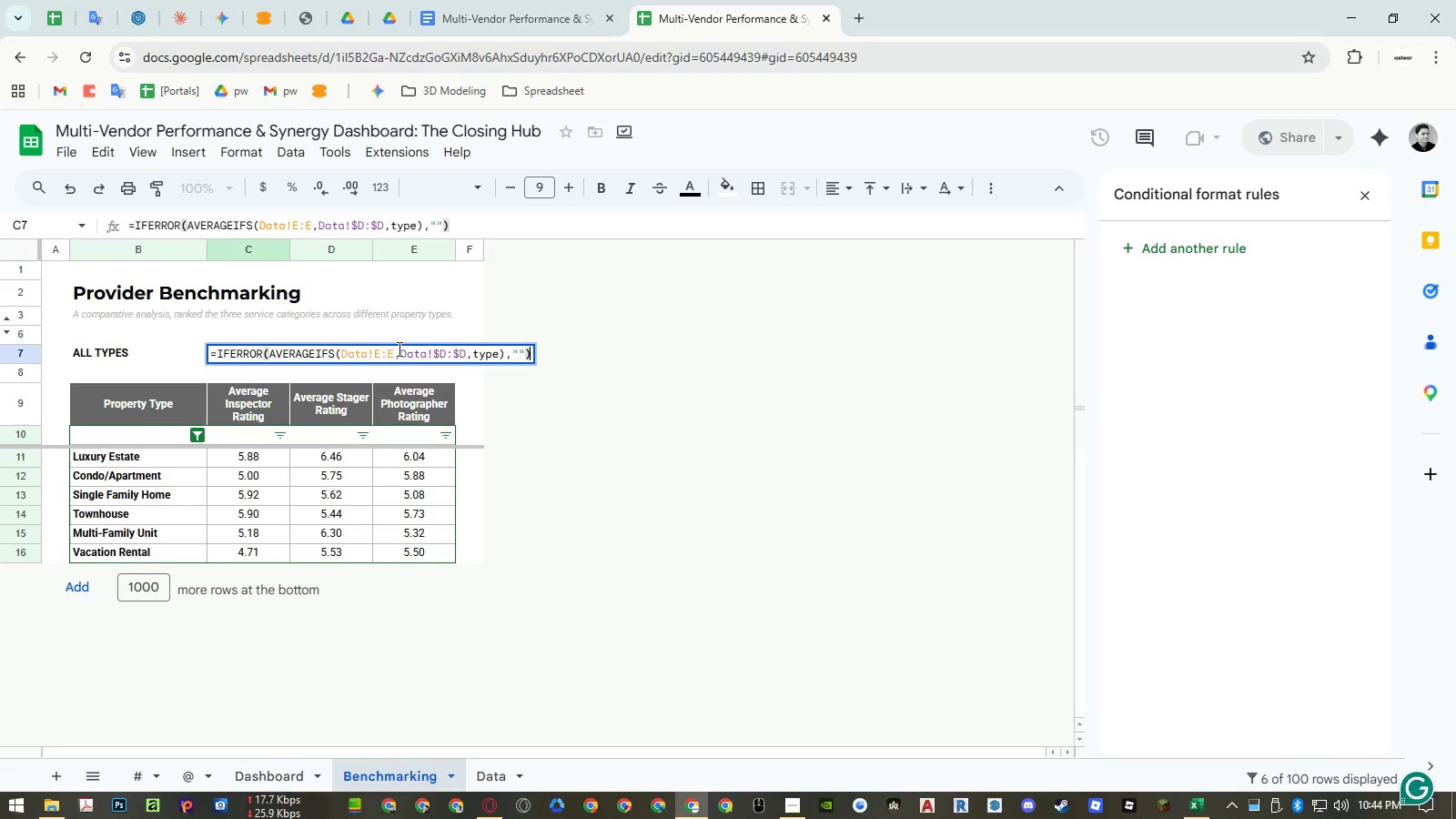 
double_click([485, 355])
 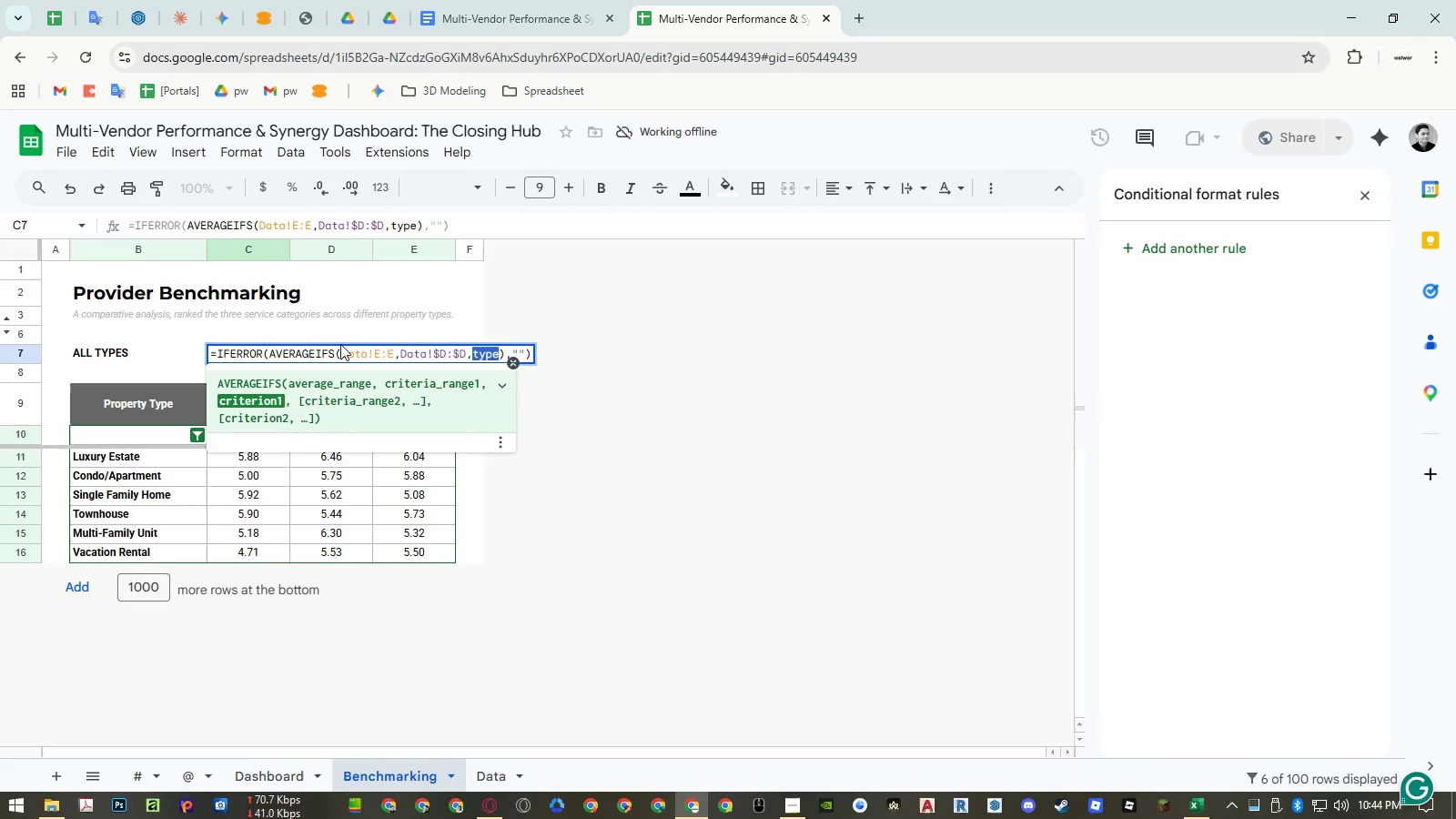 
left_click_drag(start_coordinate=[342, 349], to_coordinate=[496, 352])
 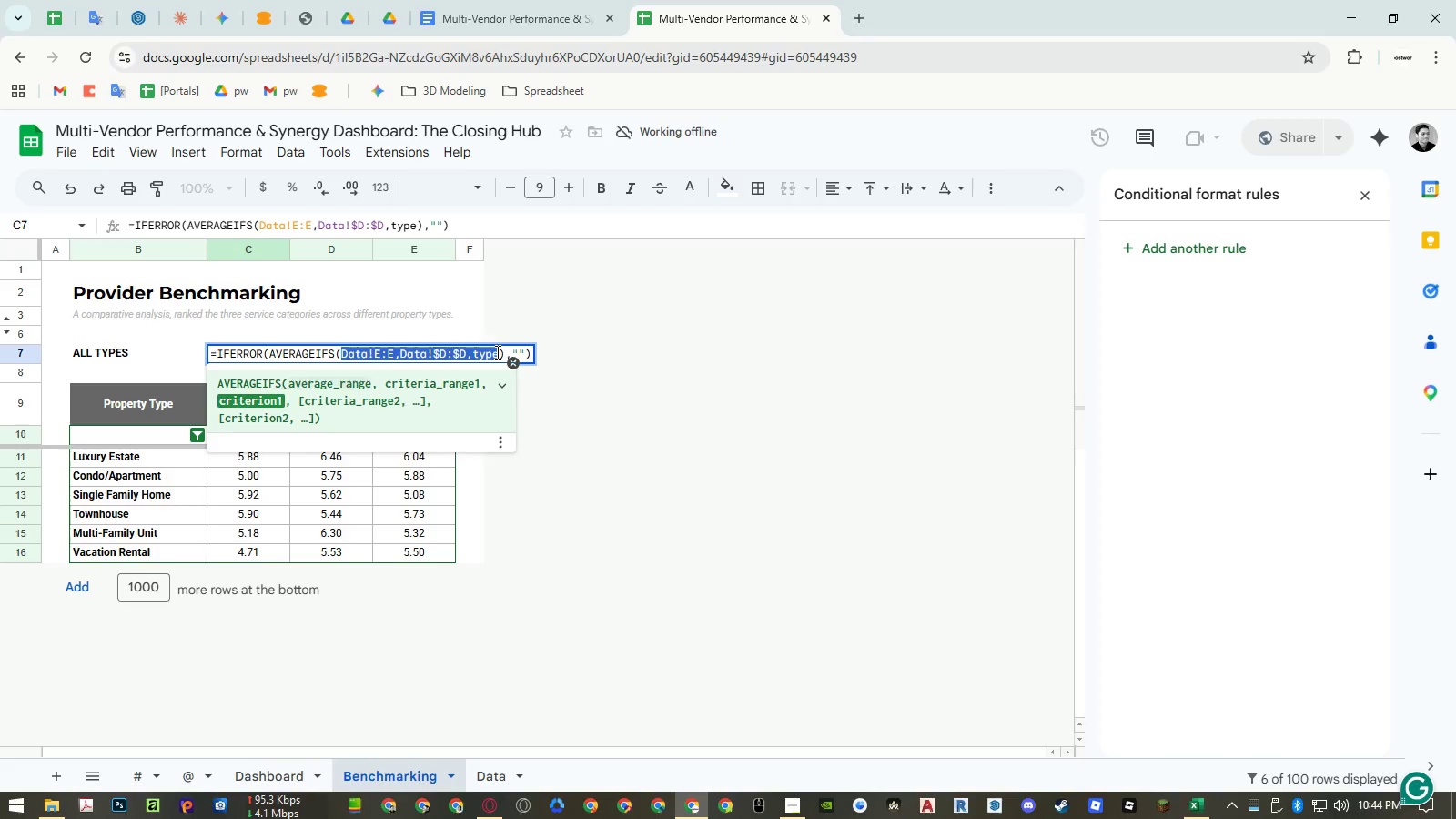 
key(Backspace)
 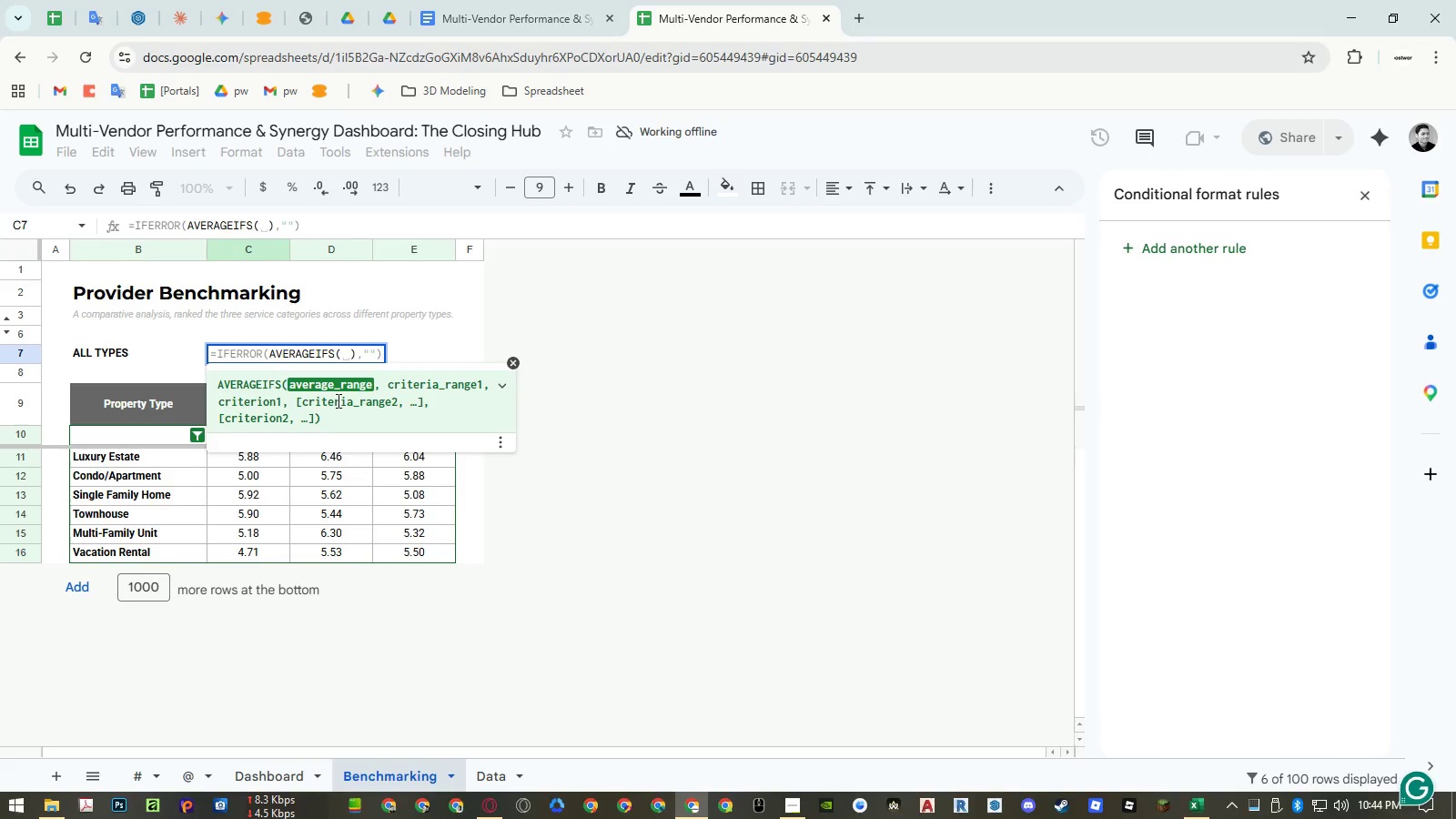 
left_click([335, 352])
 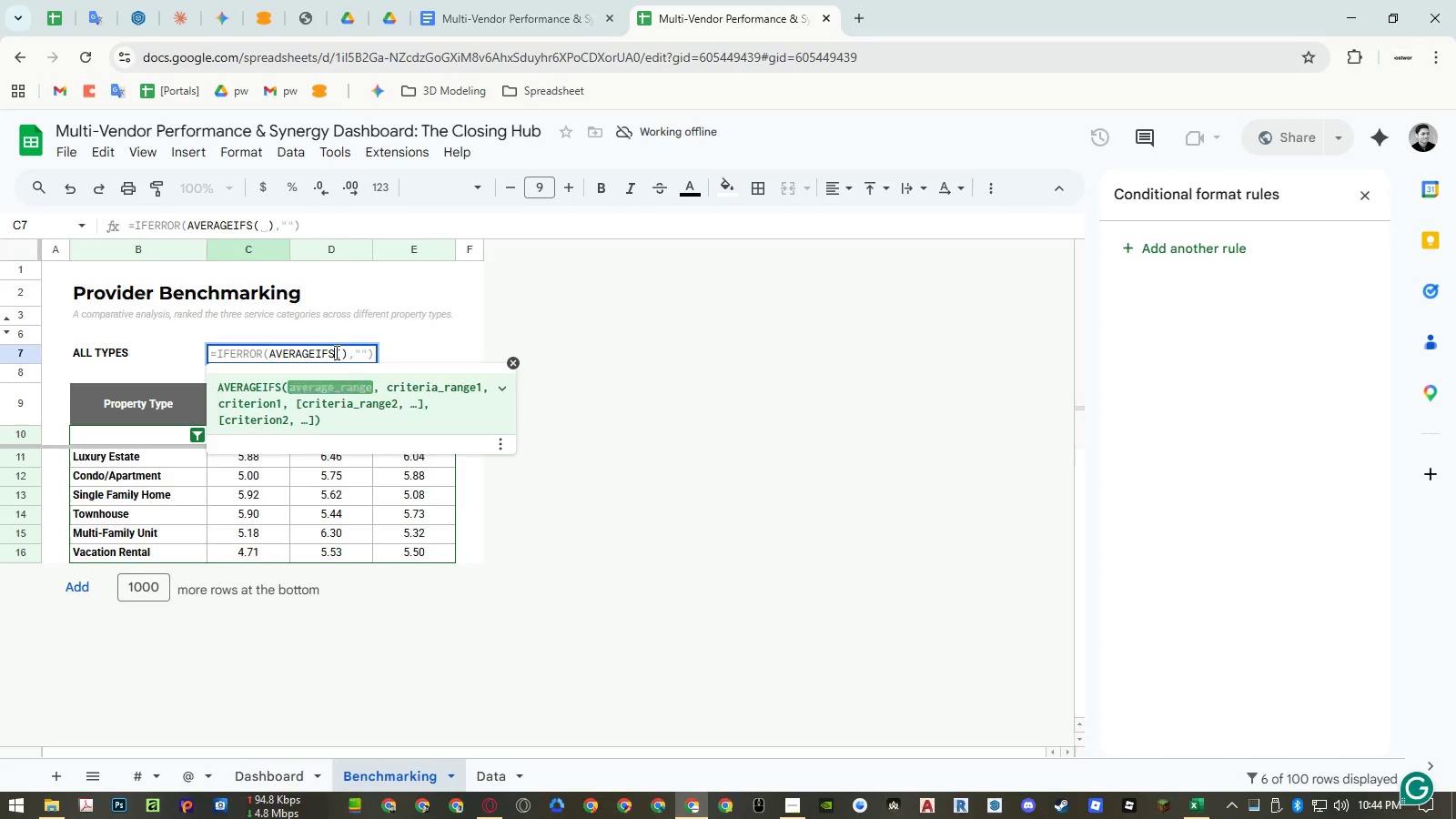 
key(Backspace)
 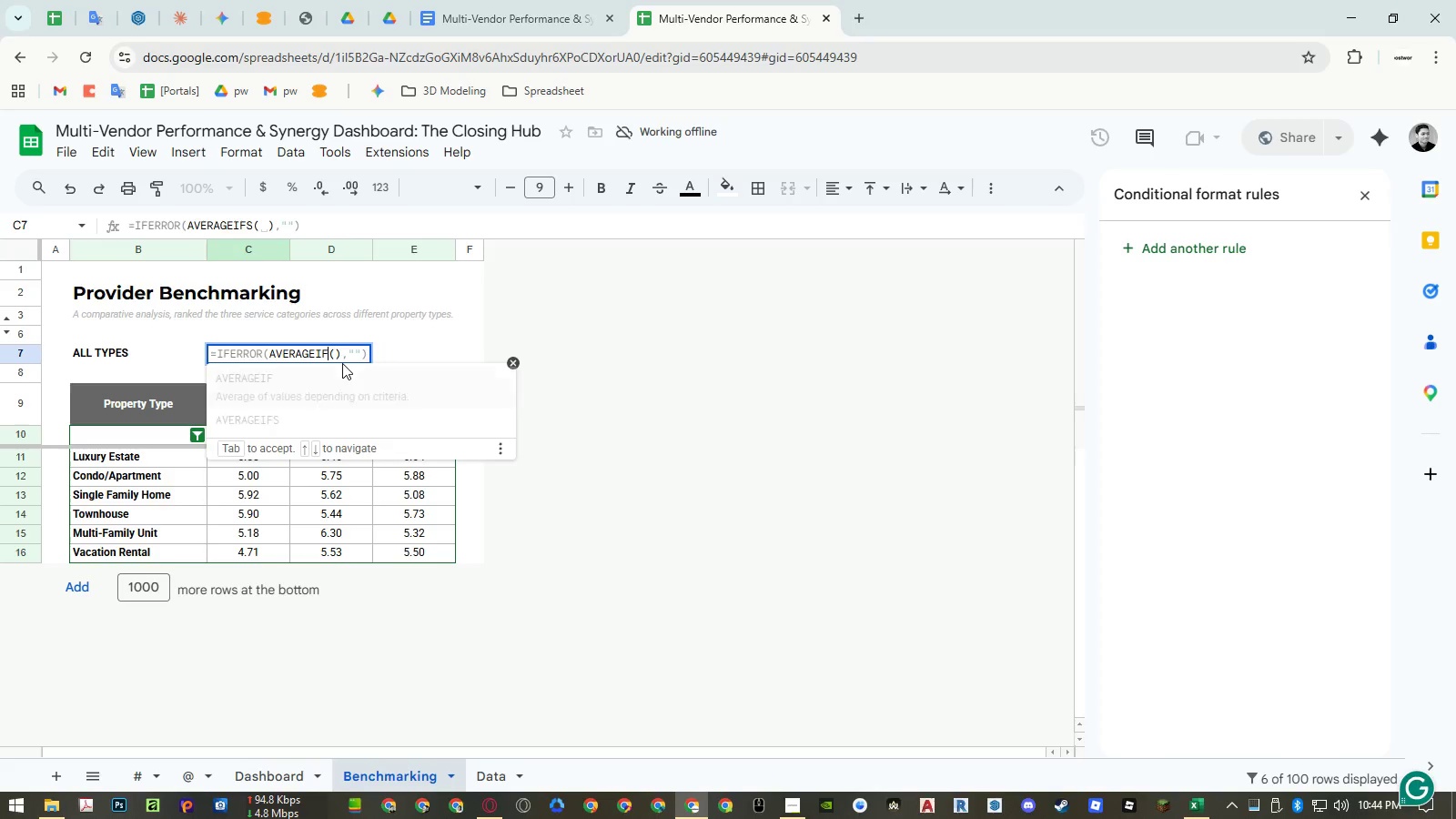 
key(Backspace)
 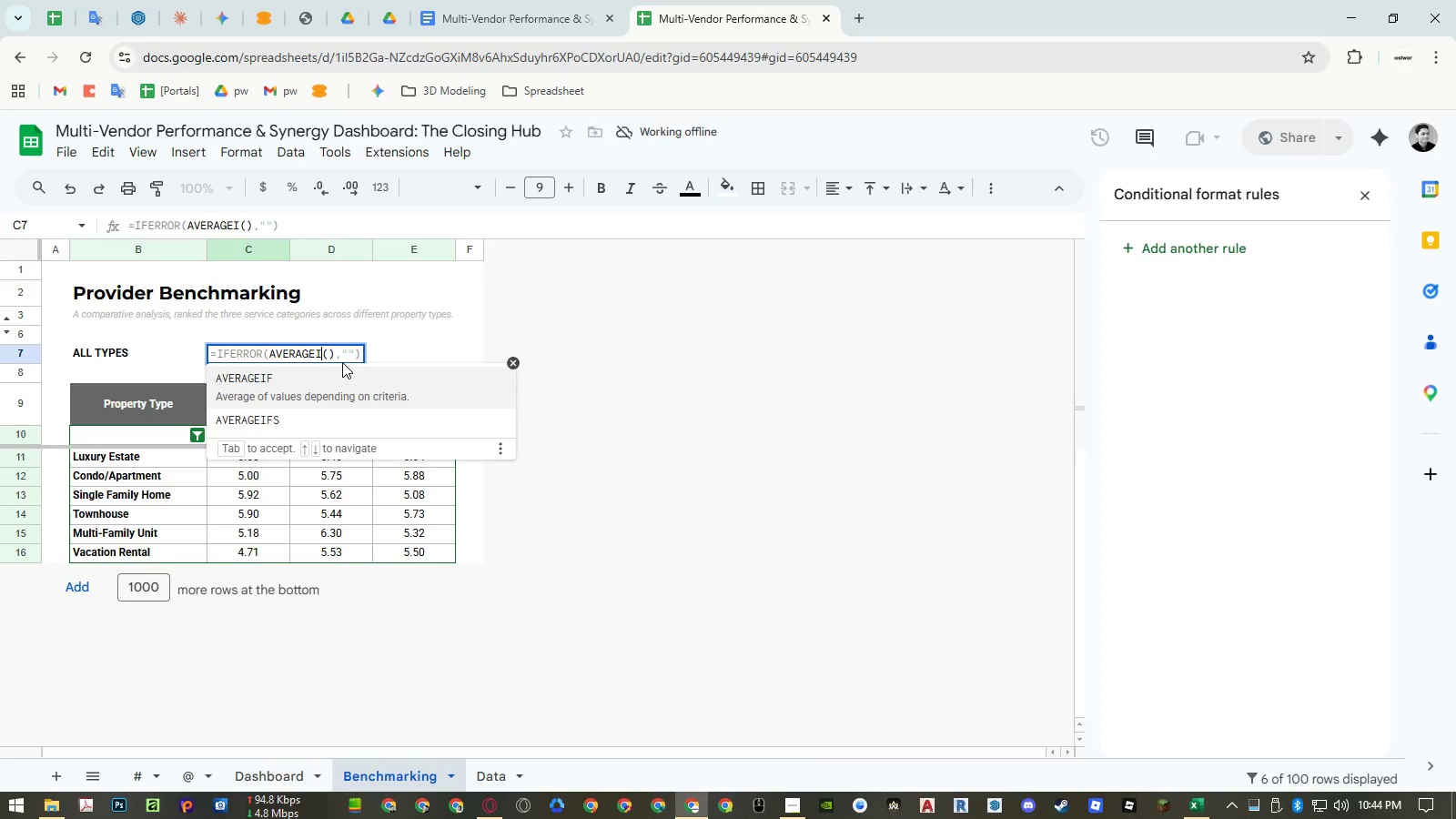 
key(Backspace)
 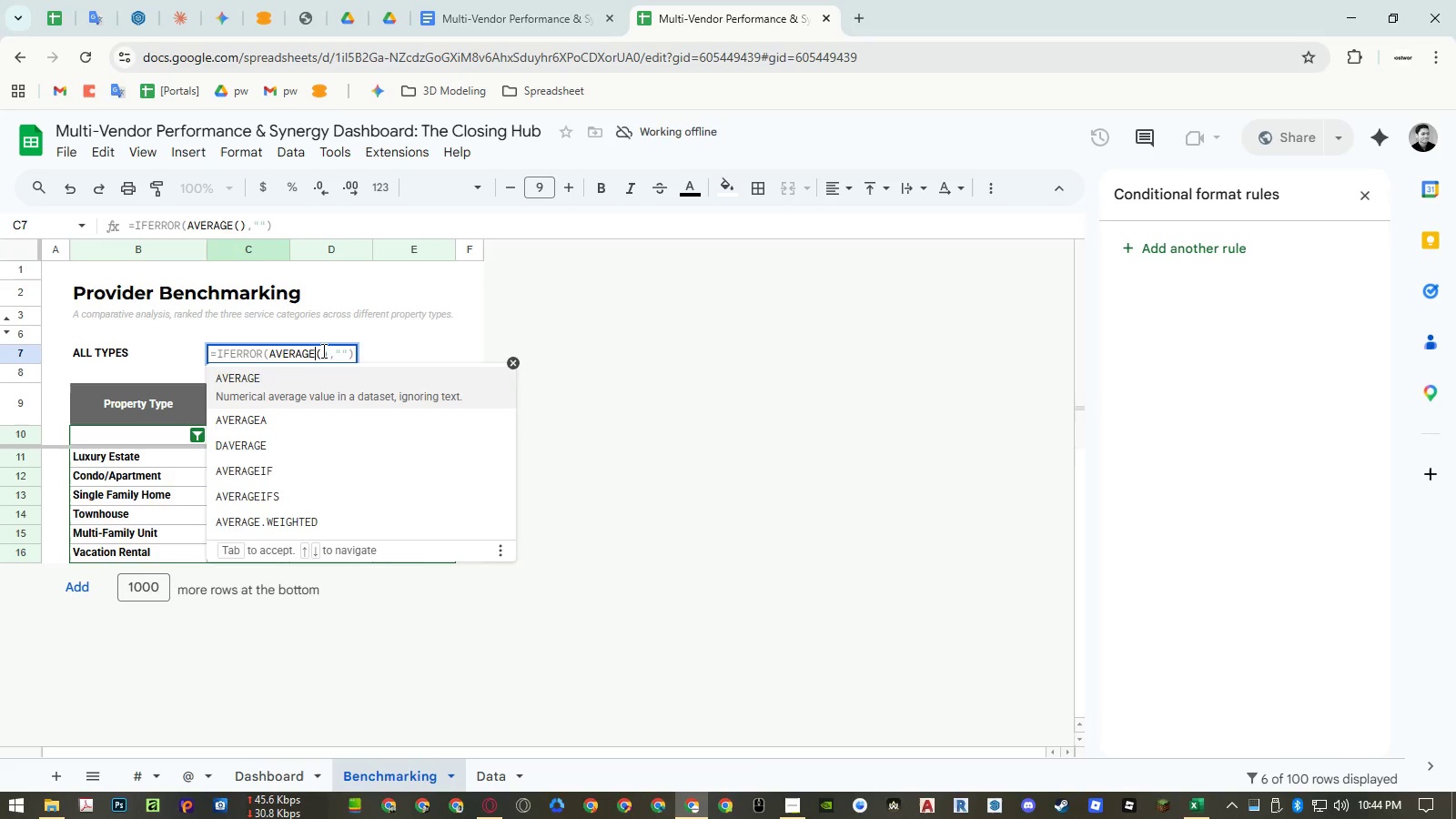 
left_click([322, 350])
 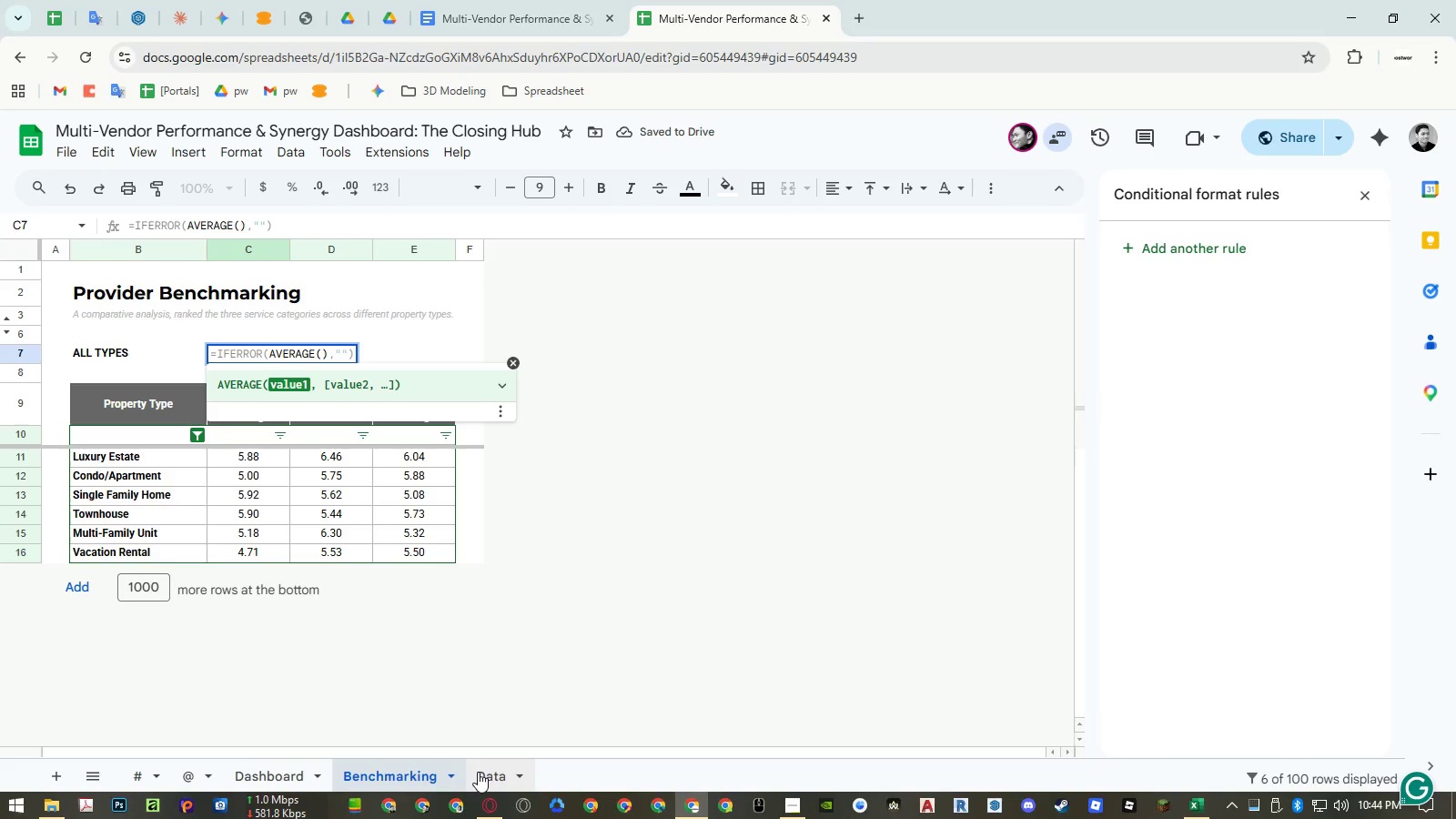 
wait(7.08)
 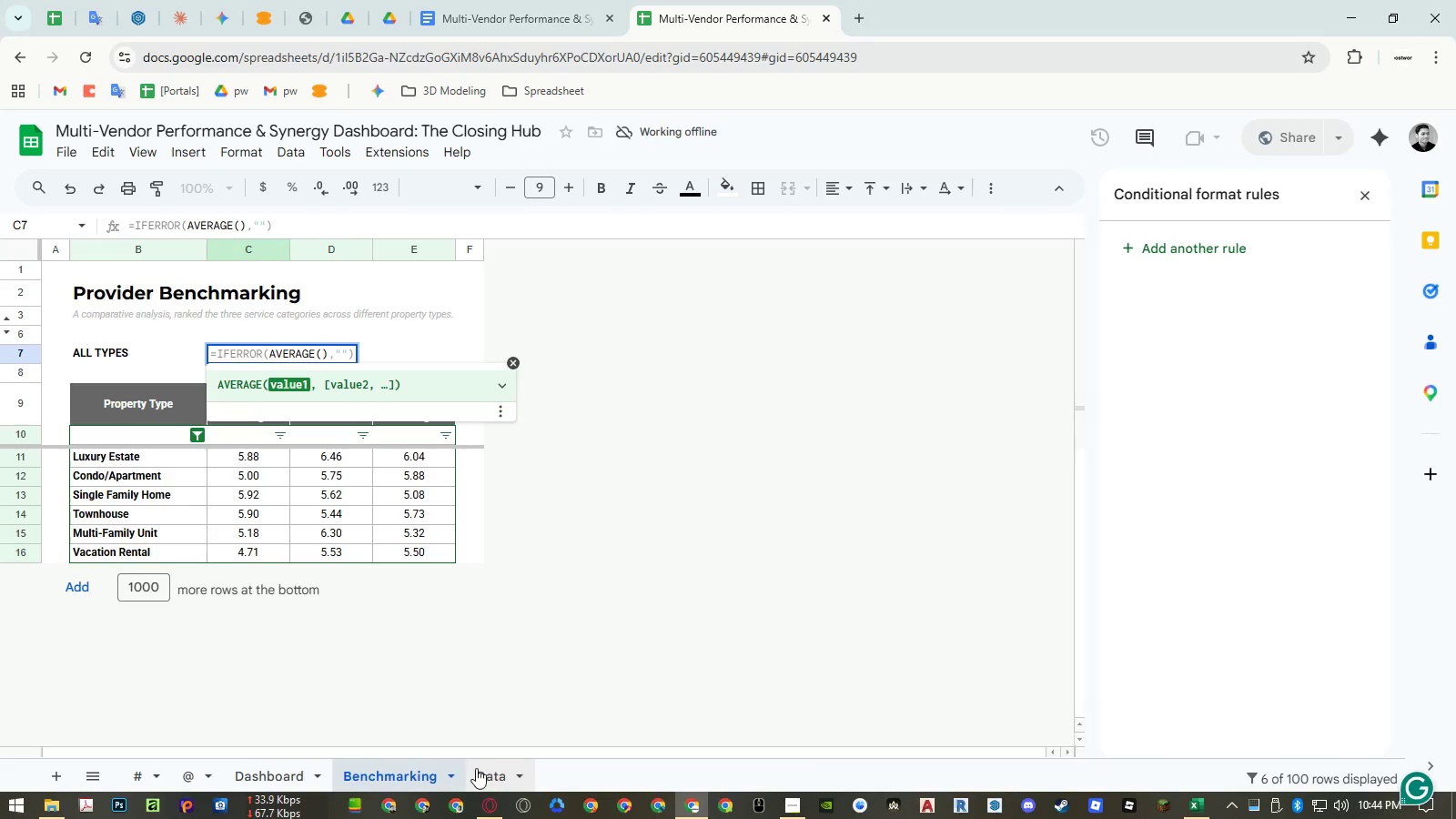 
left_click([478, 772])
 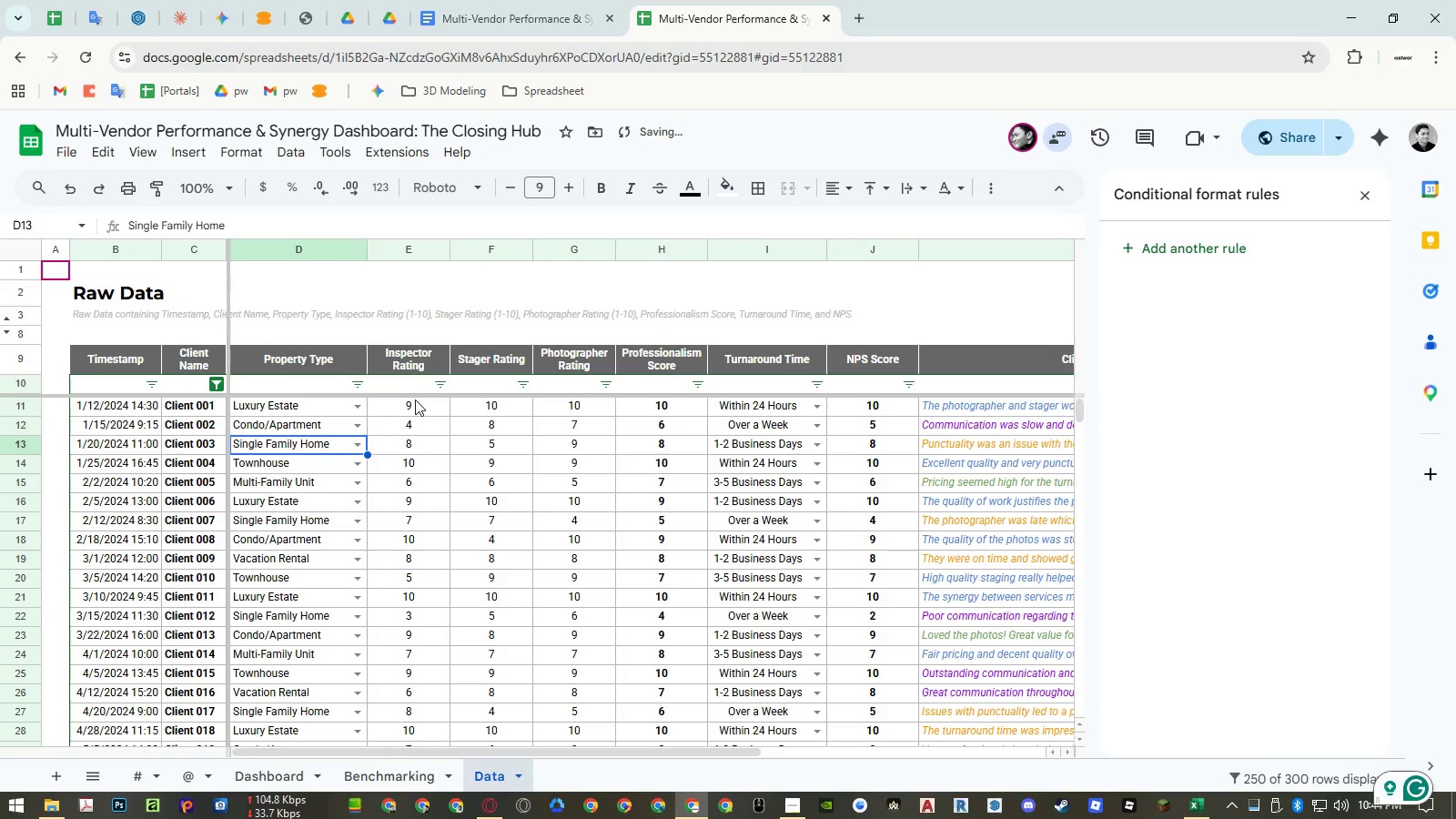 
left_click_drag(start_coordinate=[415, 388], to_coordinate=[426, 565])
 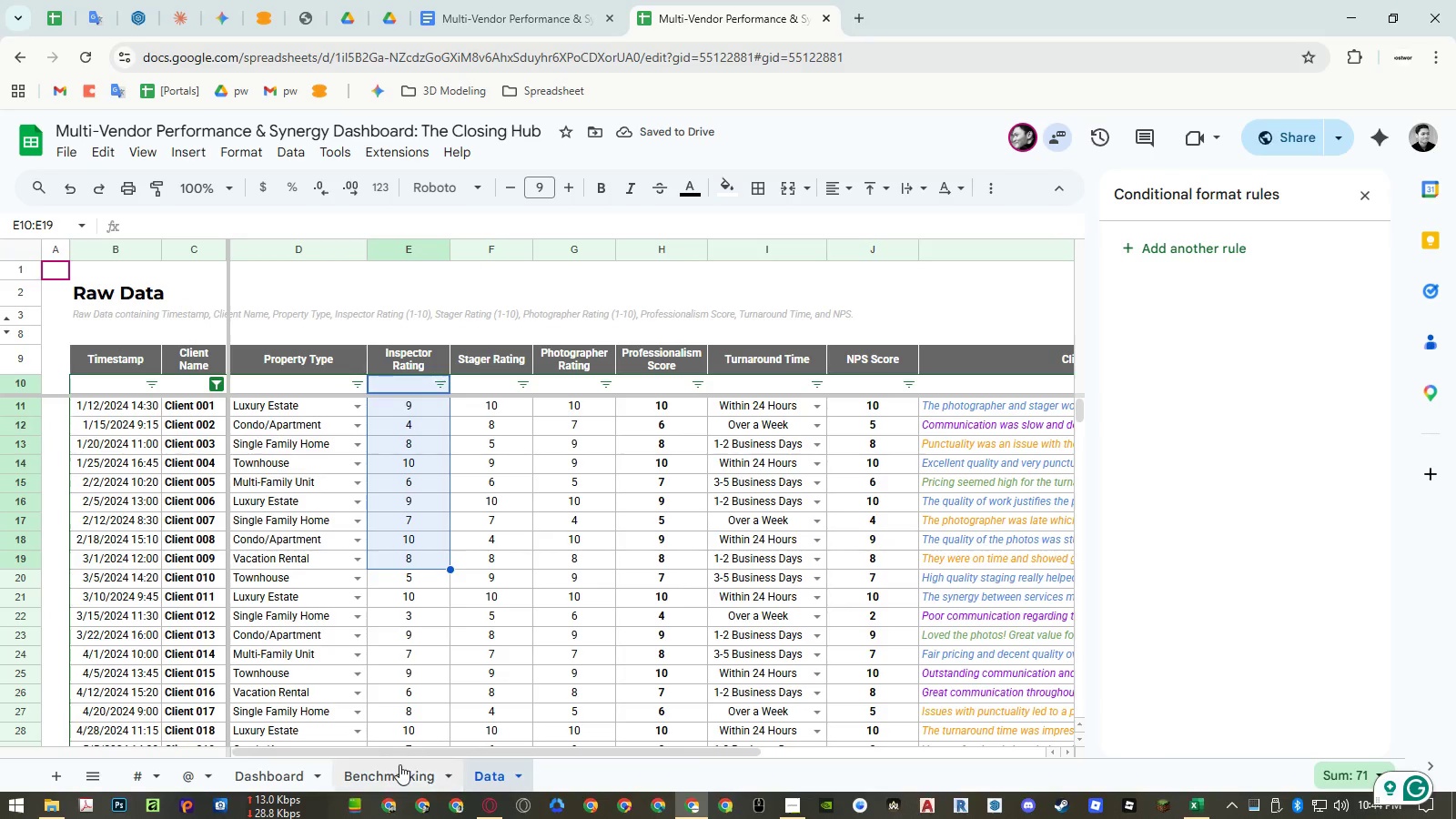 
left_click([382, 784])
 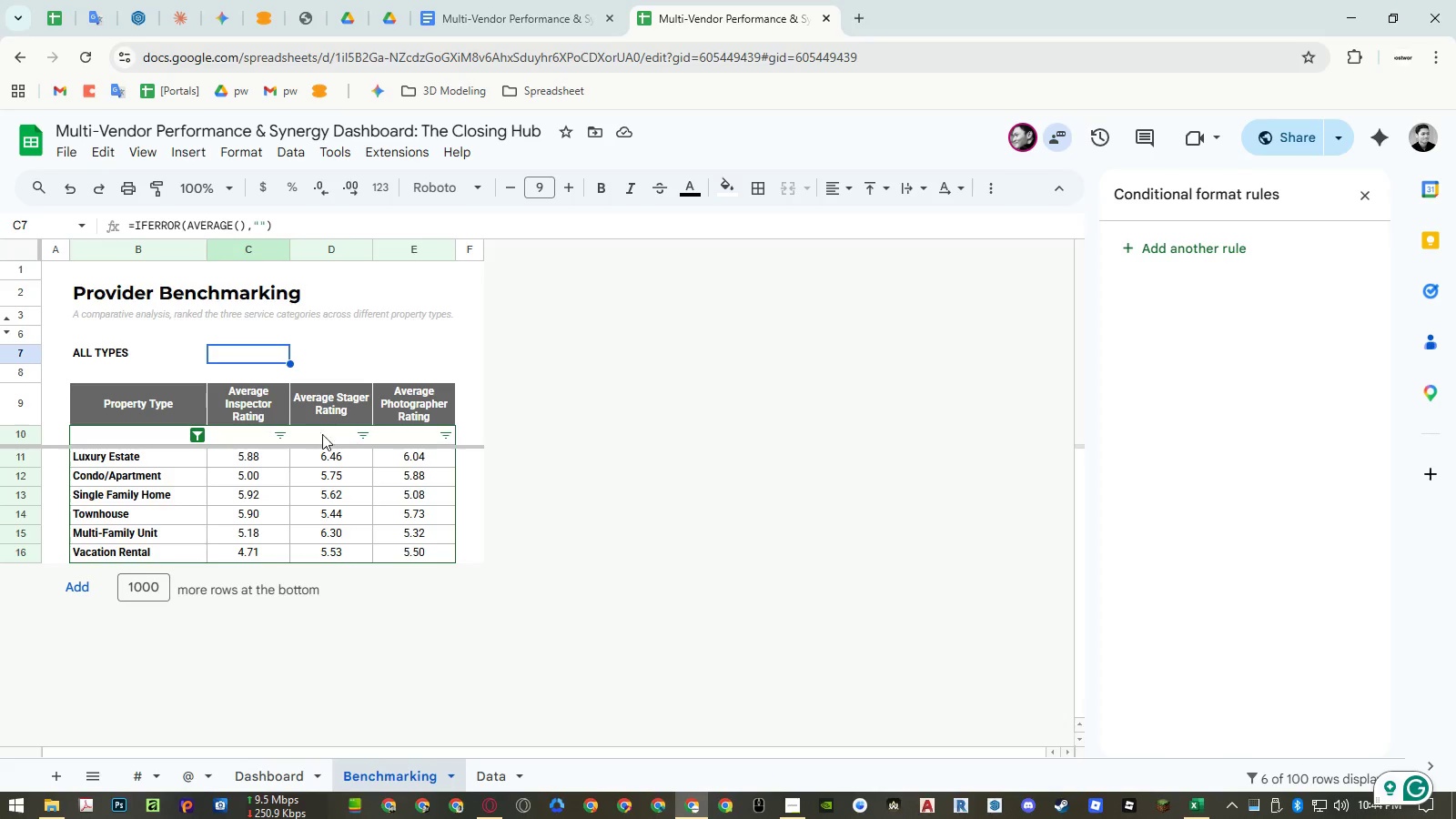 
left_click([255, 435])
 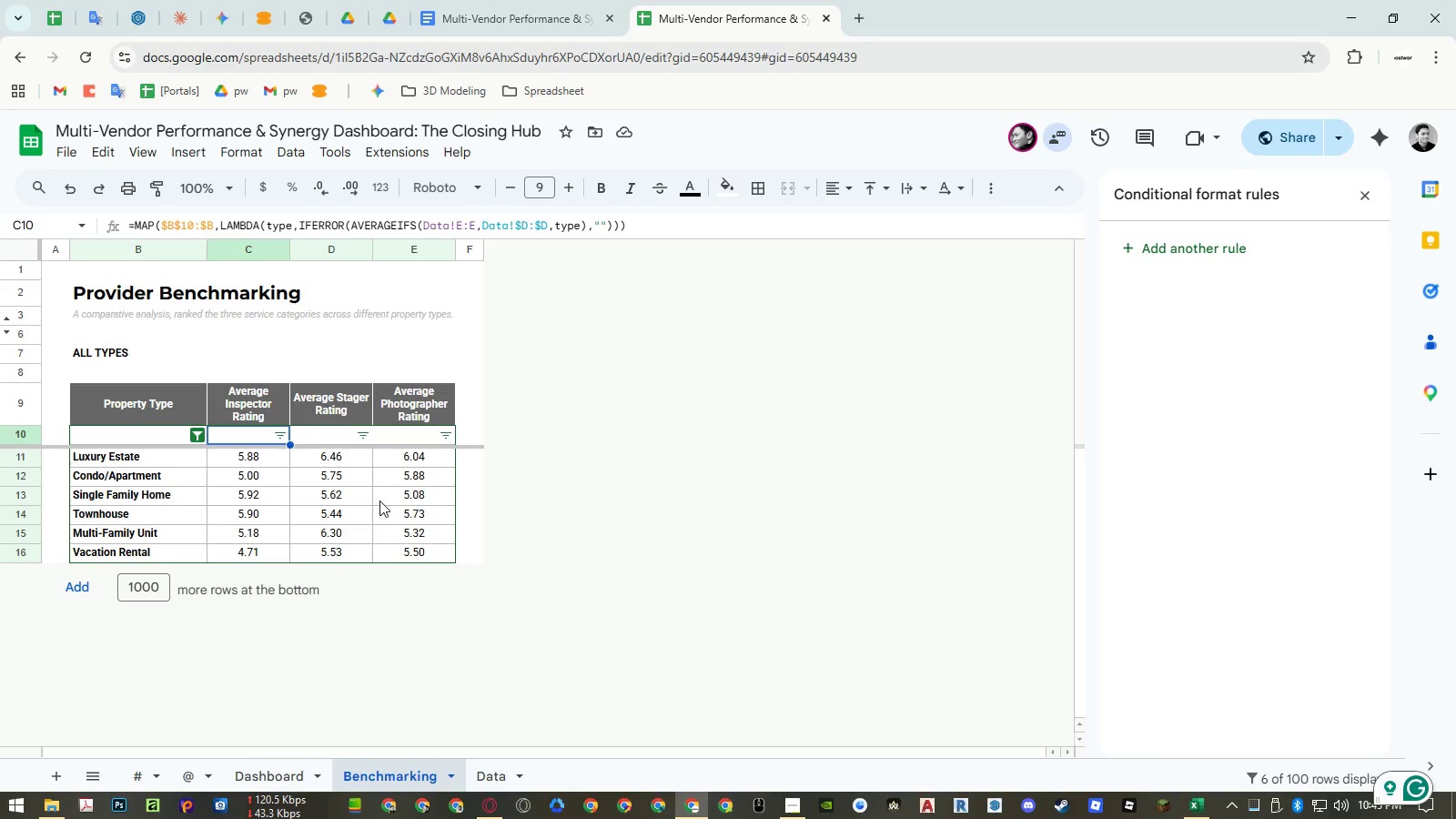 
key(ArrowRight)
 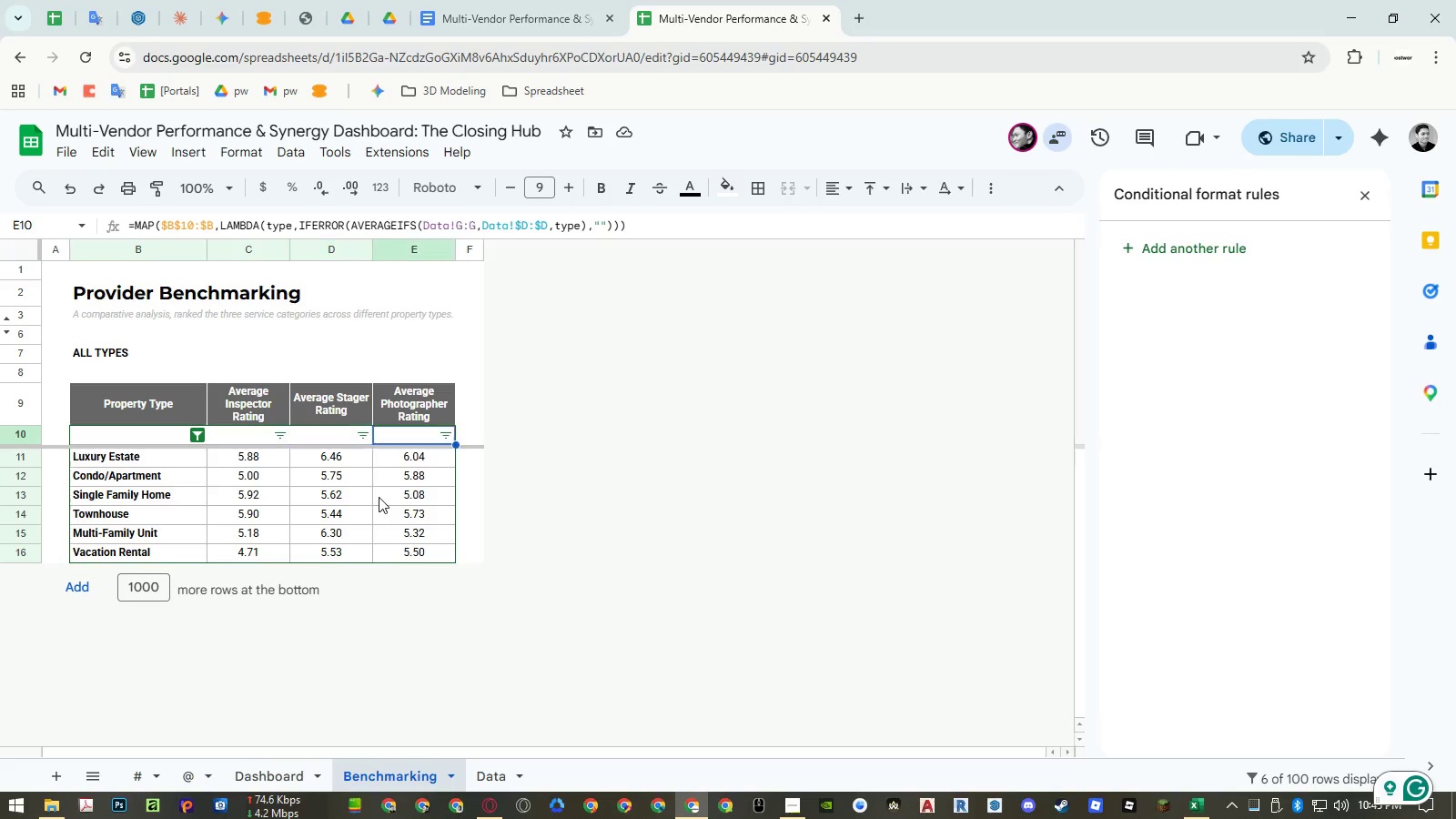 
key(ArrowRight)
 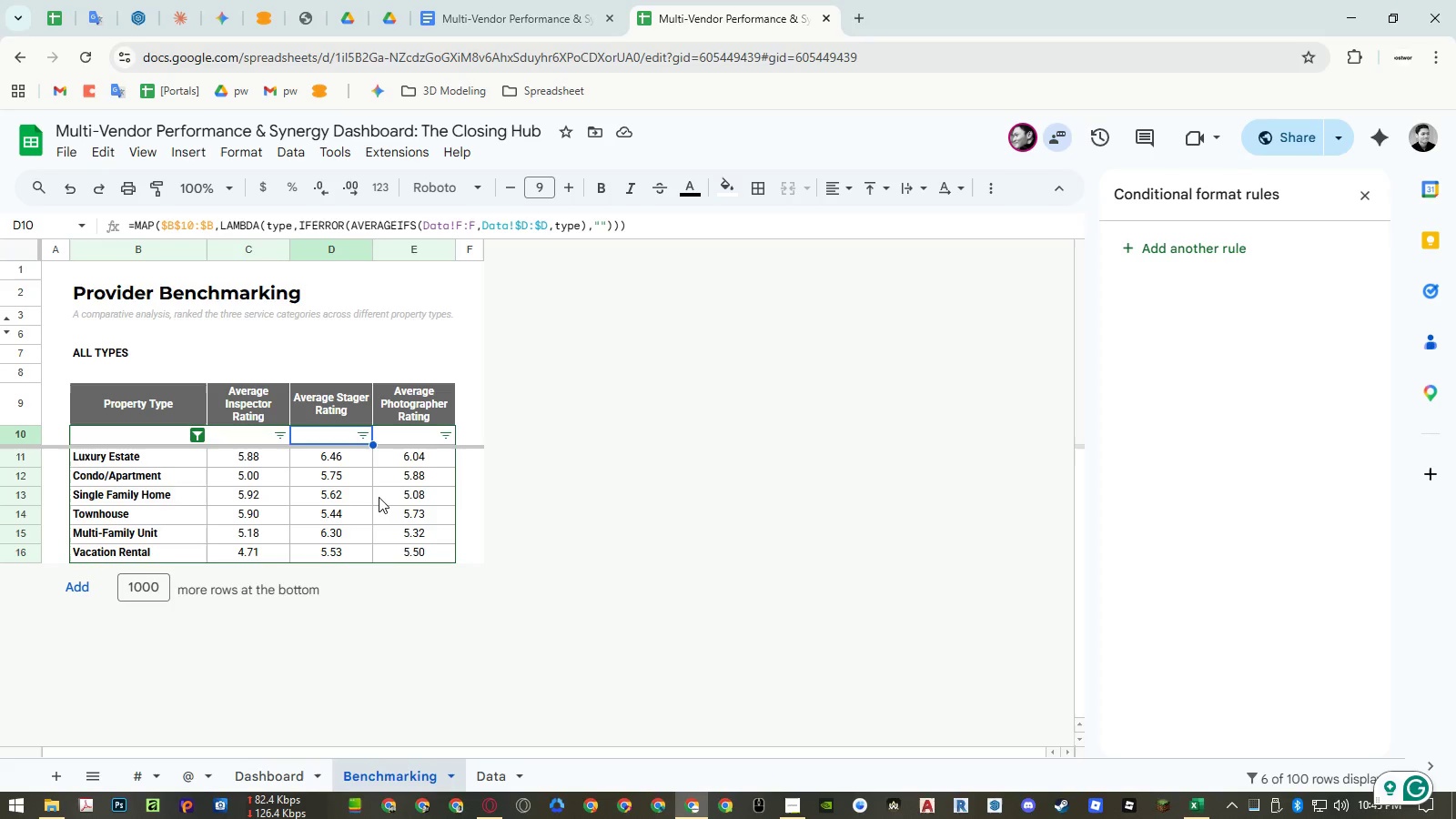 
key(ArrowLeft)
 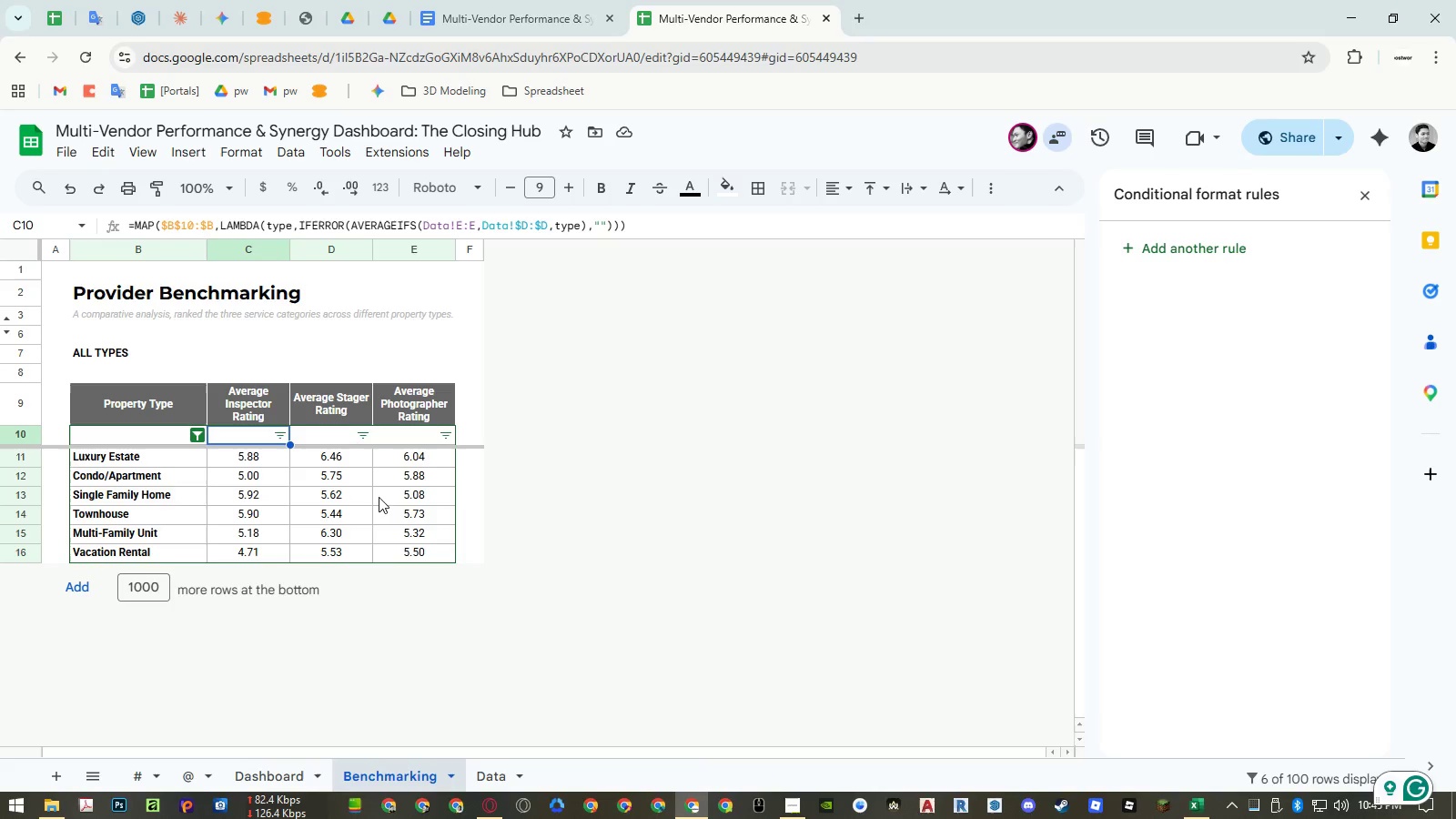 
key(ArrowLeft)
 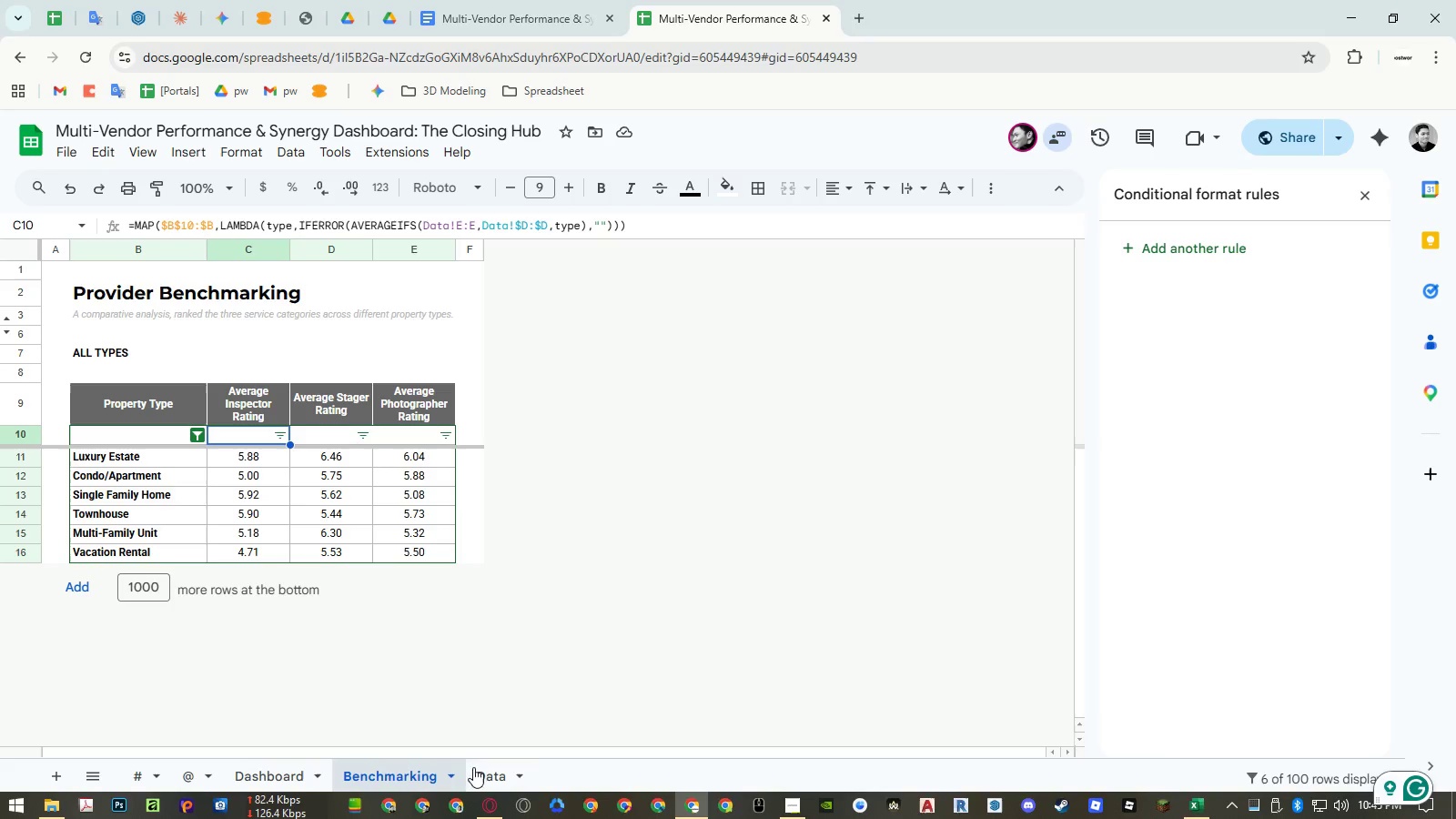 
left_click([489, 781])
 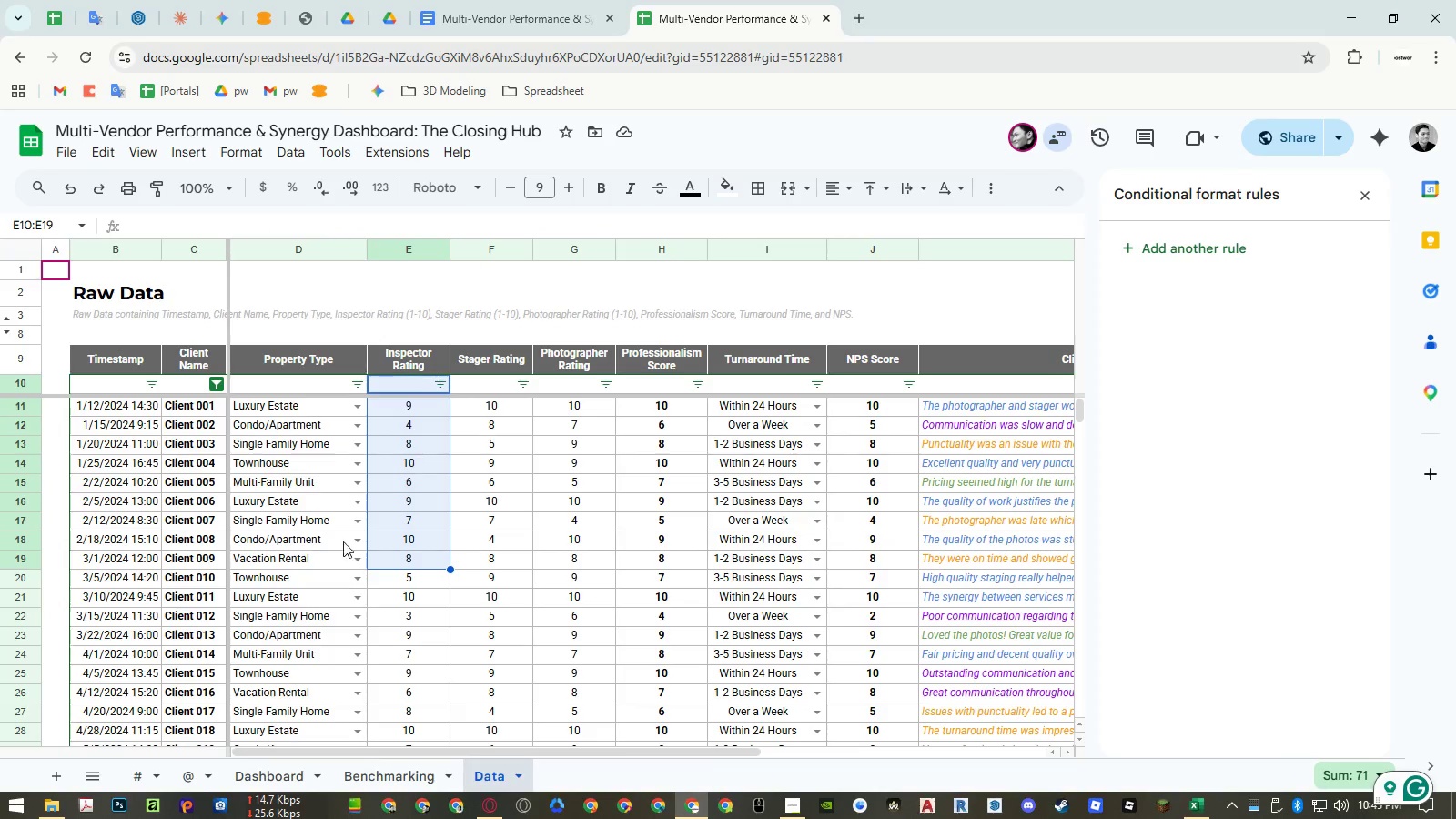 
left_click([386, 764])
 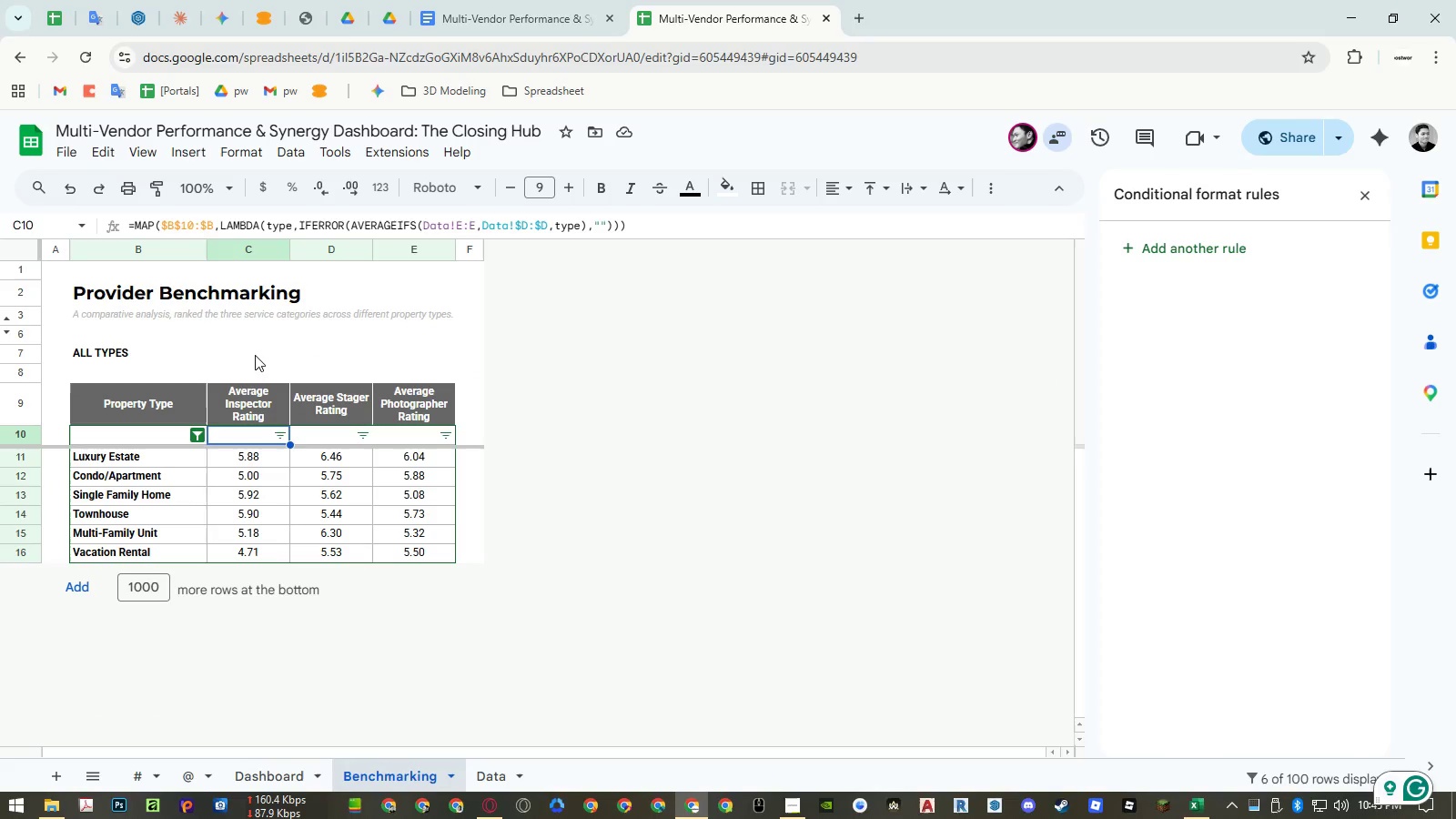 
double_click([254, 352])
 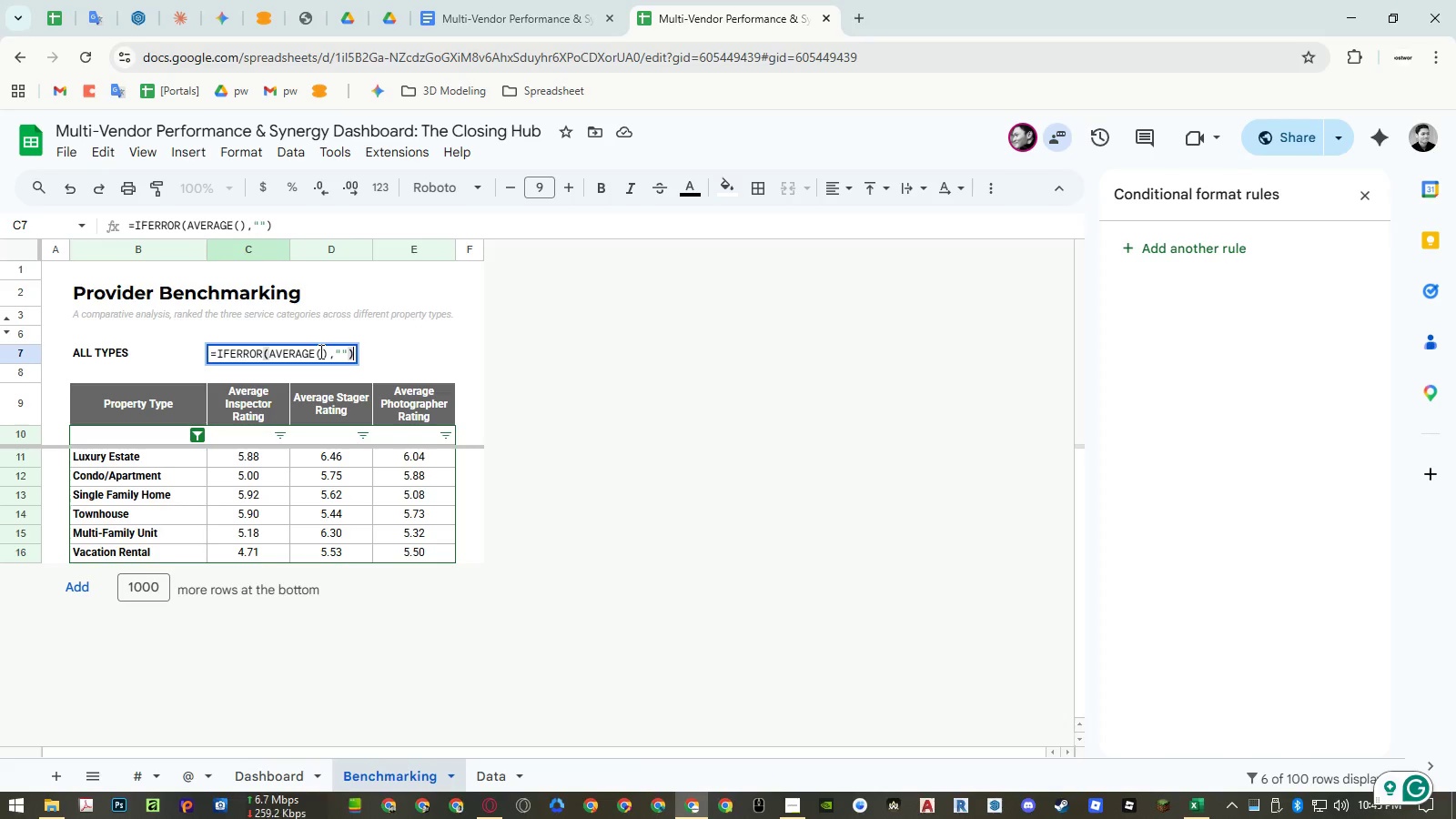 
left_click([319, 351])
 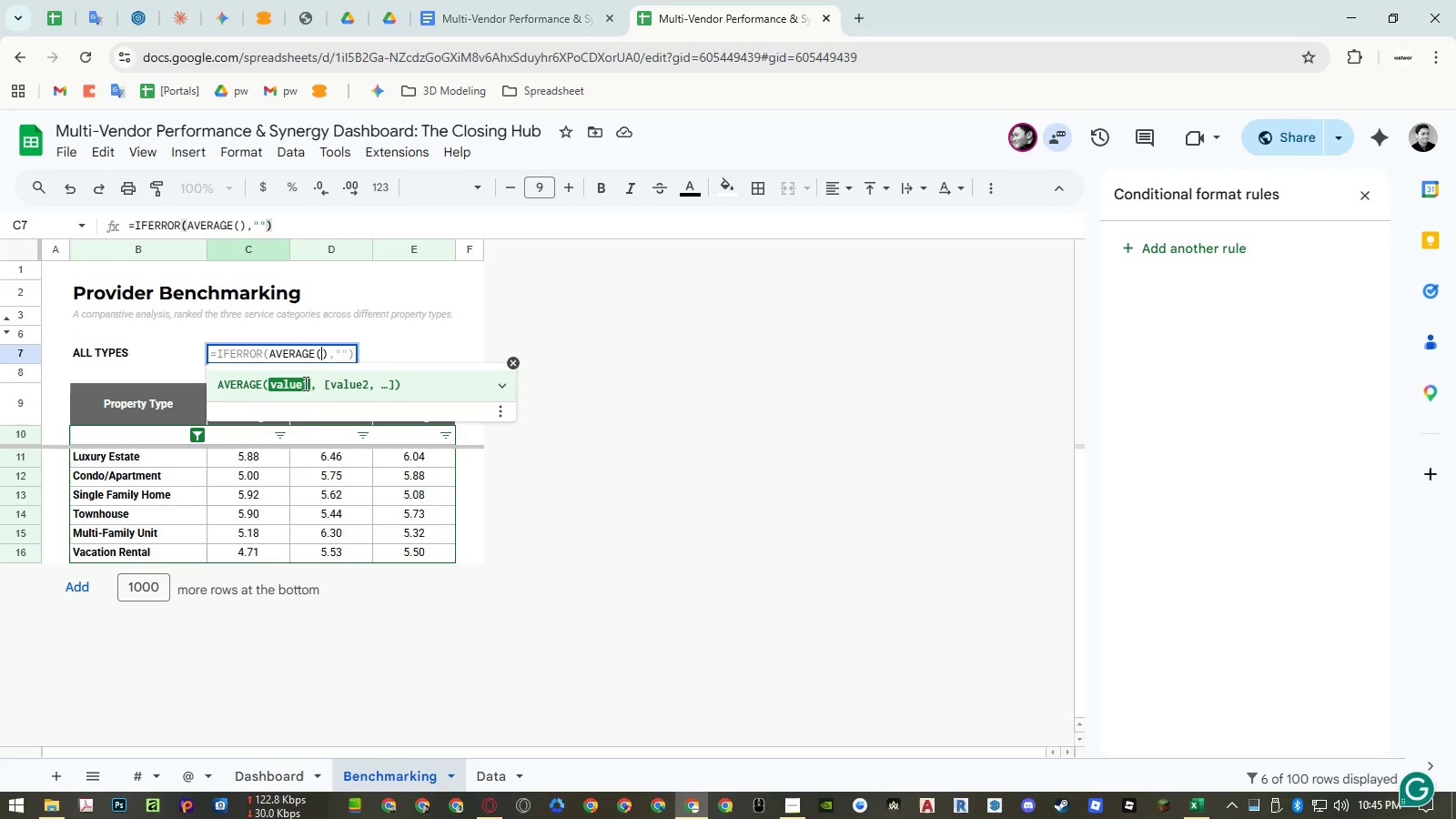 
left_click([260, 456])
 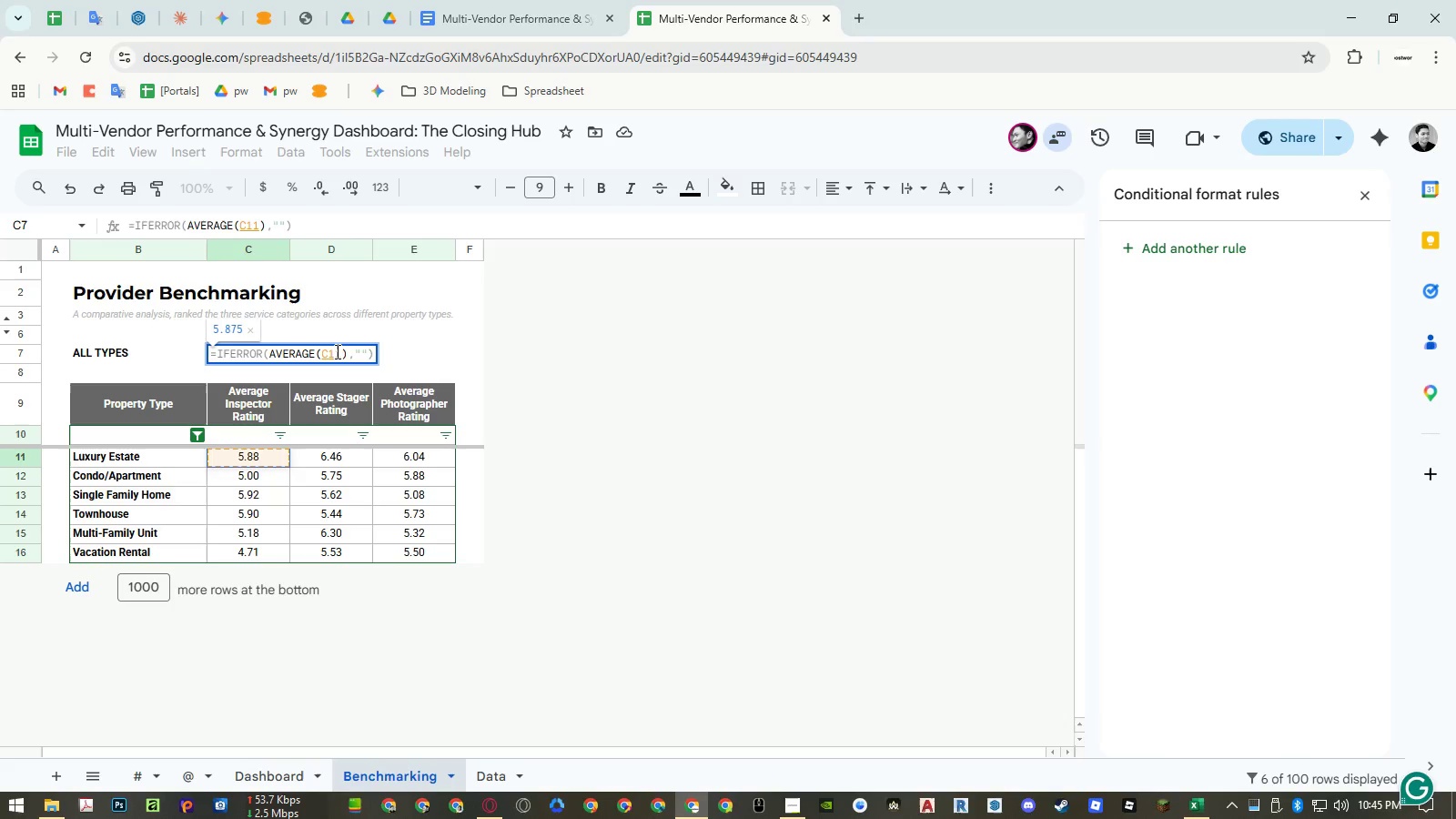 
double_click([330, 350])
 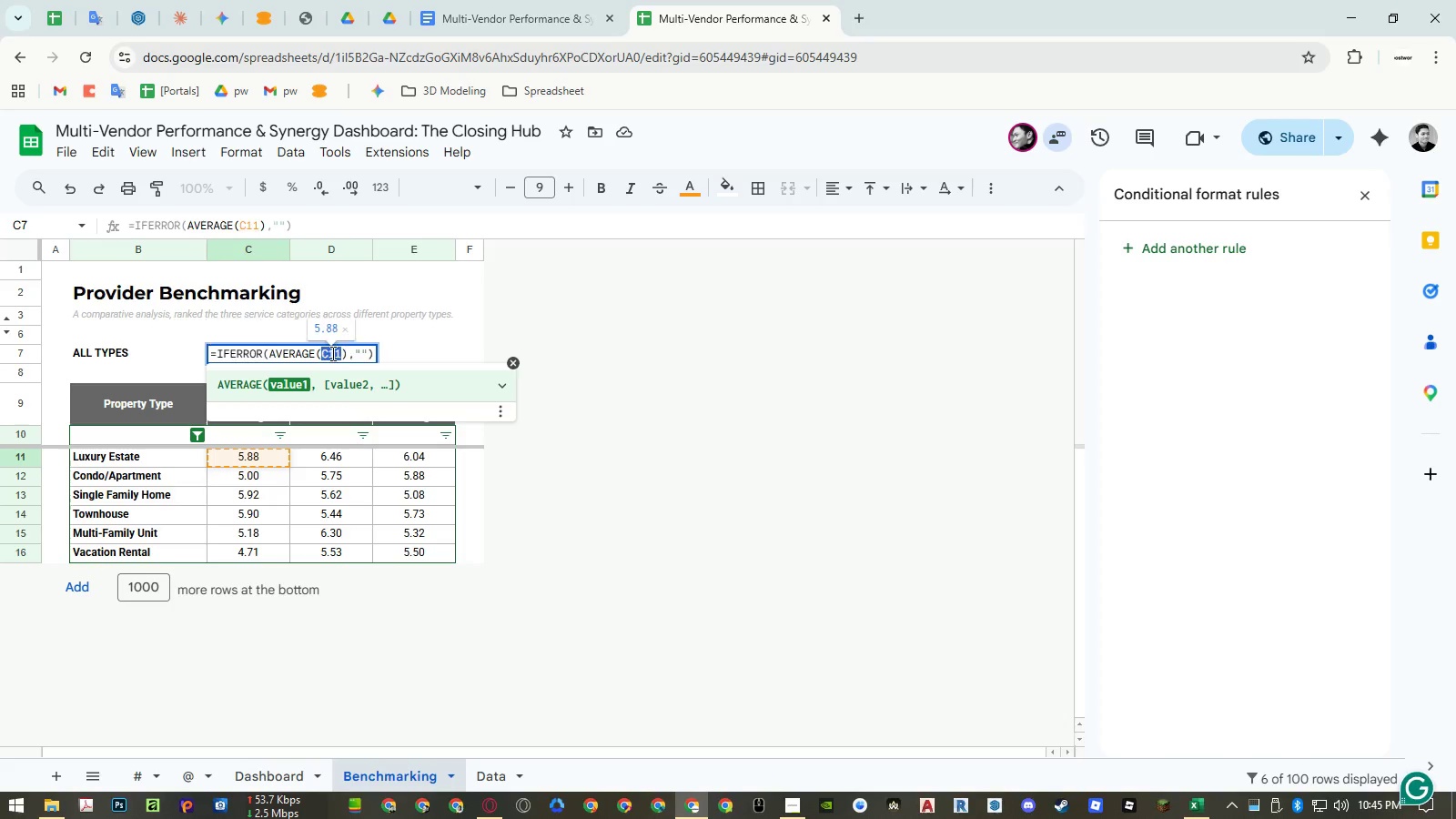 
key(Backspace)
 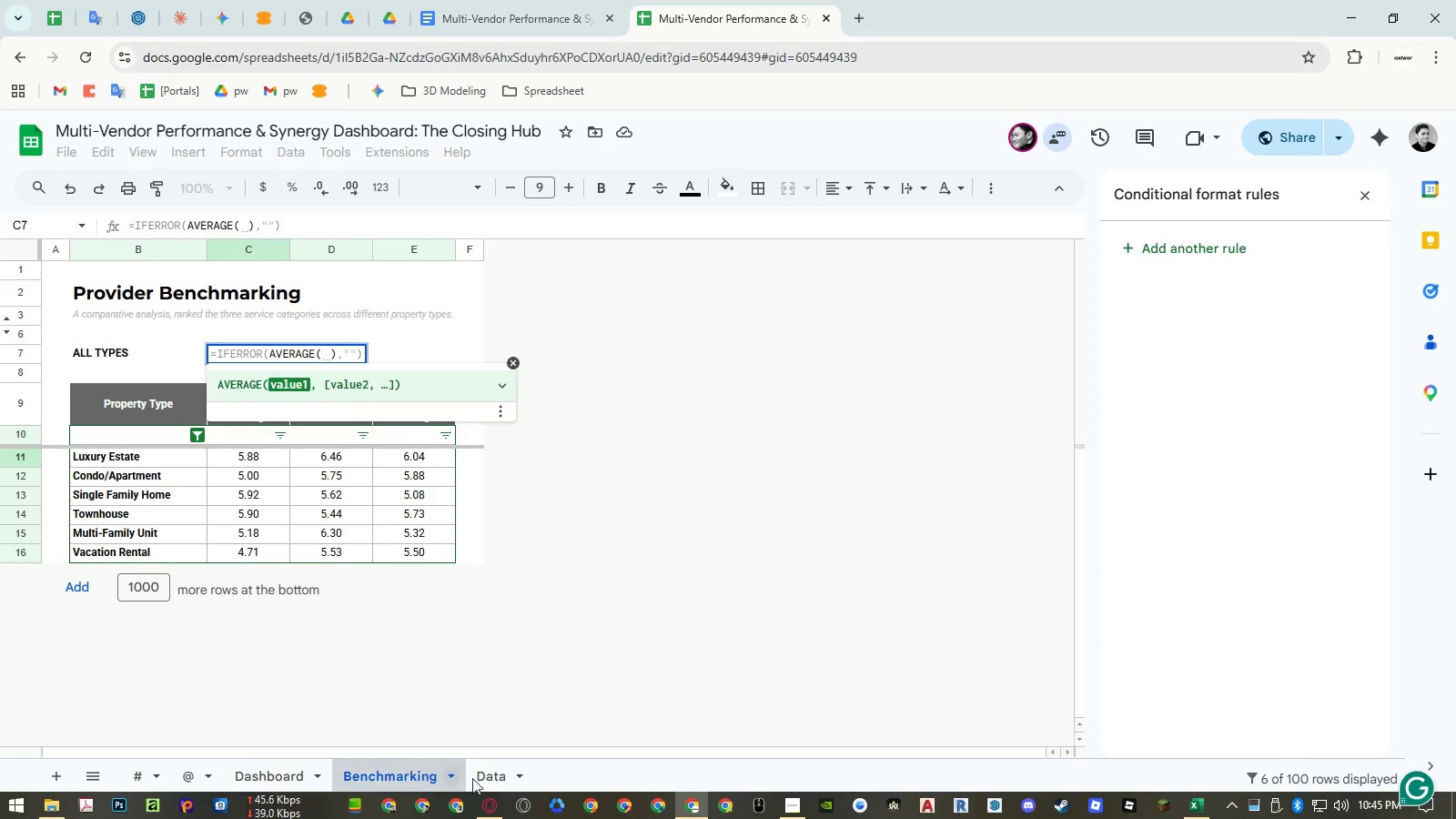 
left_click([490, 778])
 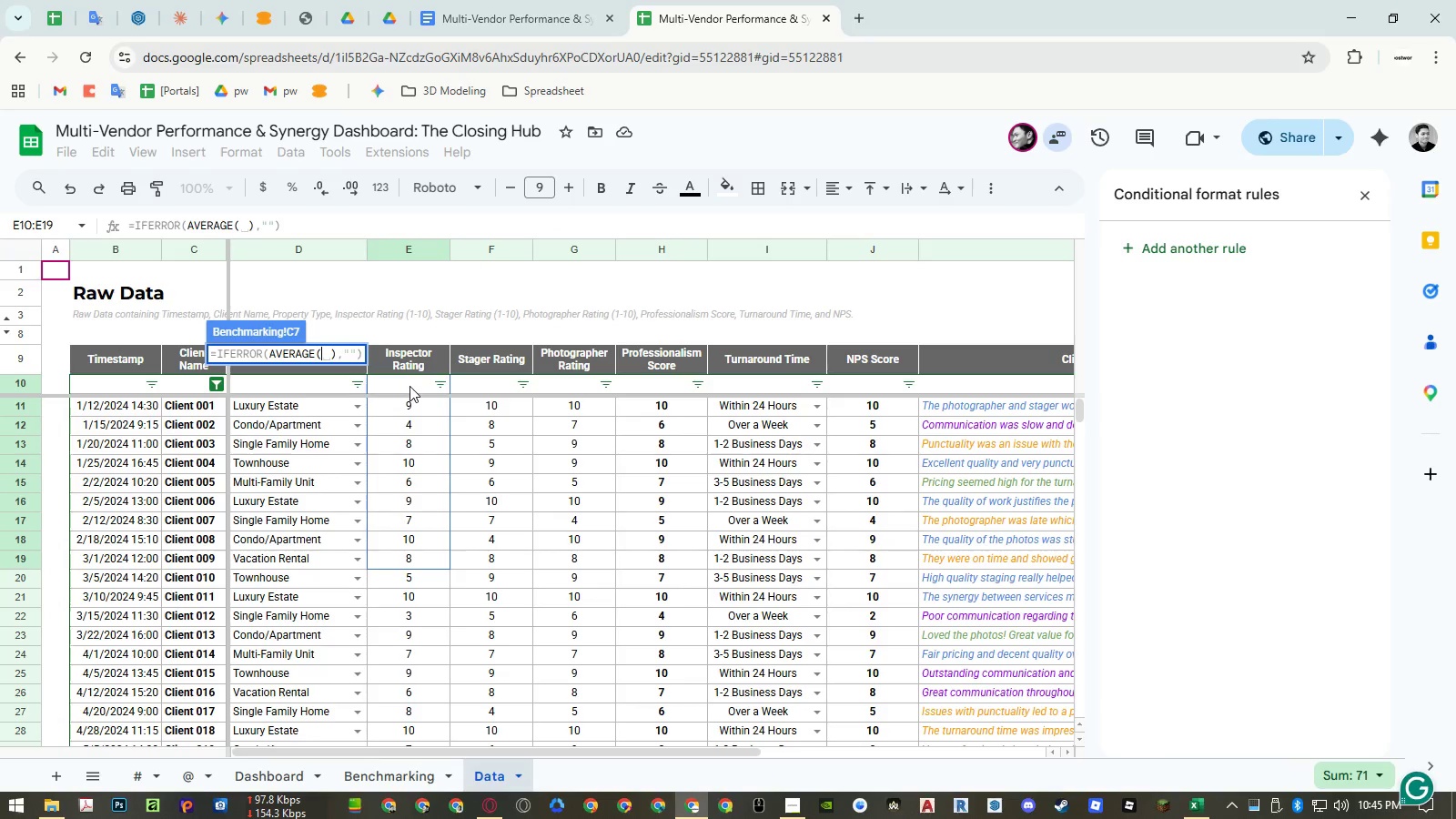 
left_click_drag(start_coordinate=[410, 386], to_coordinate=[409, 531])
 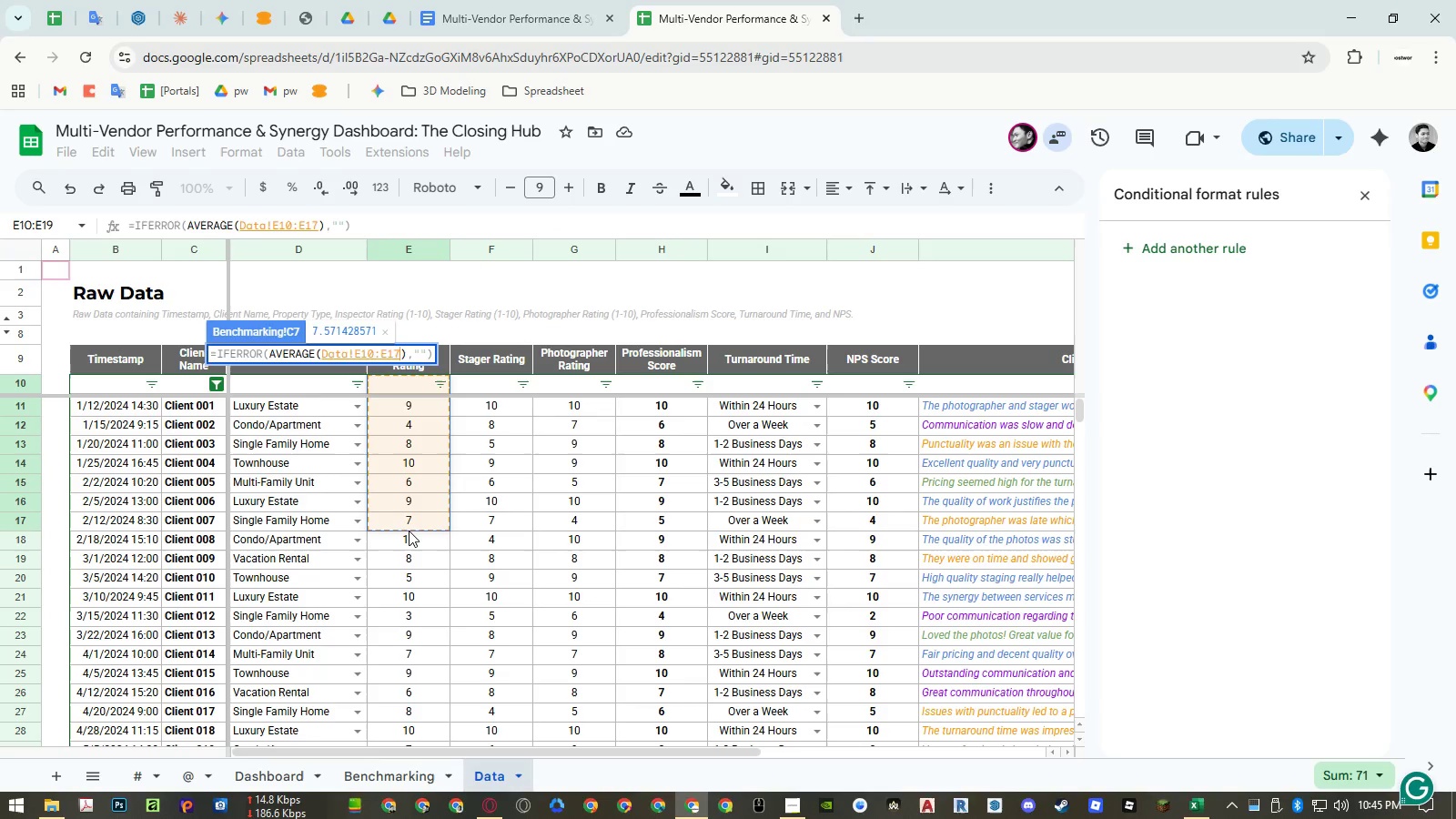 
key(Backspace)
 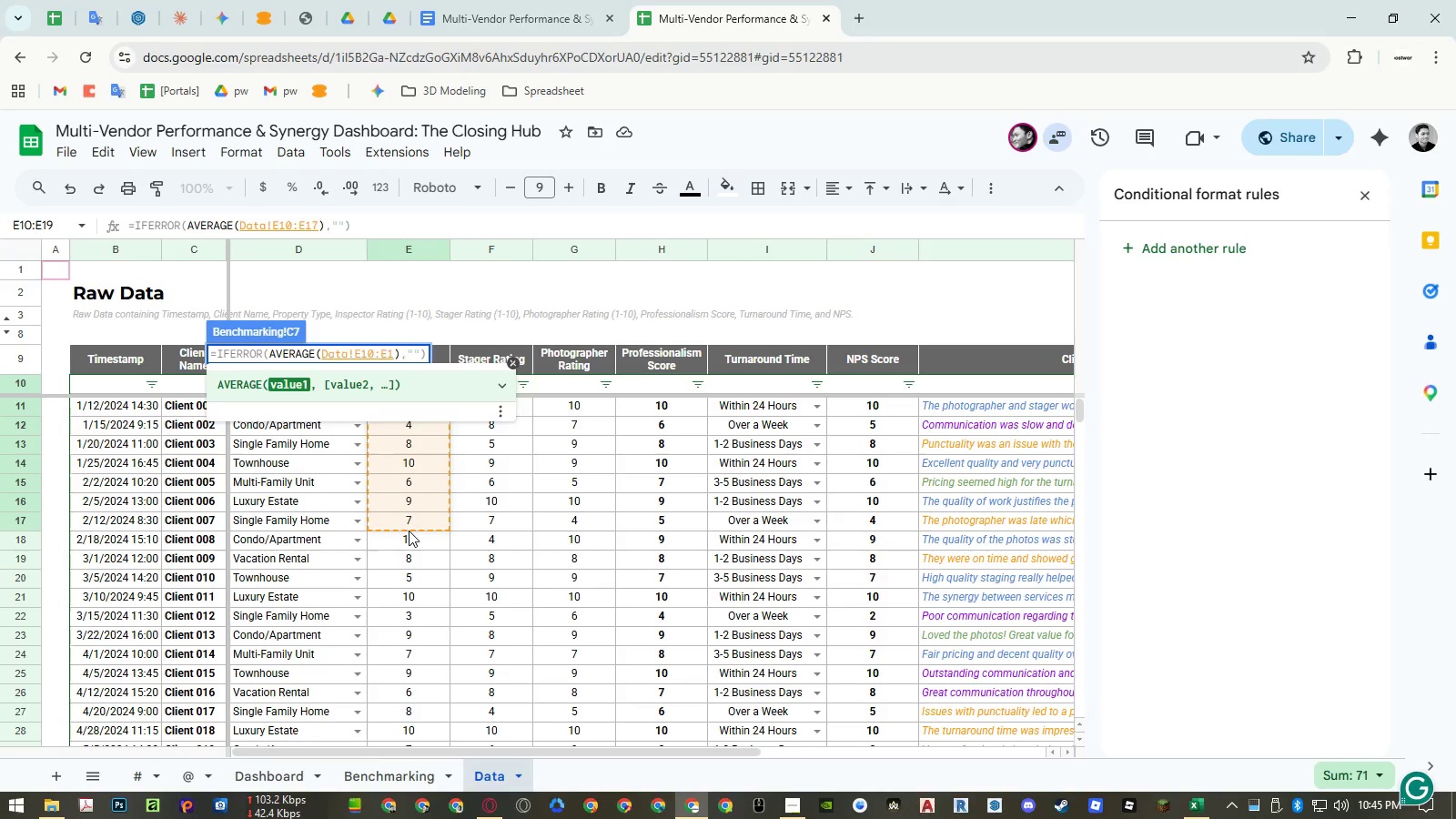 
key(Backspace)
 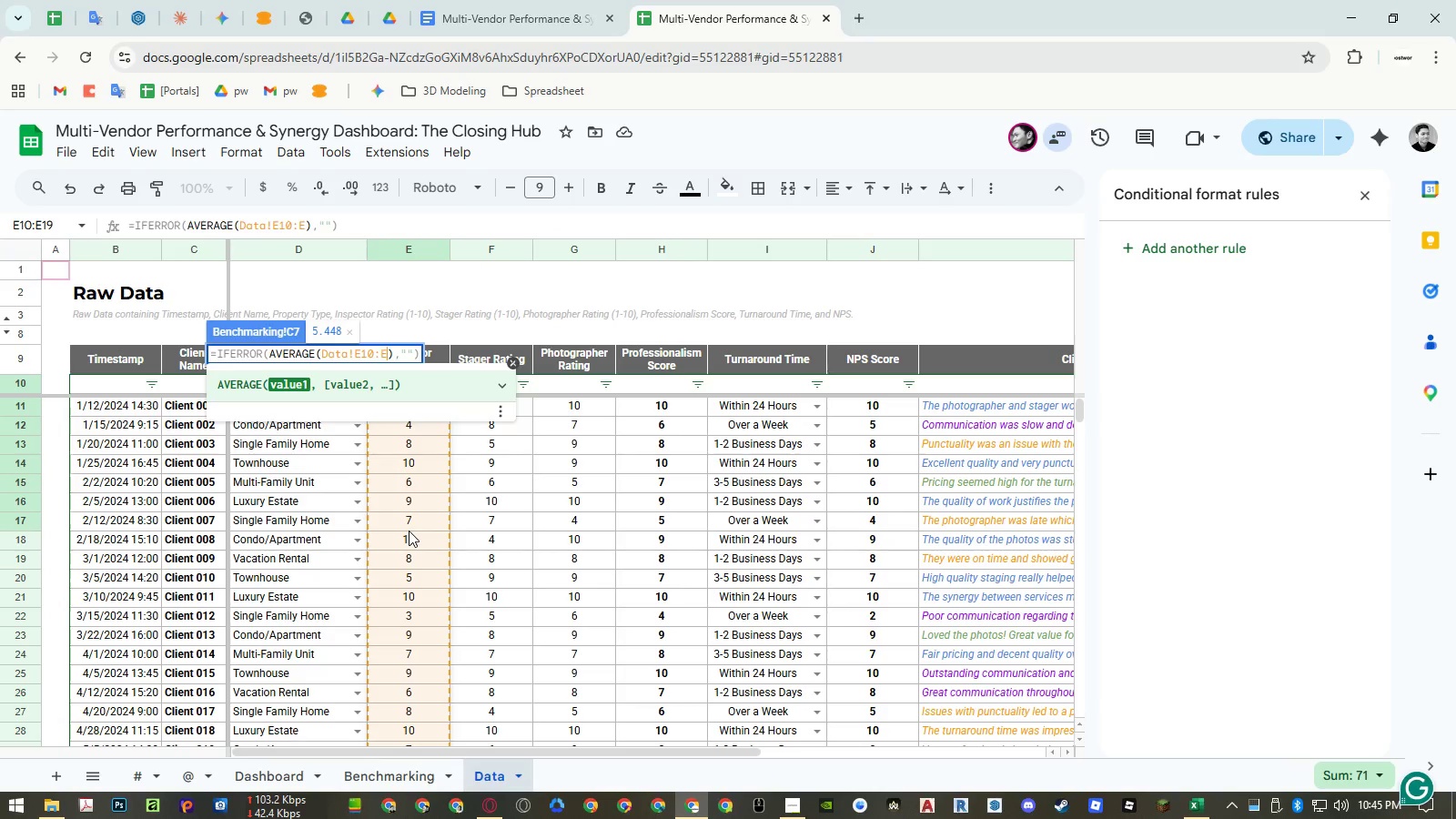 
key(Enter)
 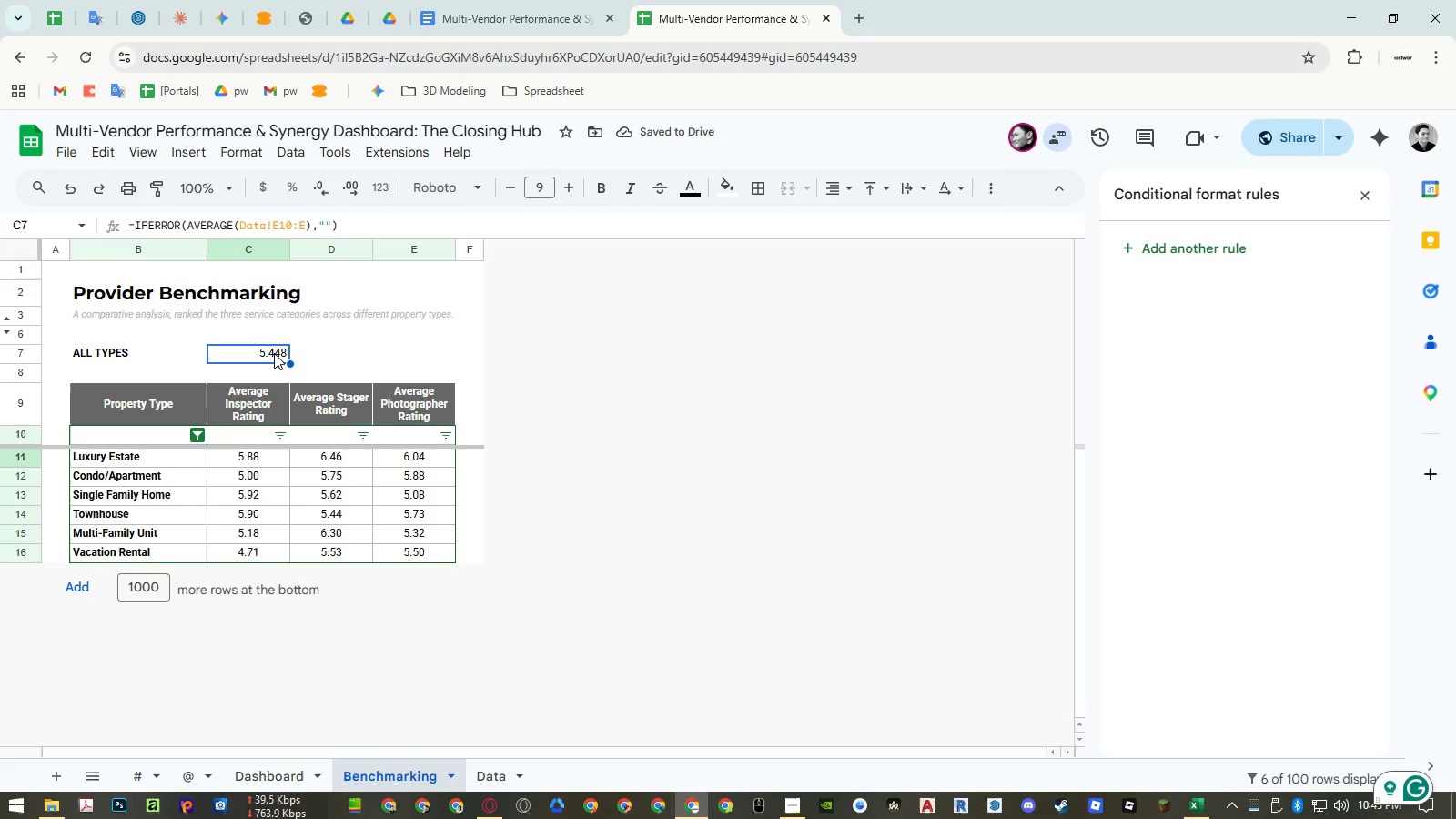 
wait(6.67)
 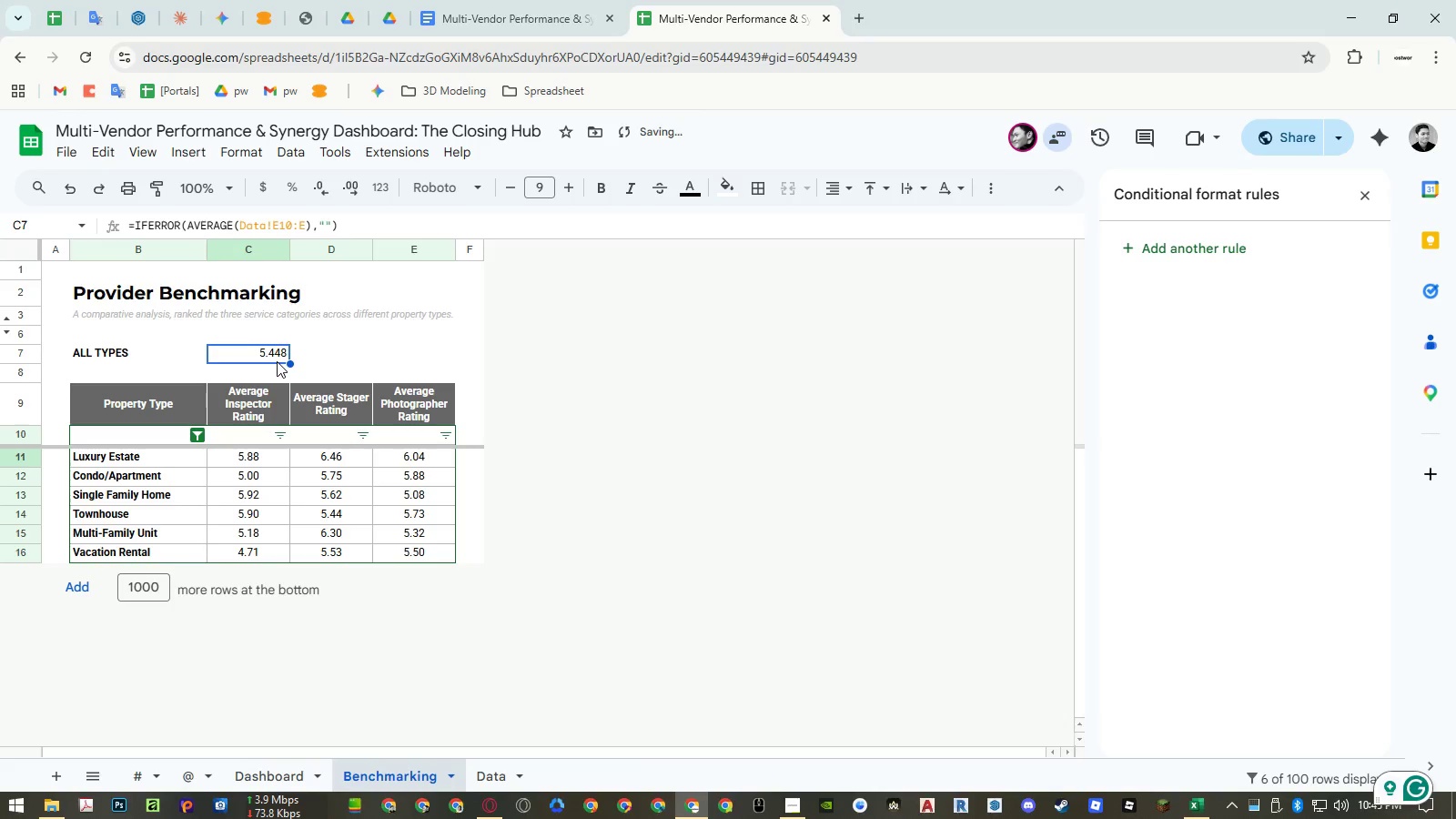 
left_click_drag(start_coordinate=[293, 219], to_coordinate=[288, 220])
 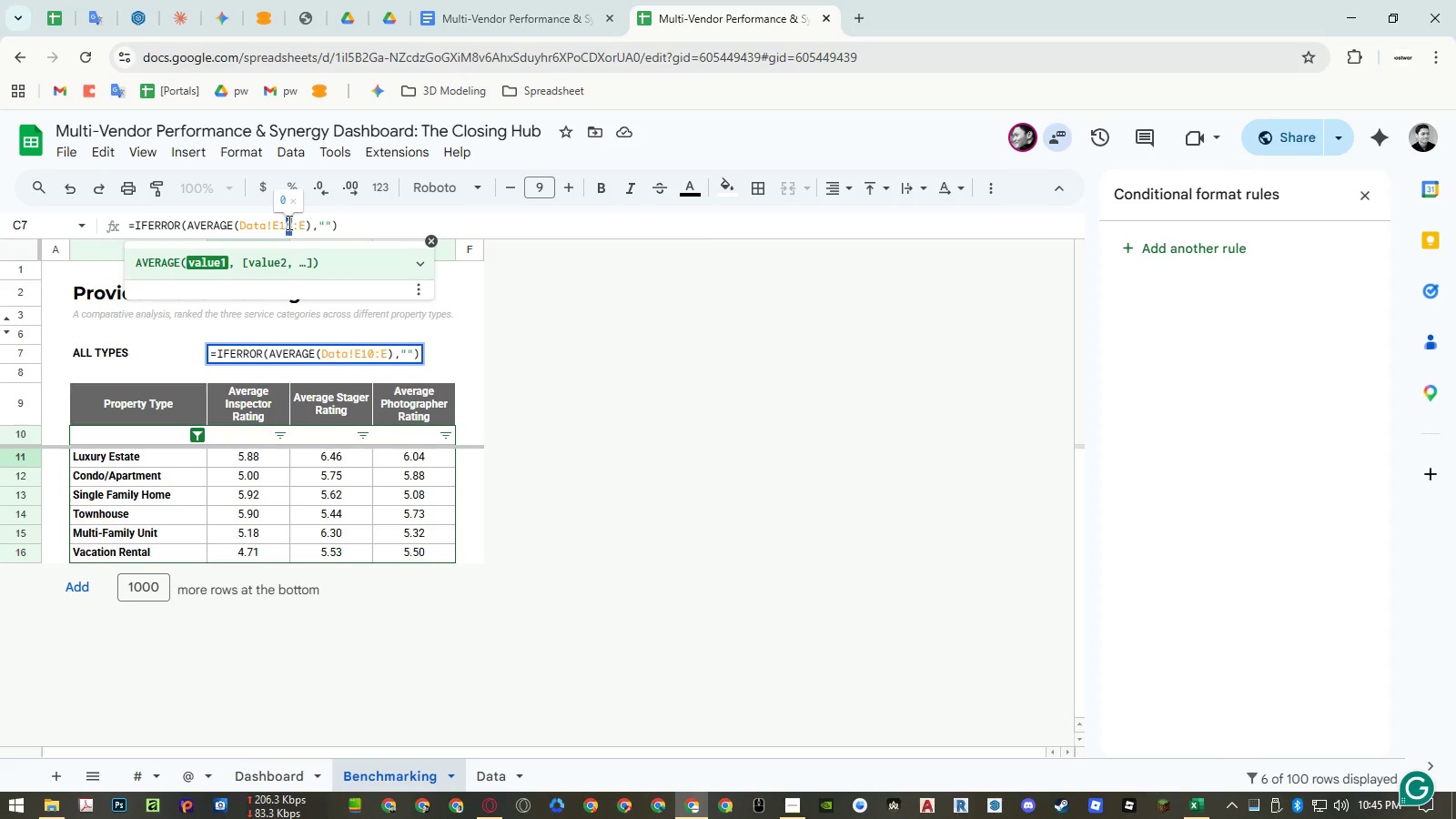 
key(Numpad1)
 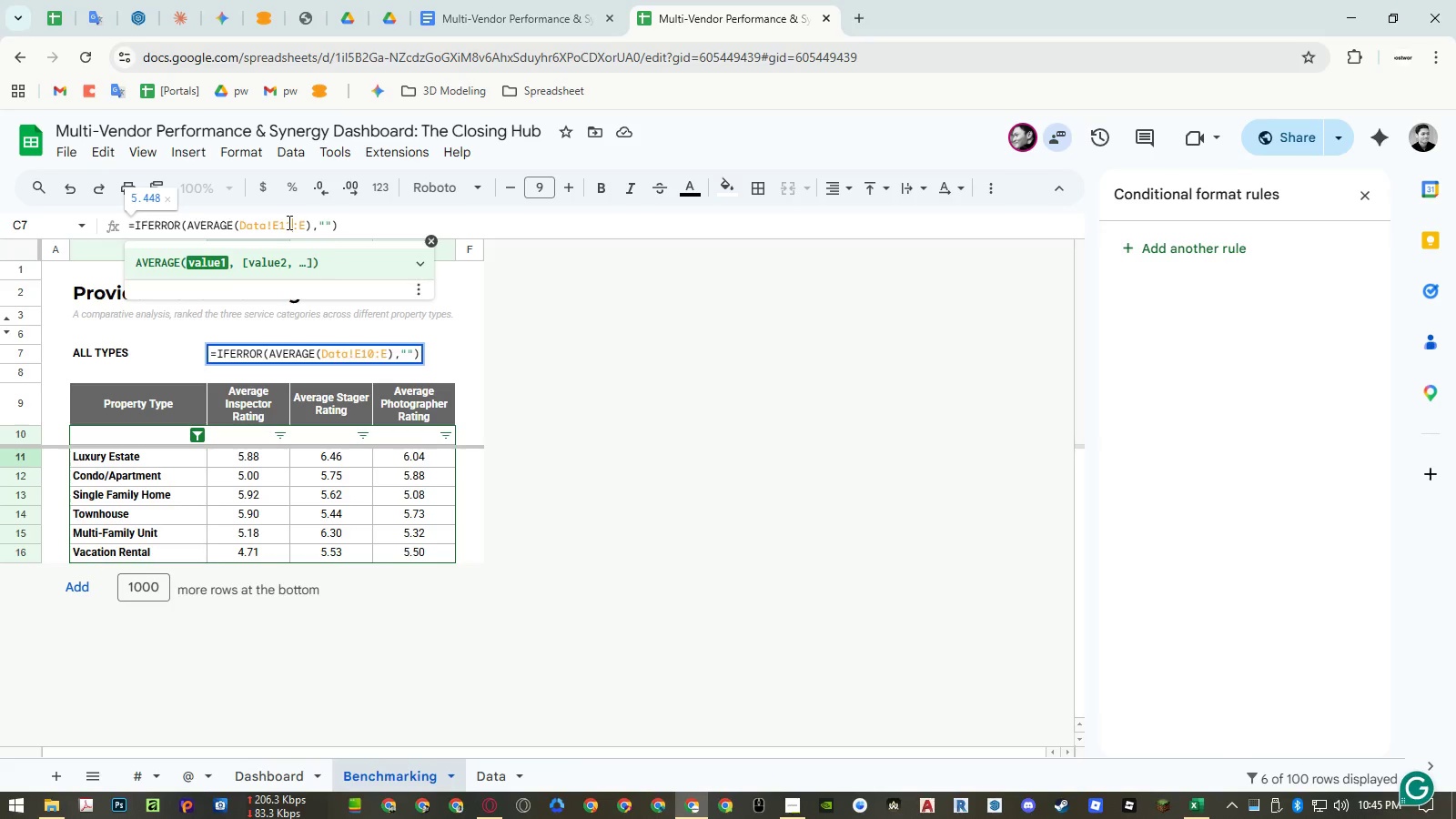 
key(NumpadEnter)
 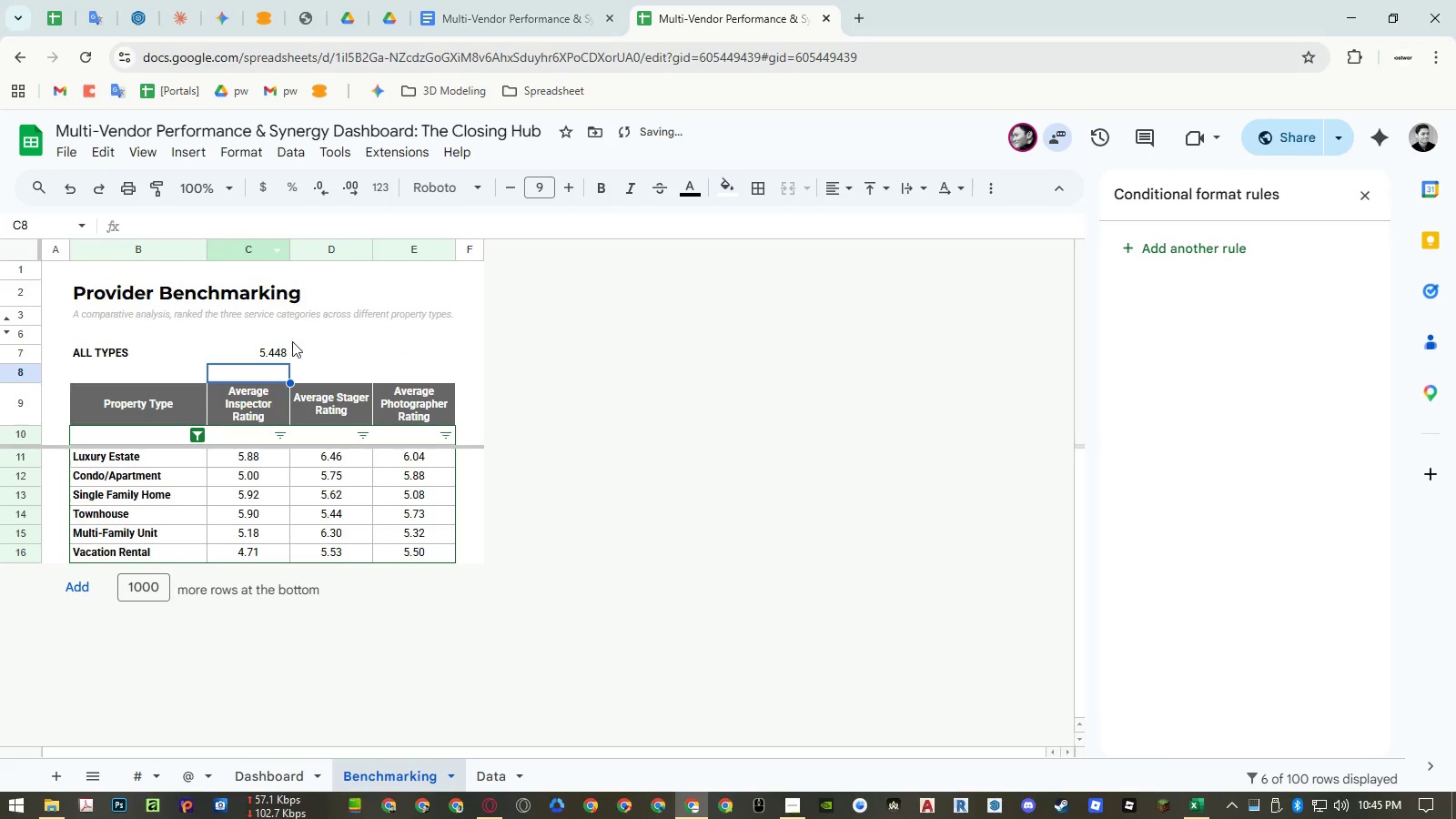 
left_click([281, 349])
 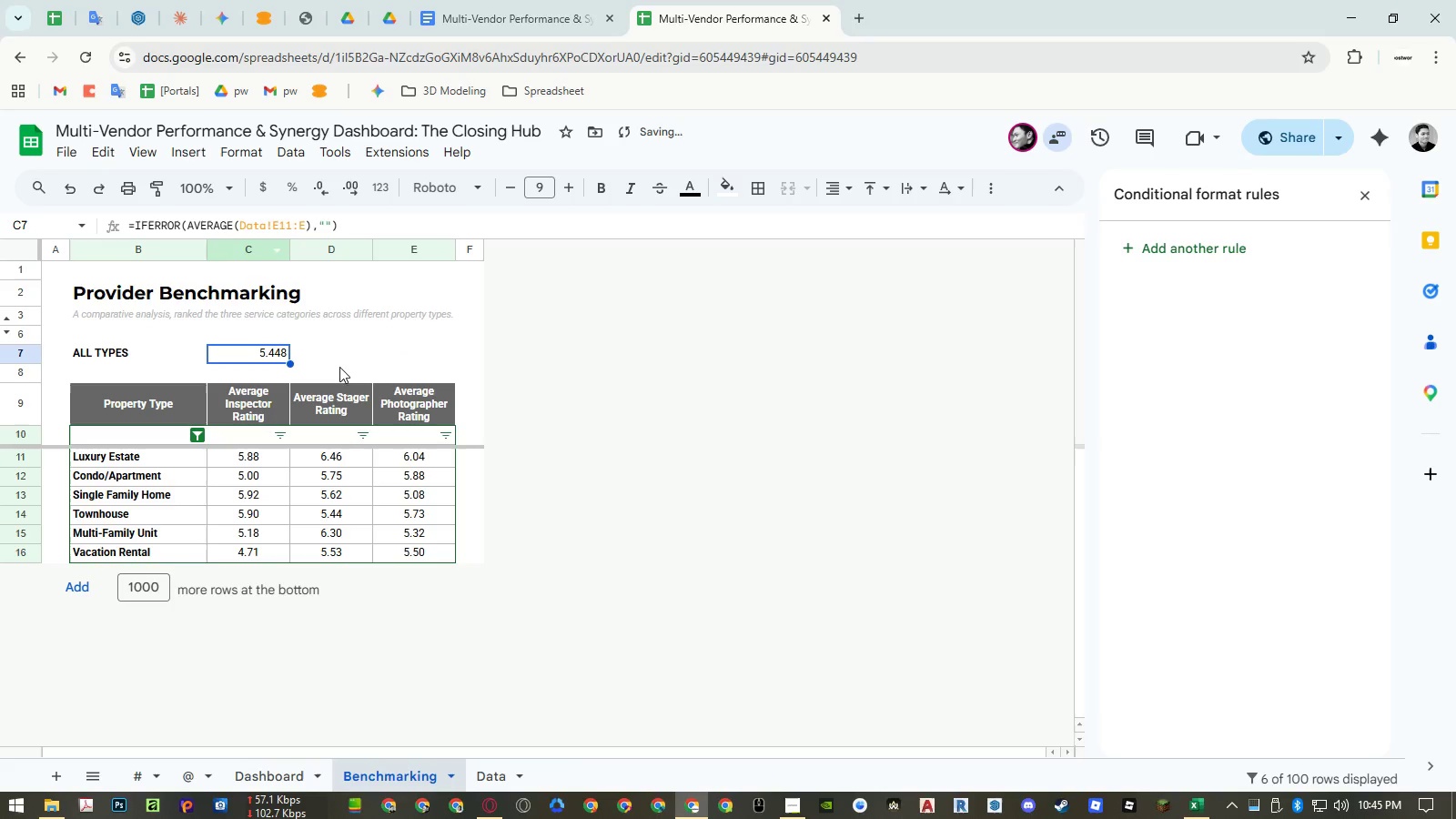 
key(Control+Z)
 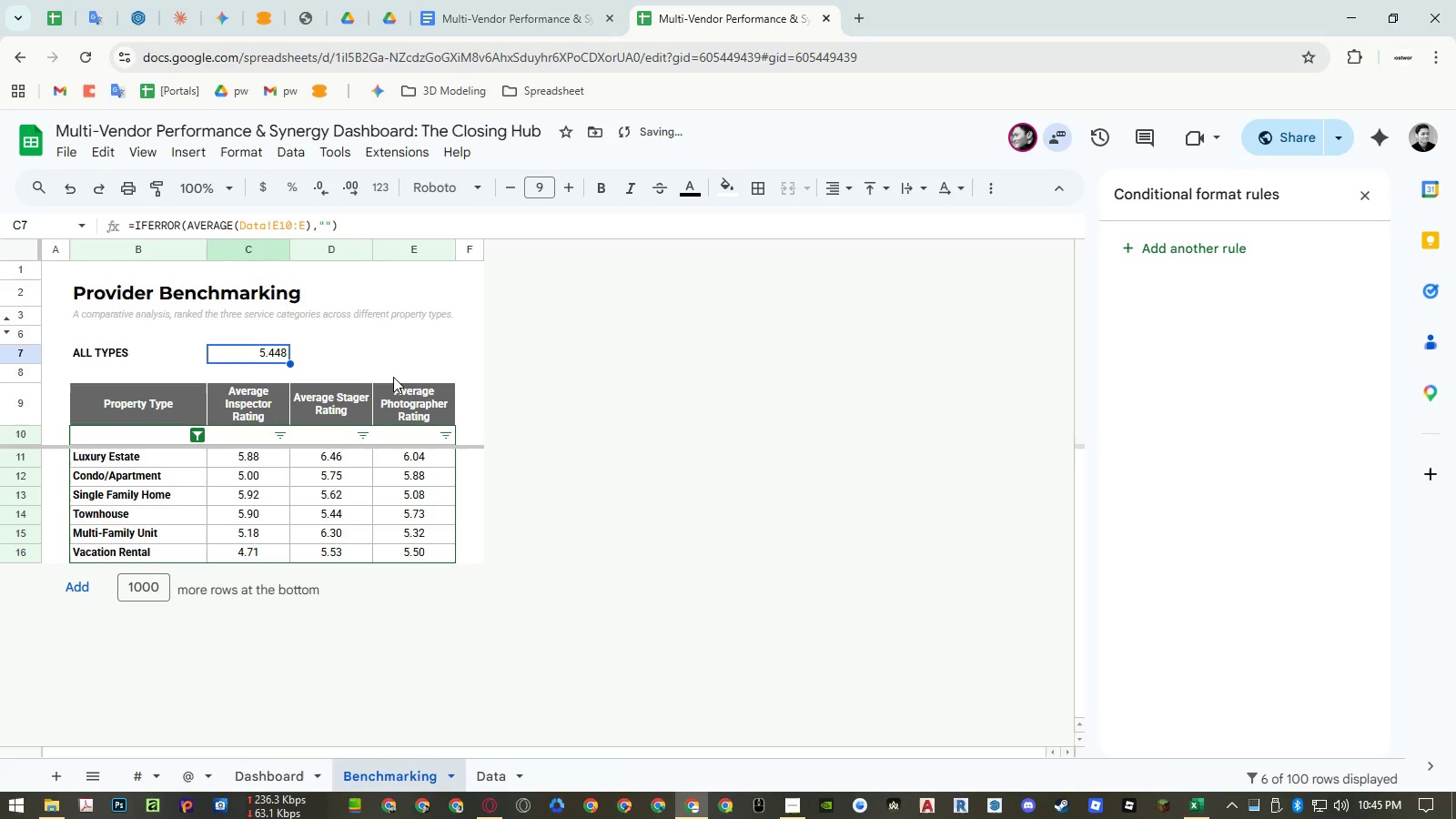 
key(Control+Y)
 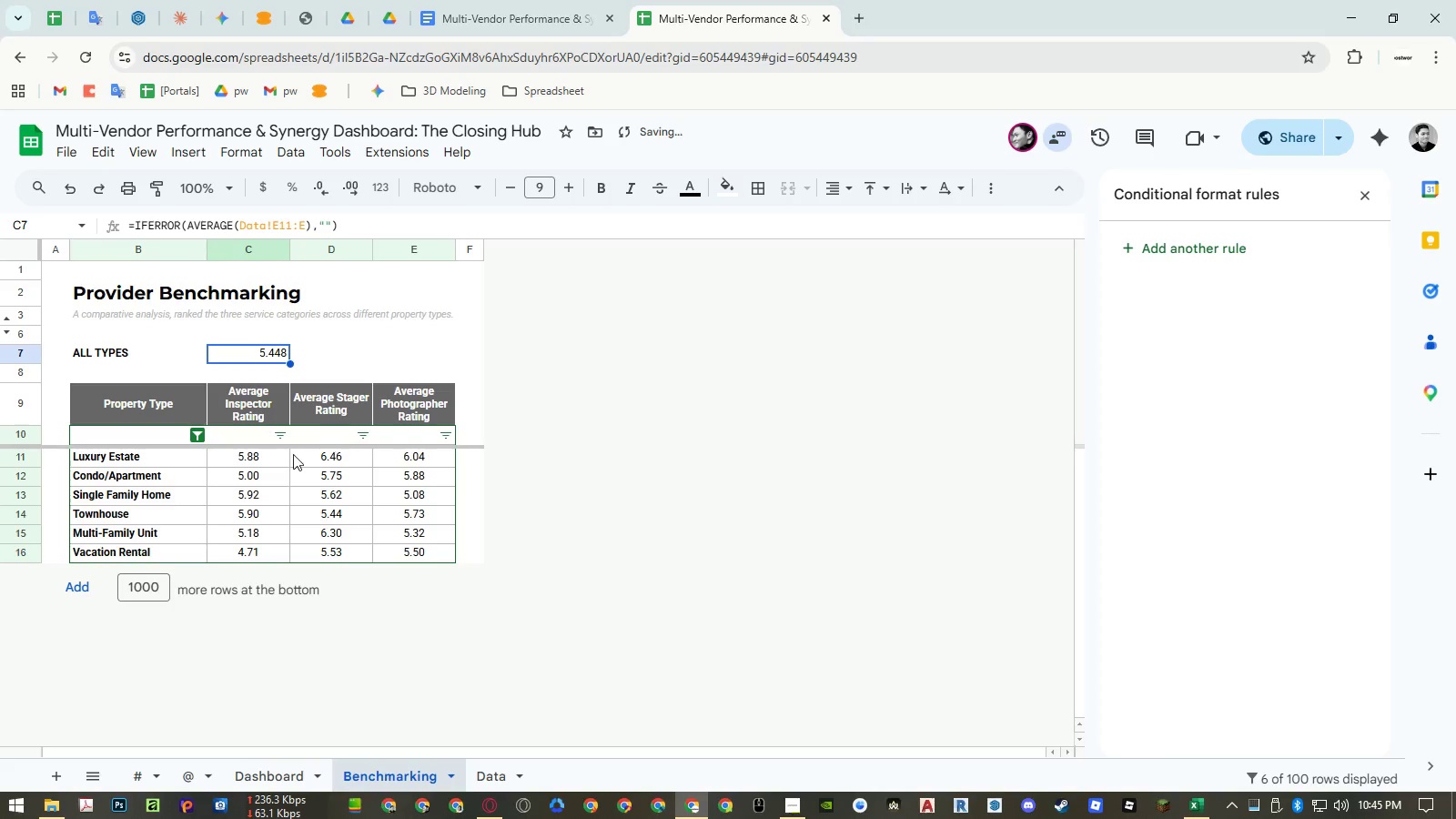 
left_click([267, 460])
 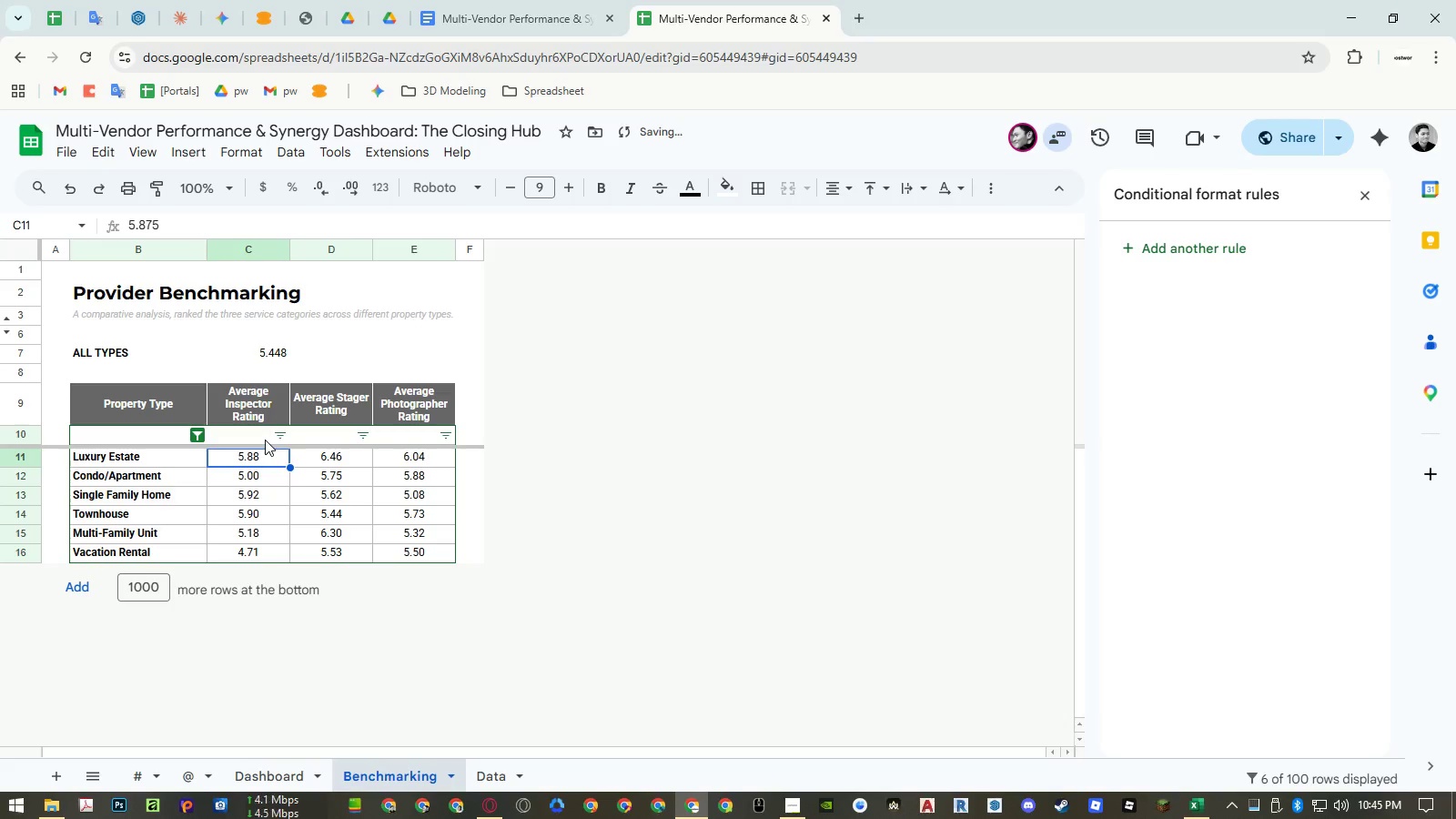 
left_click([264, 439])
 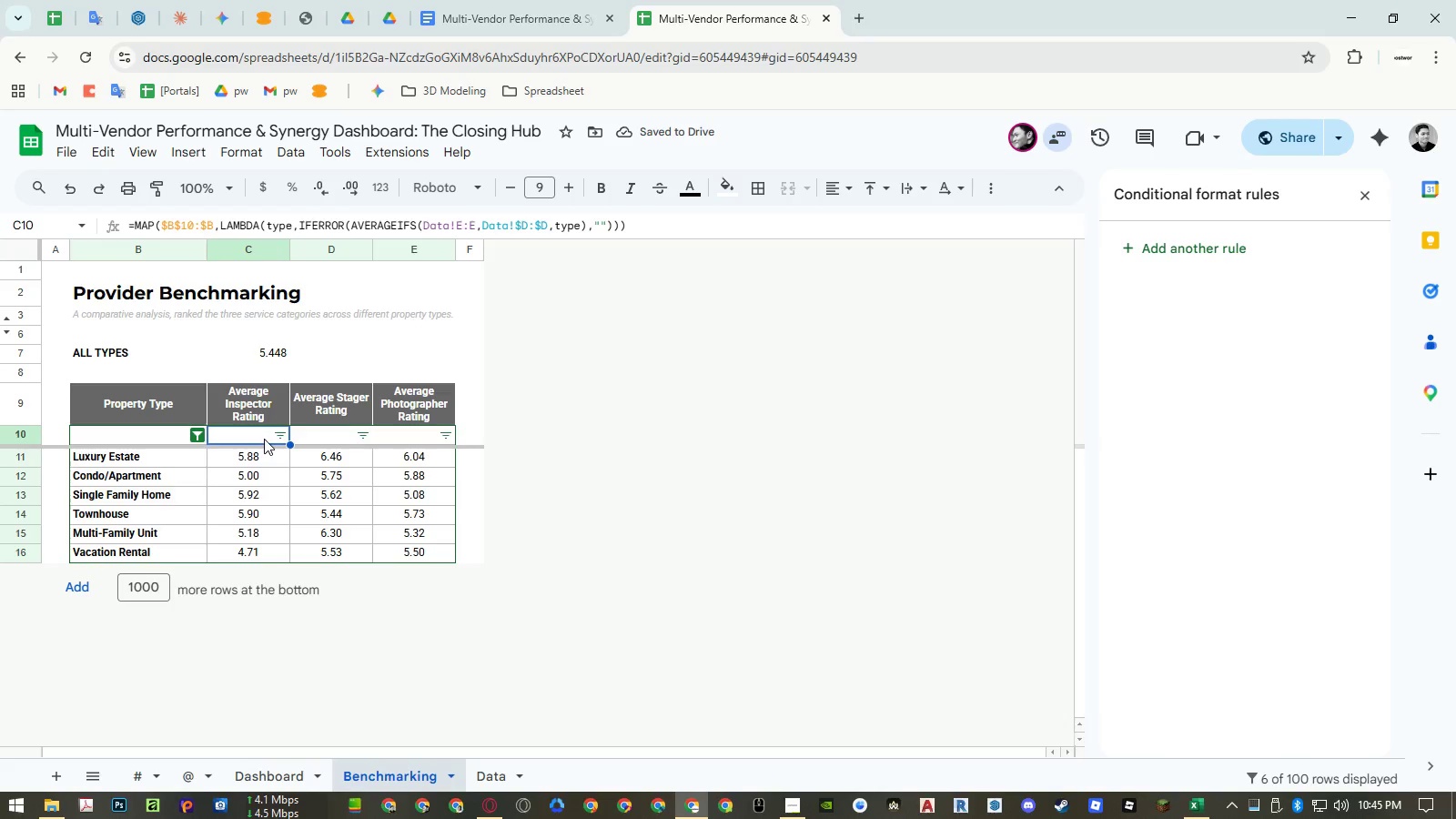 
key(Control+Z)
 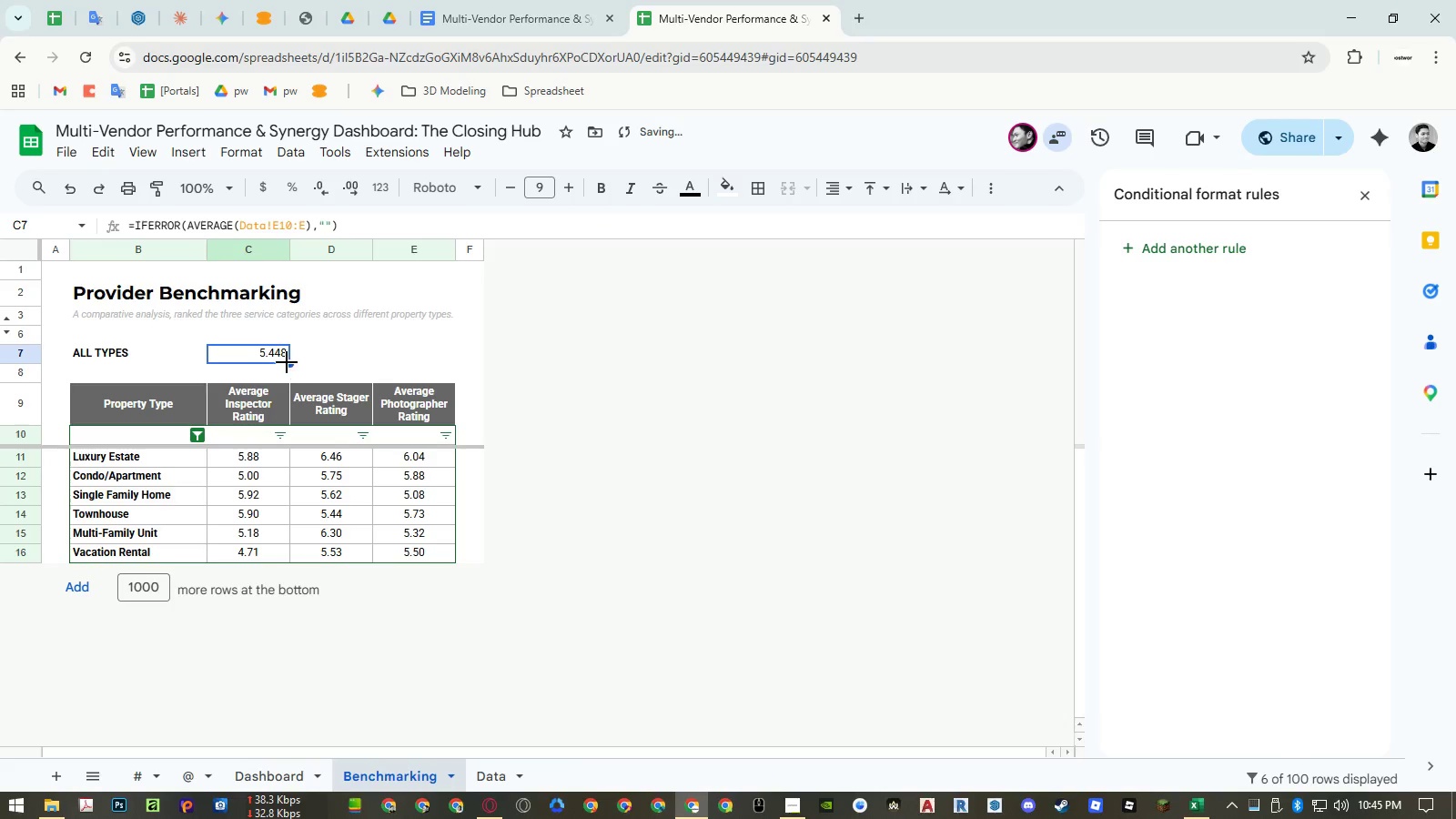 
left_click_drag(start_coordinate=[287, 362], to_coordinate=[383, 363])
 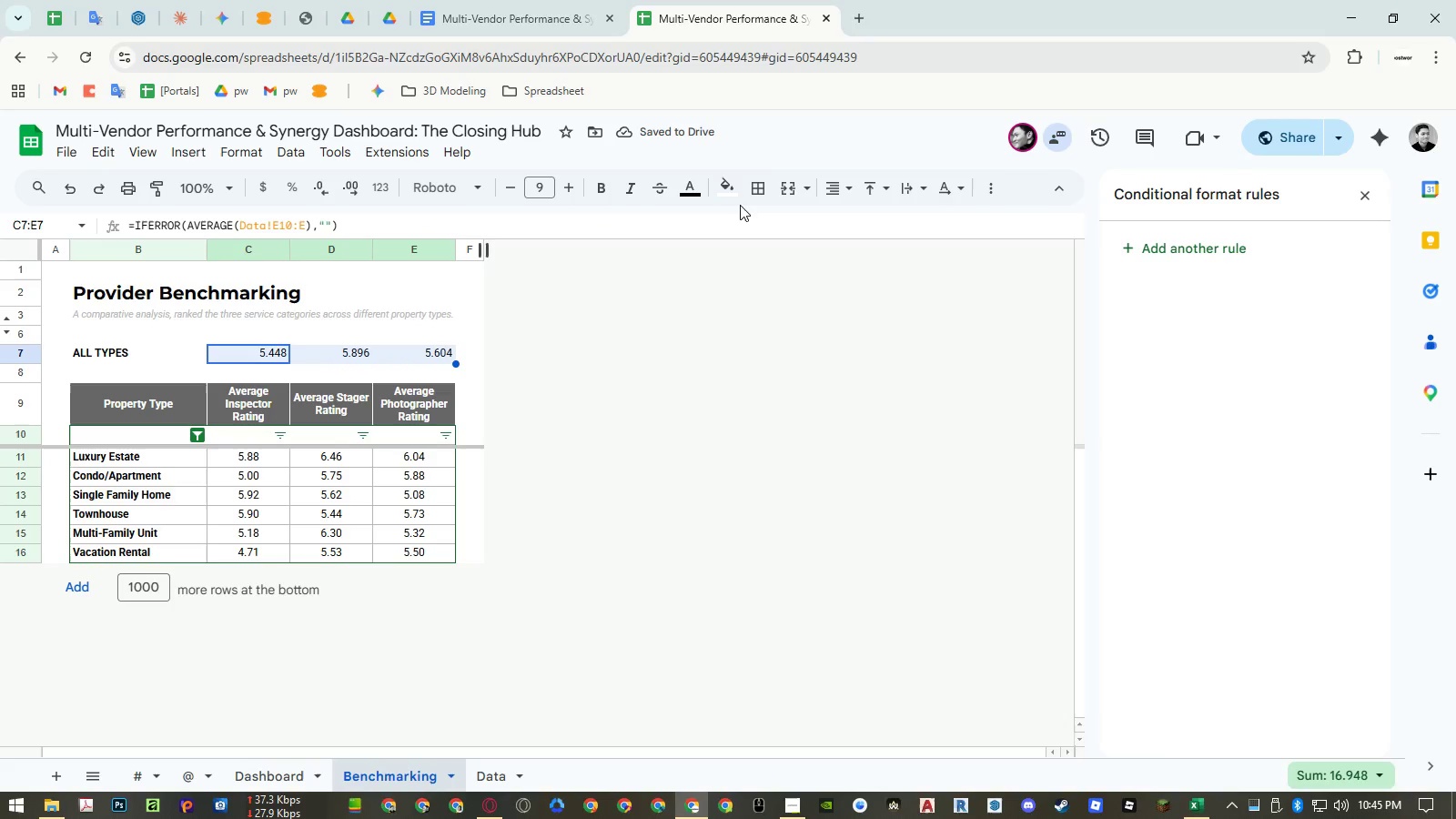 
left_click([830, 188])
 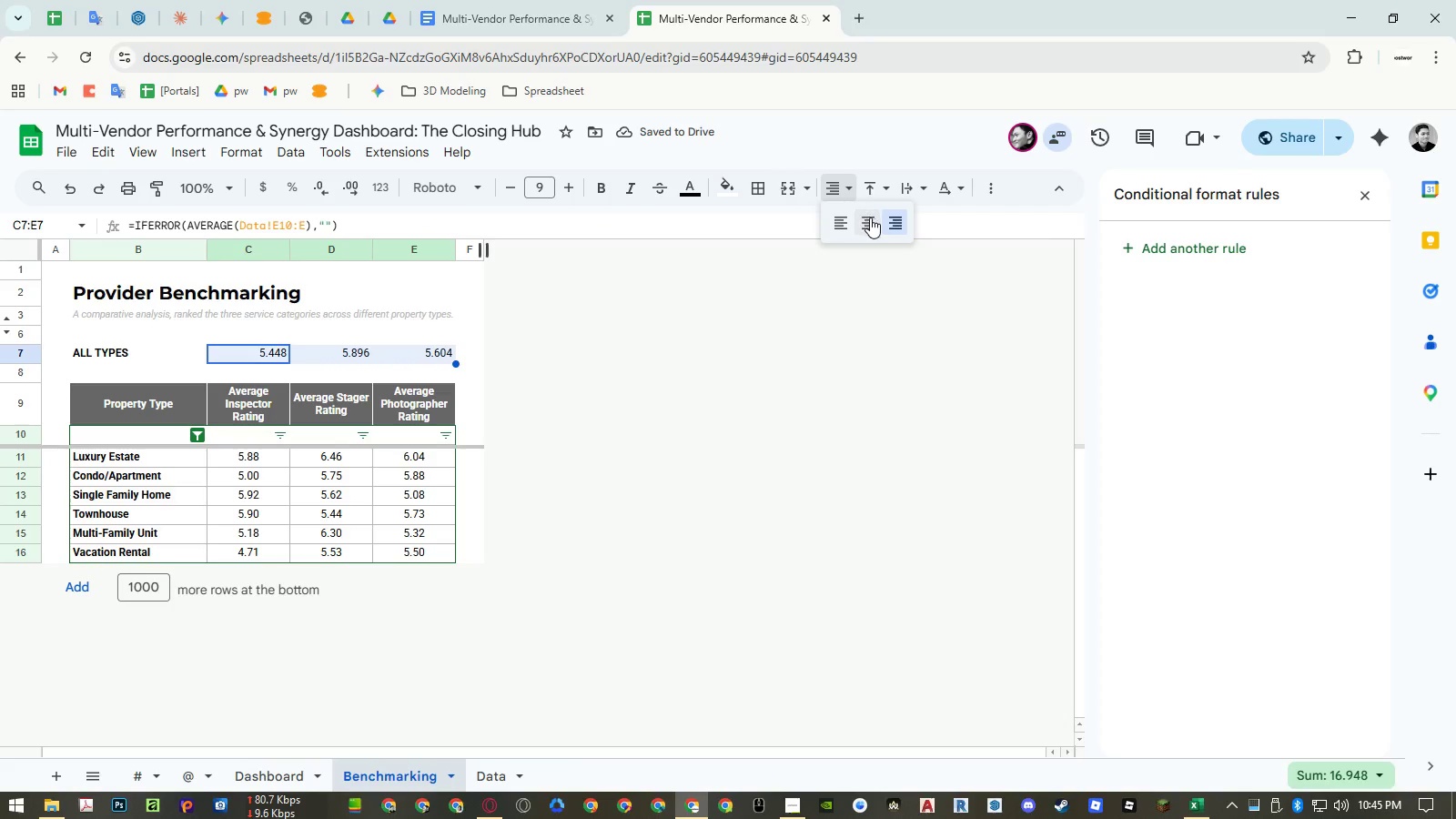 
double_click([870, 217])
 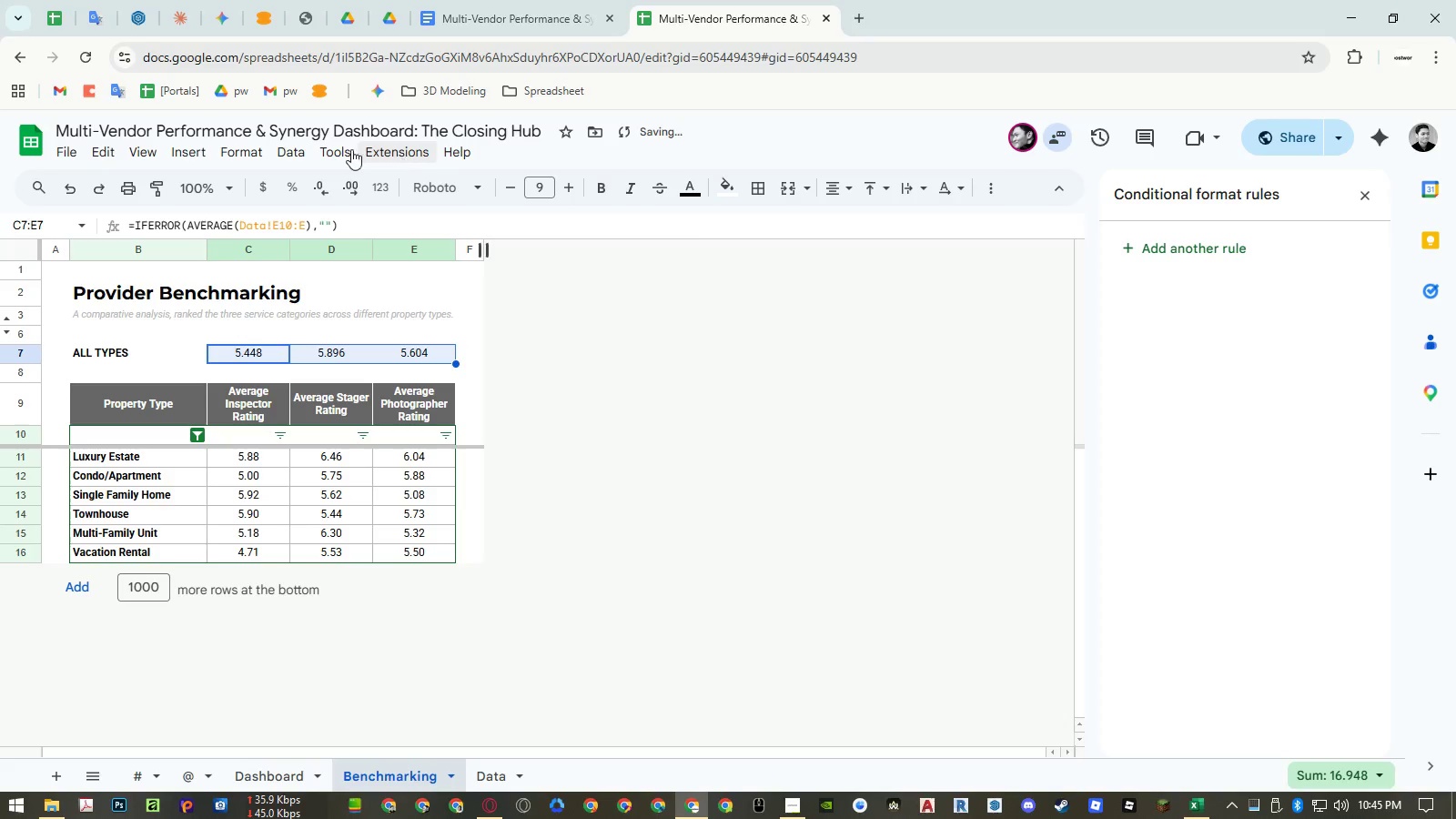 
left_click([231, 147])
 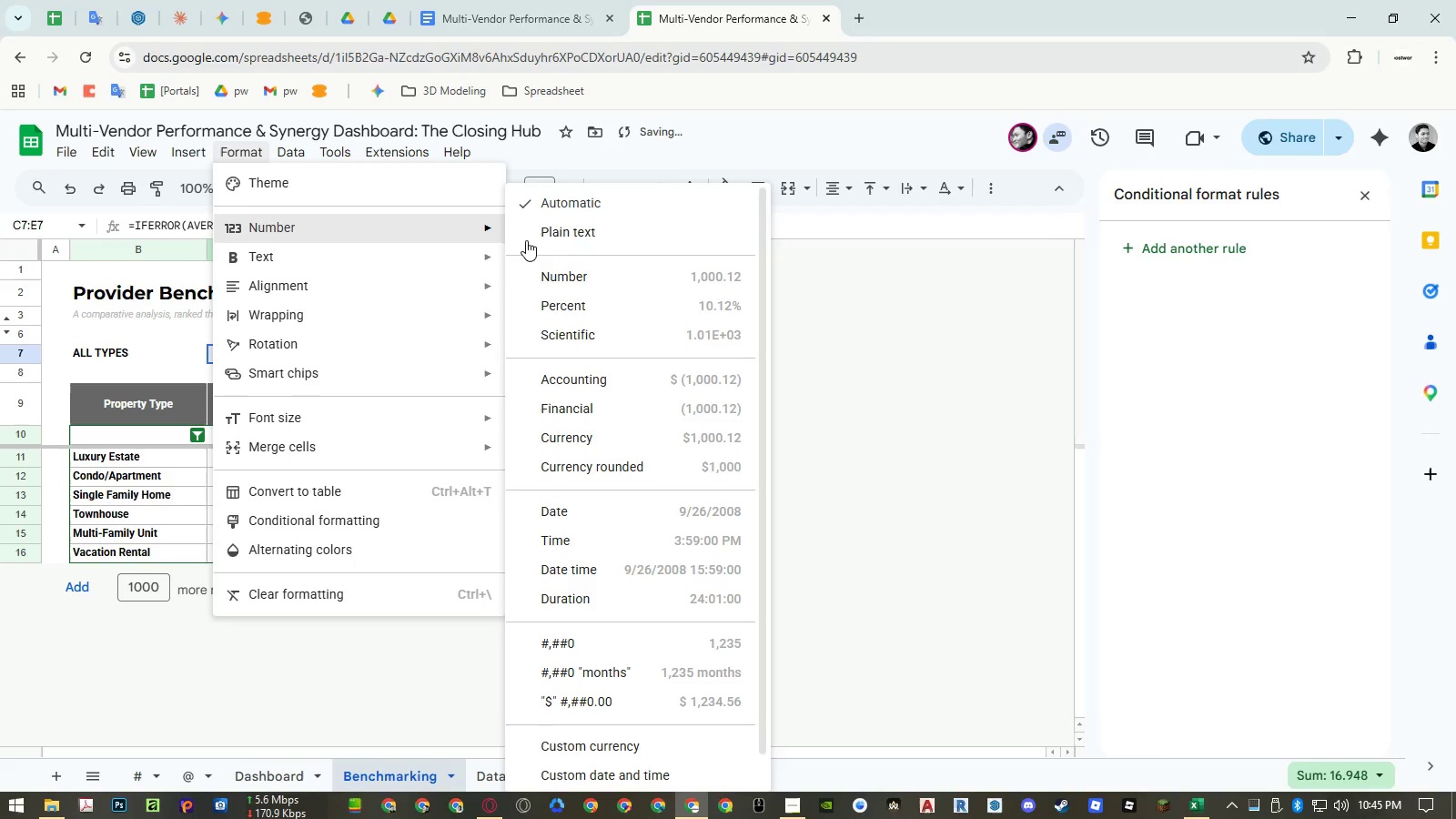 
left_click([581, 279])
 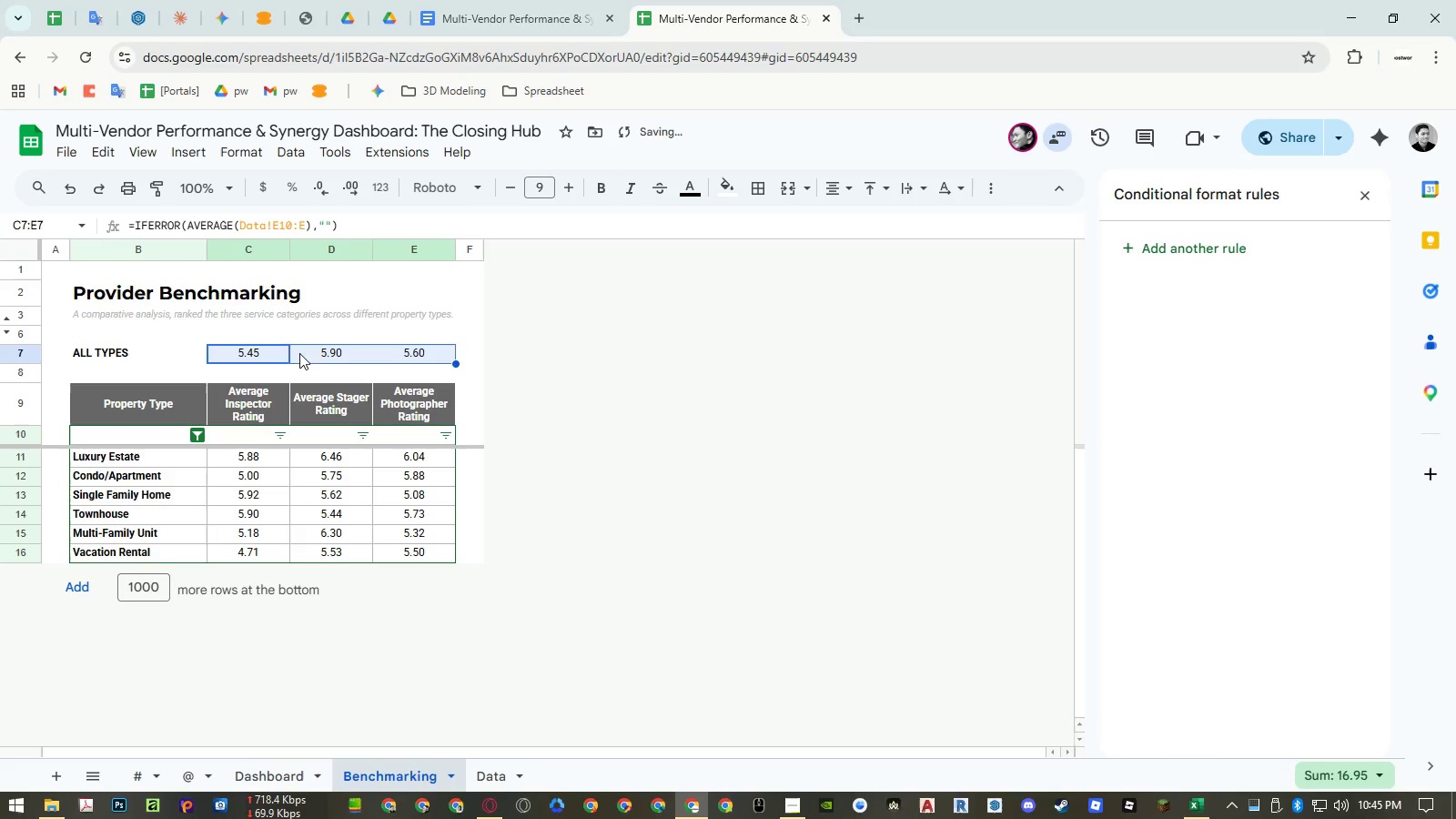 
left_click([238, 351])
 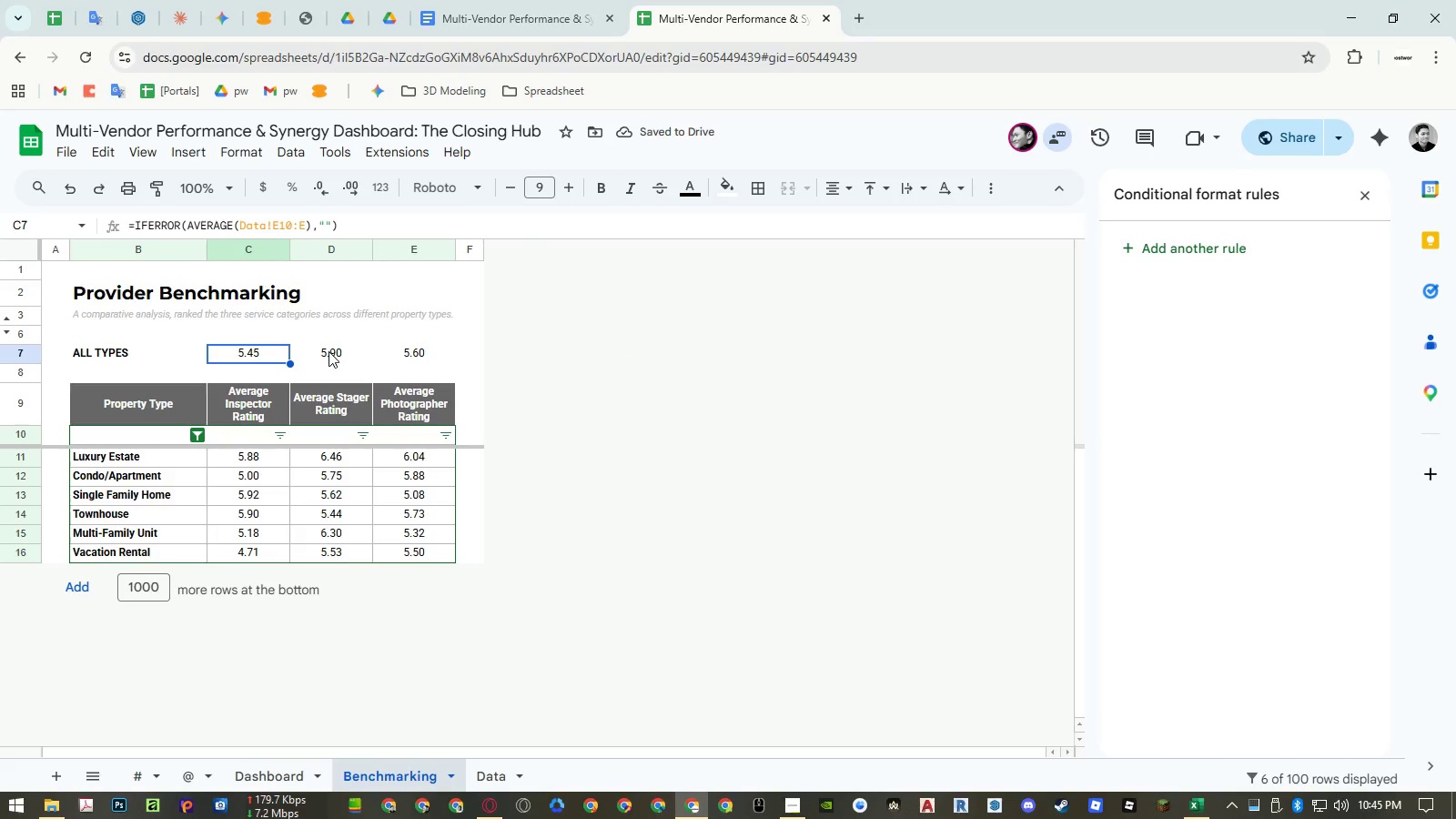 
left_click([329, 351])
 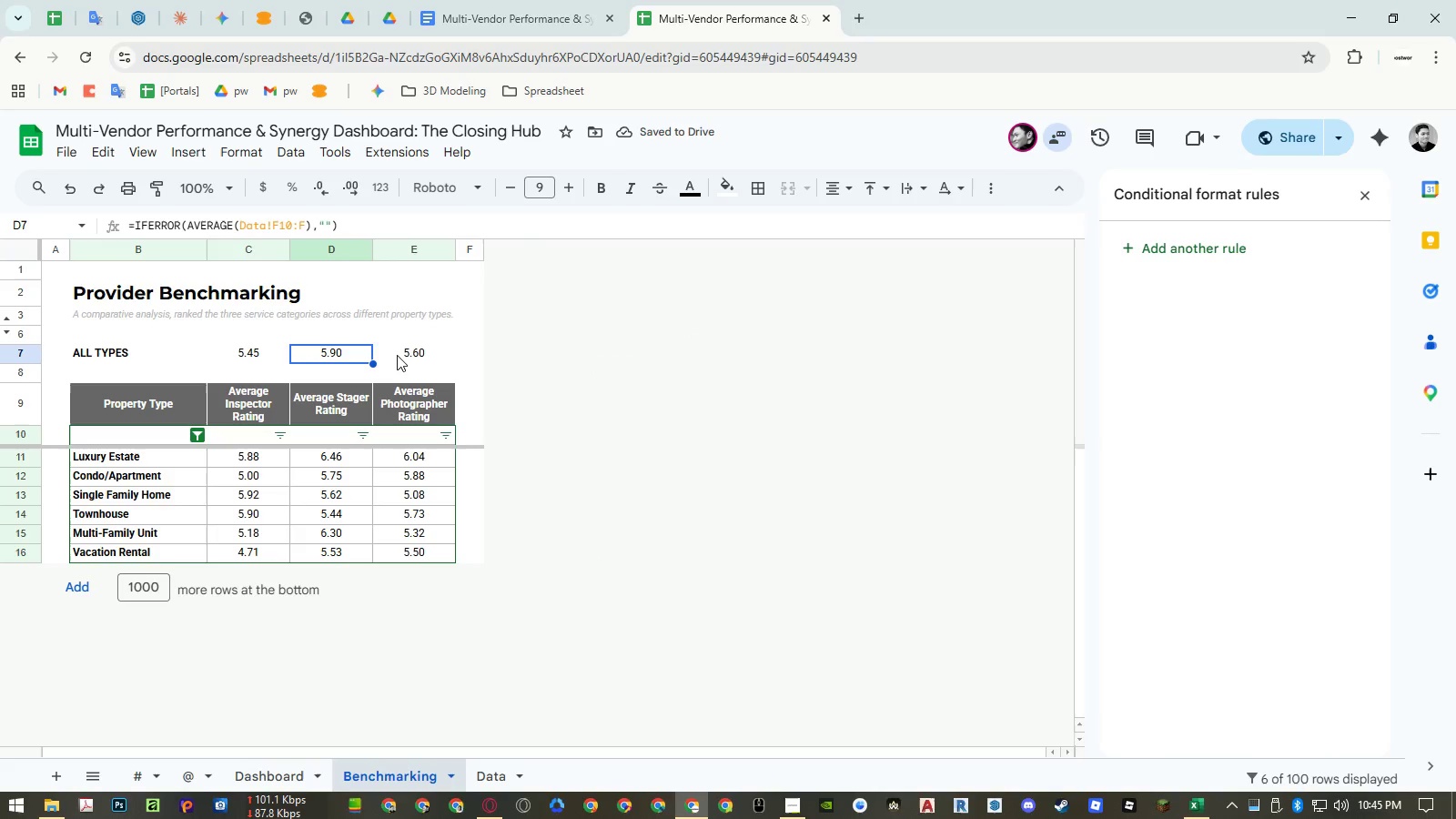 
double_click([399, 355])
 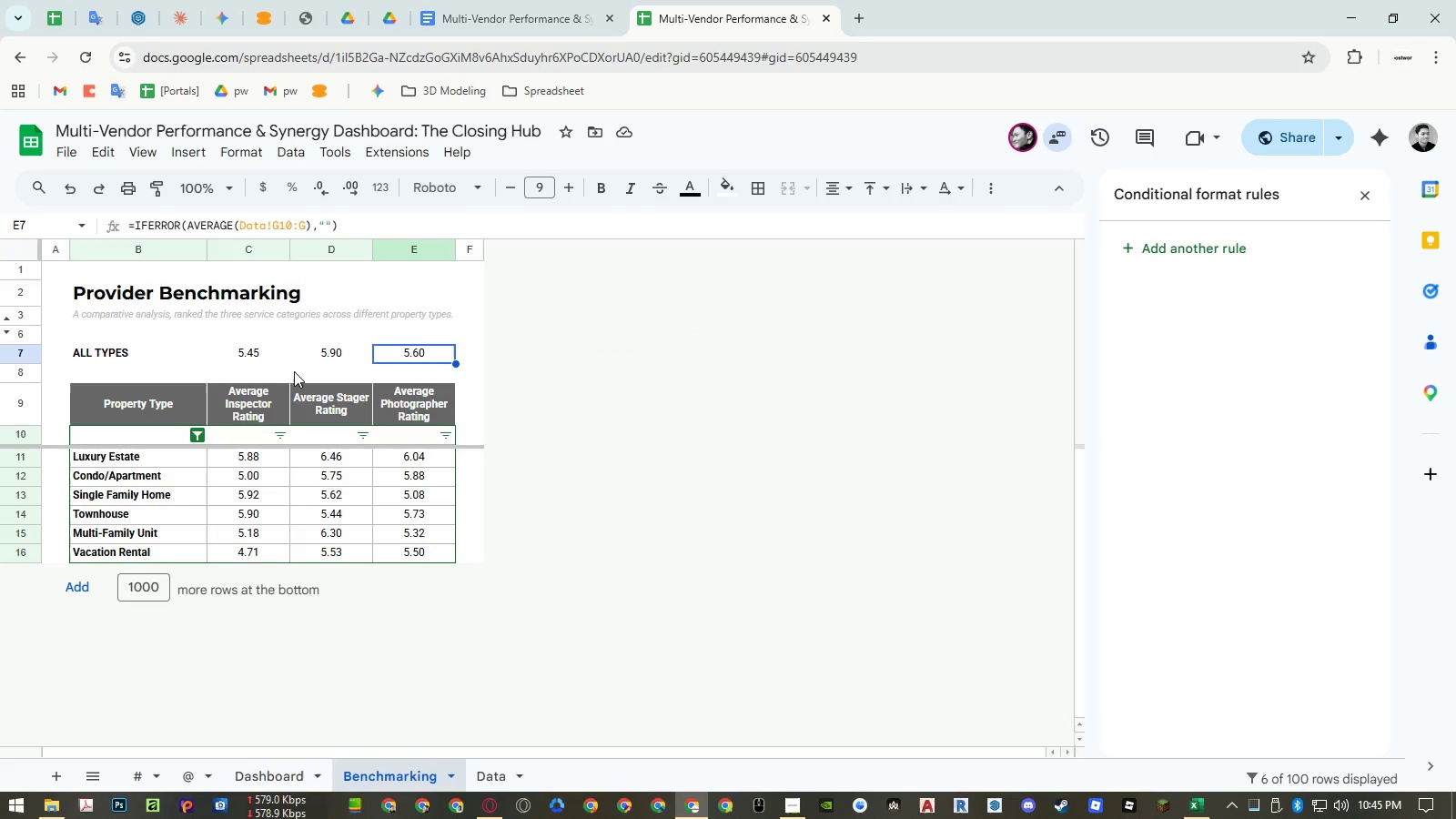 
left_click_drag(start_coordinate=[159, 352], to_coordinate=[211, 353])
 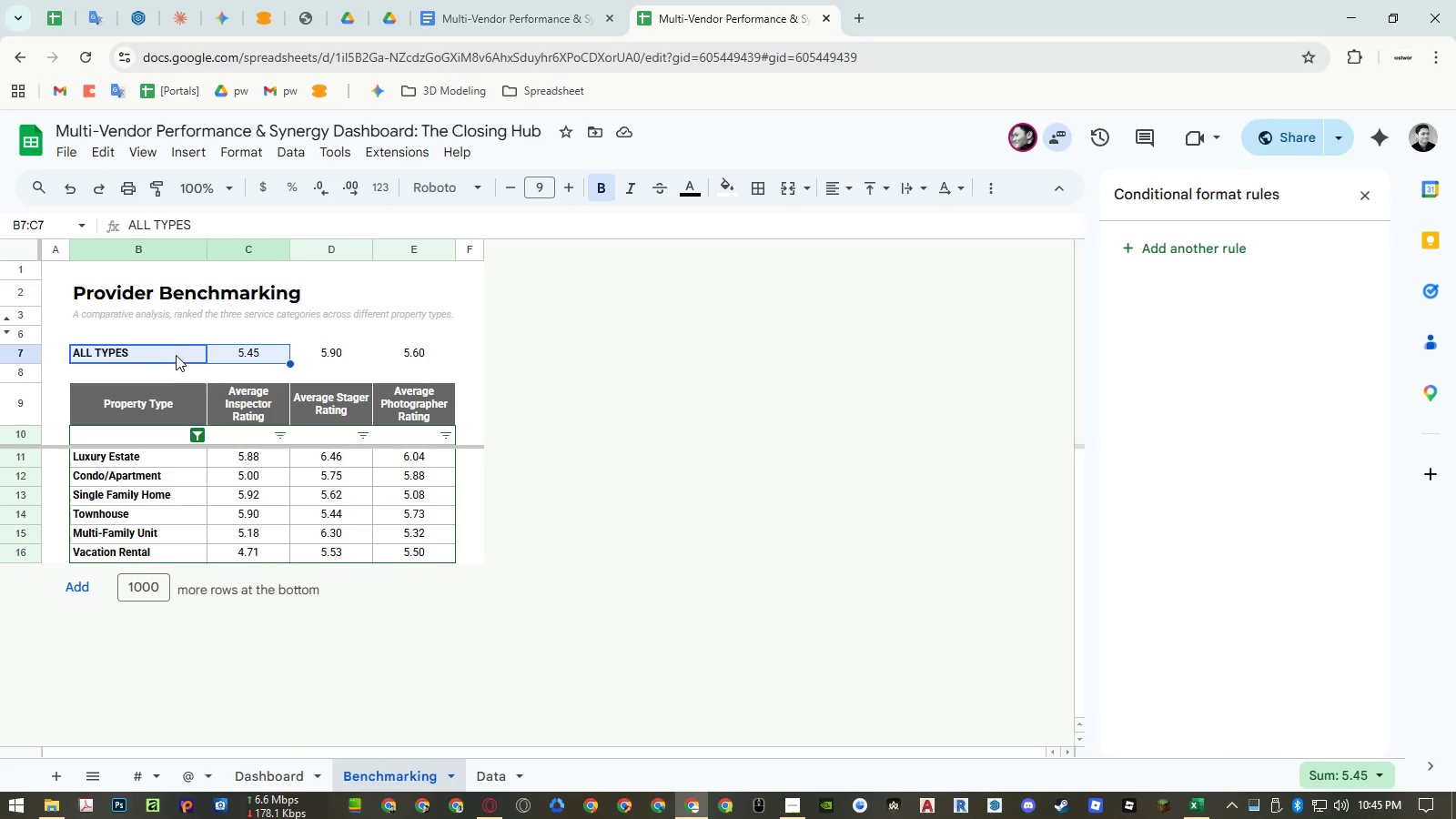 
left_click_drag(start_coordinate=[175, 353], to_coordinate=[399, 361])
 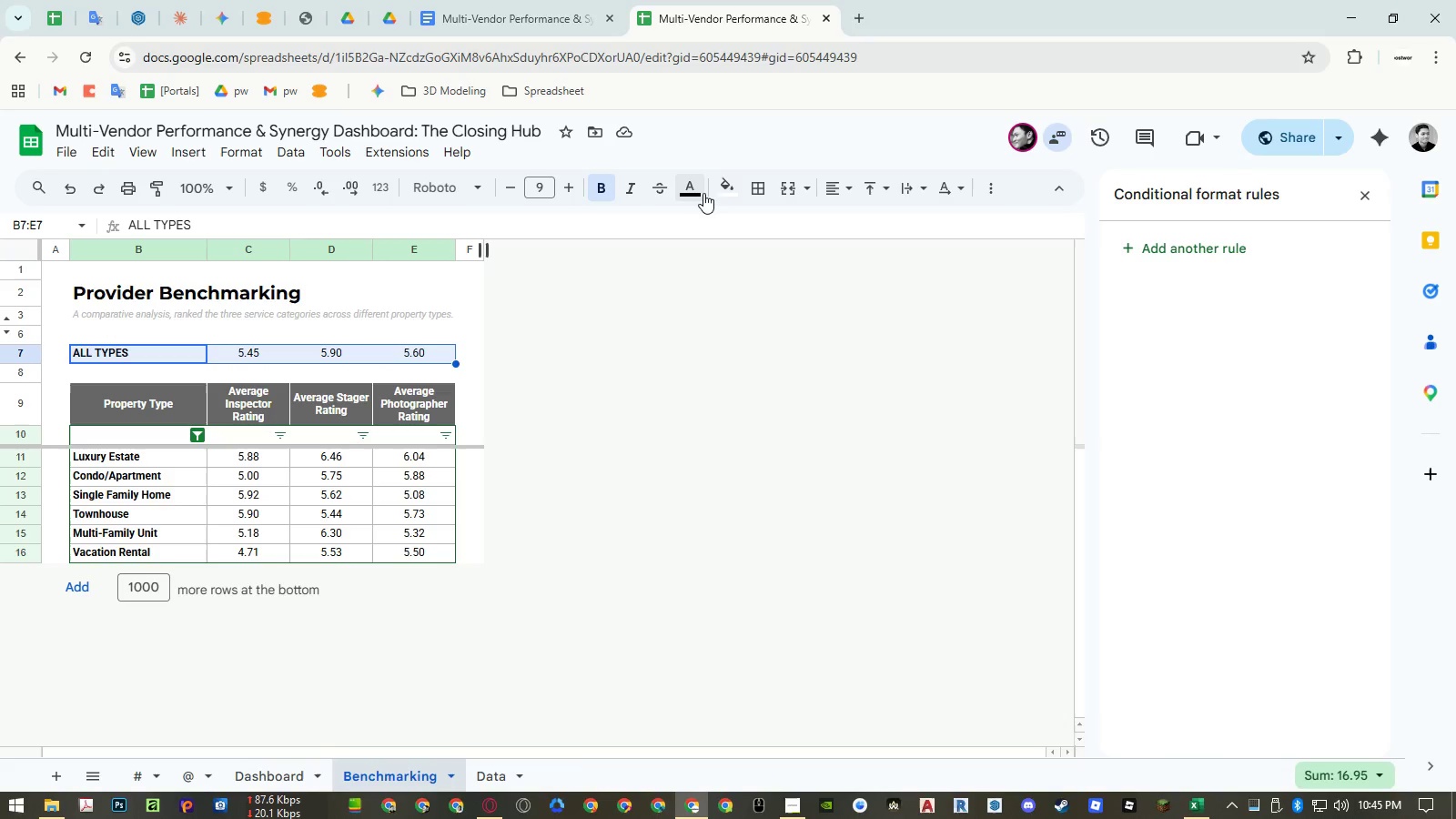 
left_click([723, 193])
 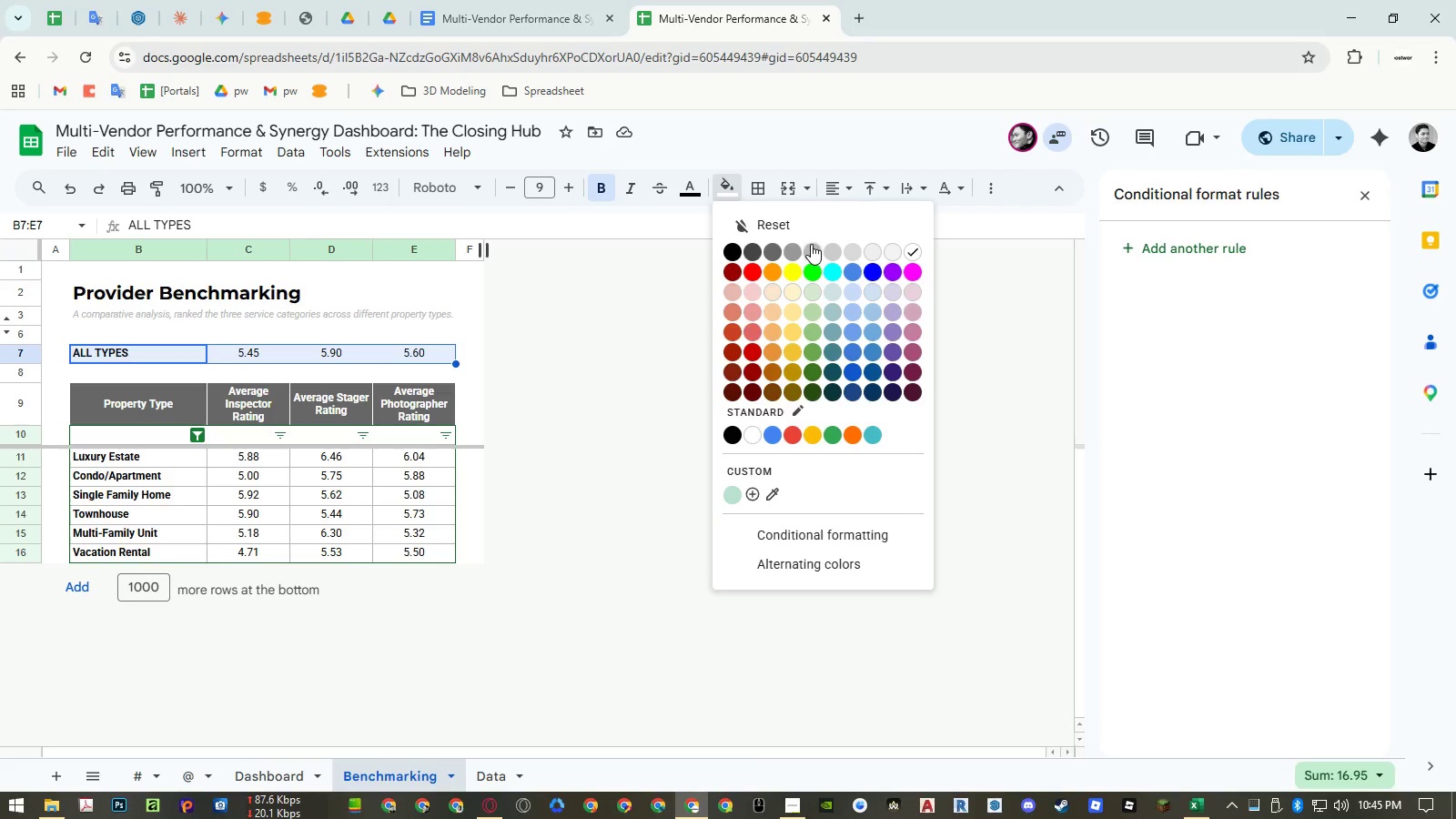 
left_click([814, 246])
 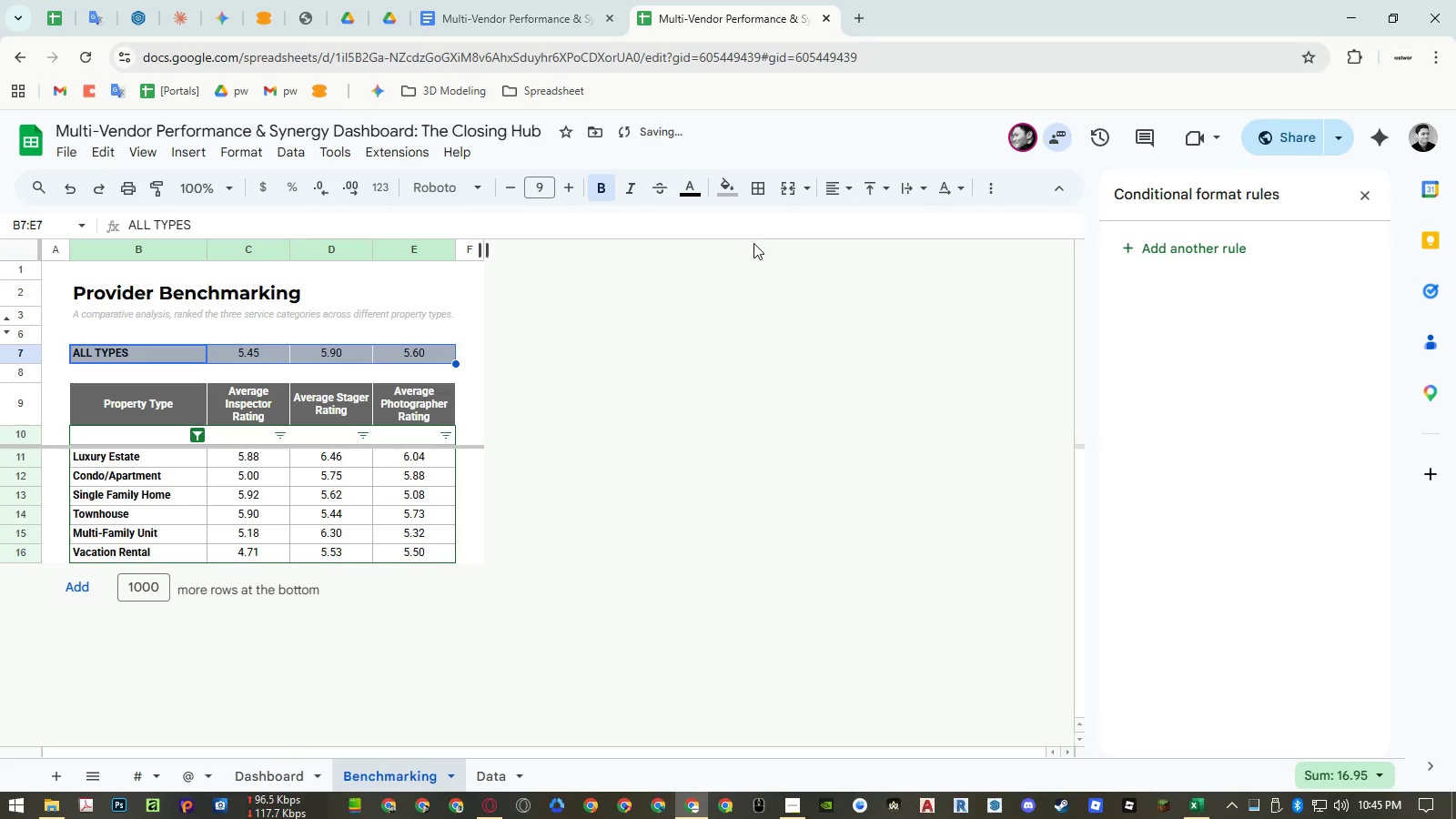 
left_click([730, 190])
 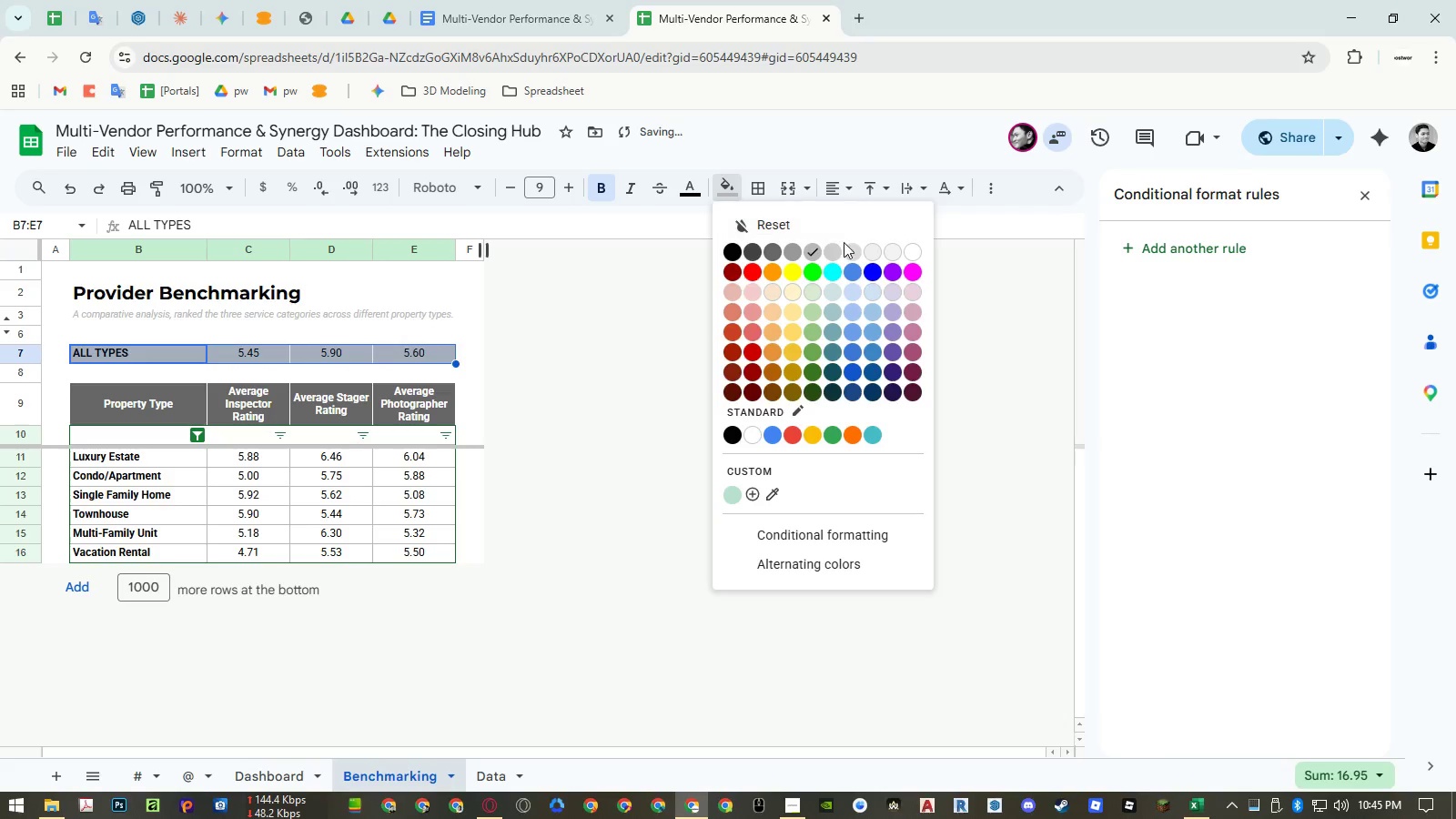 
left_click([849, 247])
 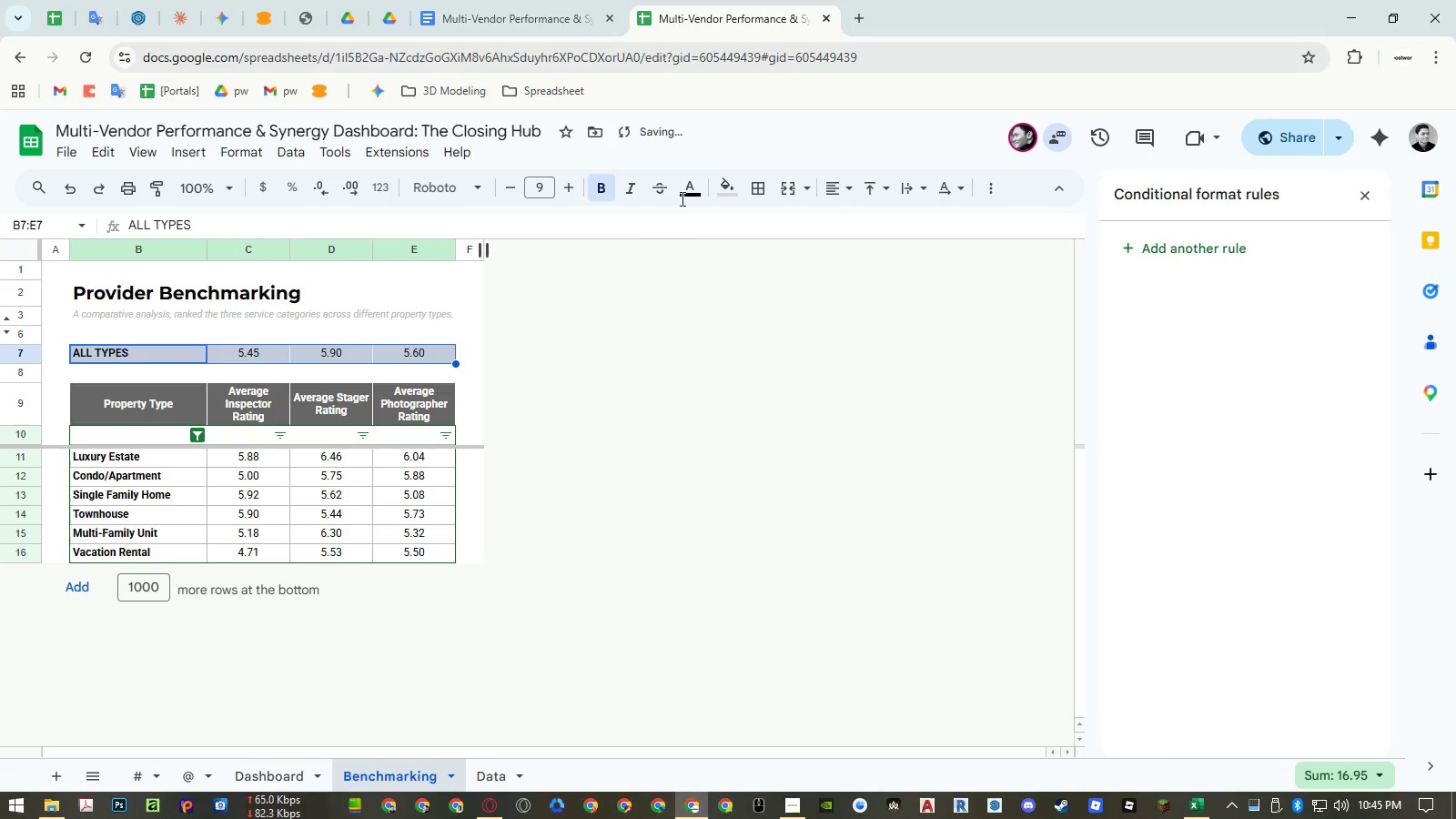 
left_click([726, 179])
 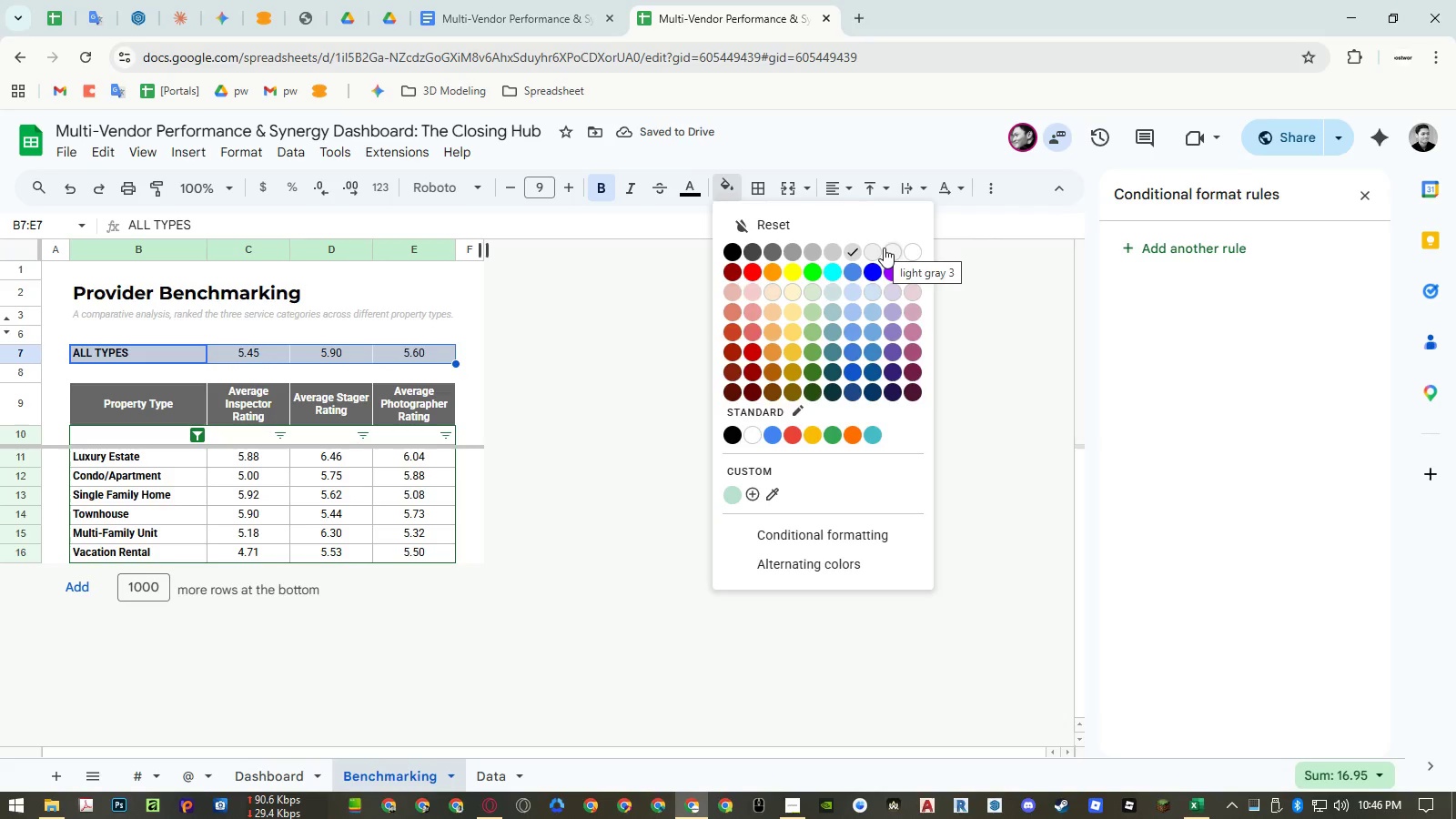 
left_click([875, 248])
 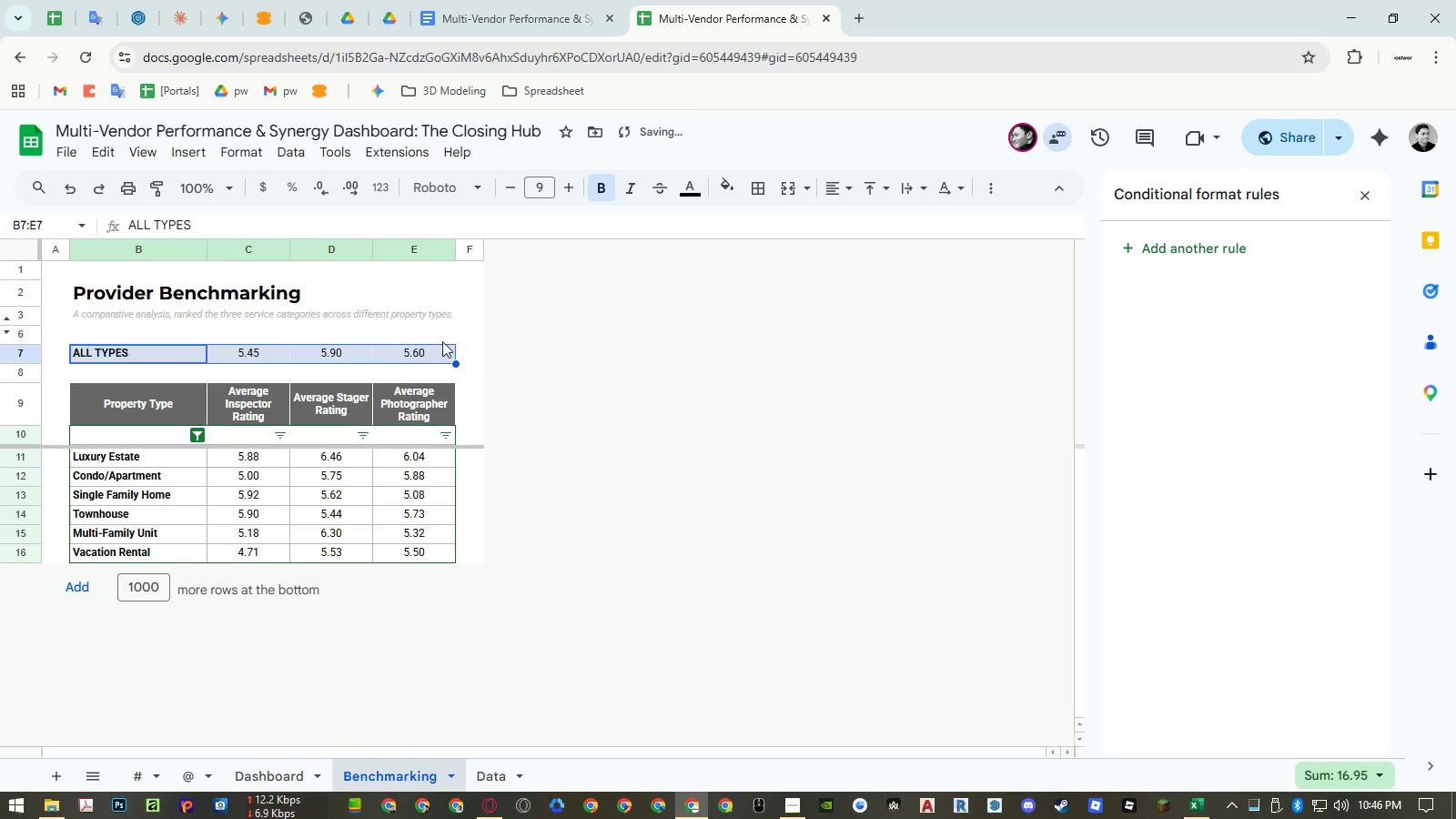 
left_click([407, 320])
 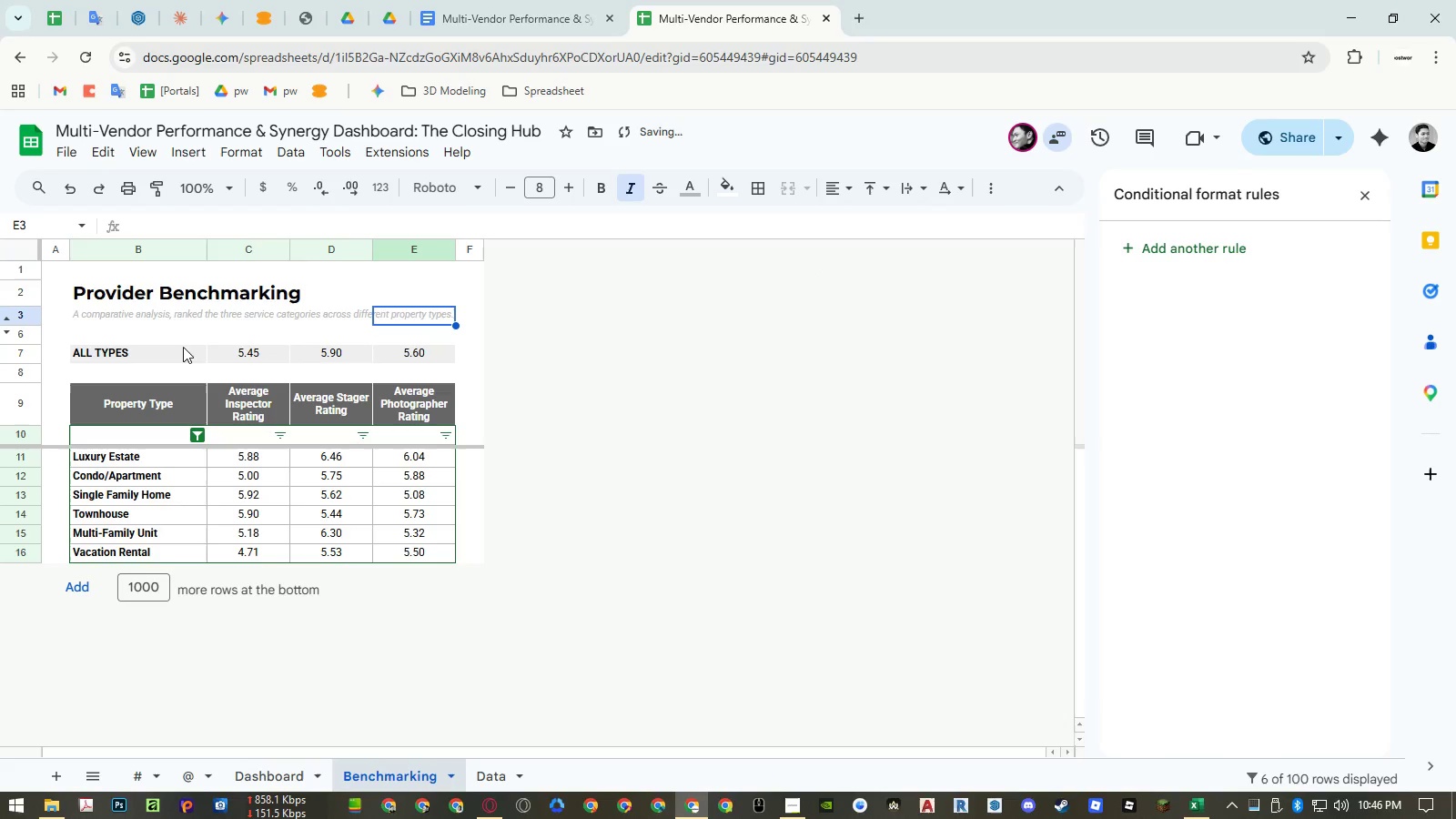 
key(Control+ControlLeft)
 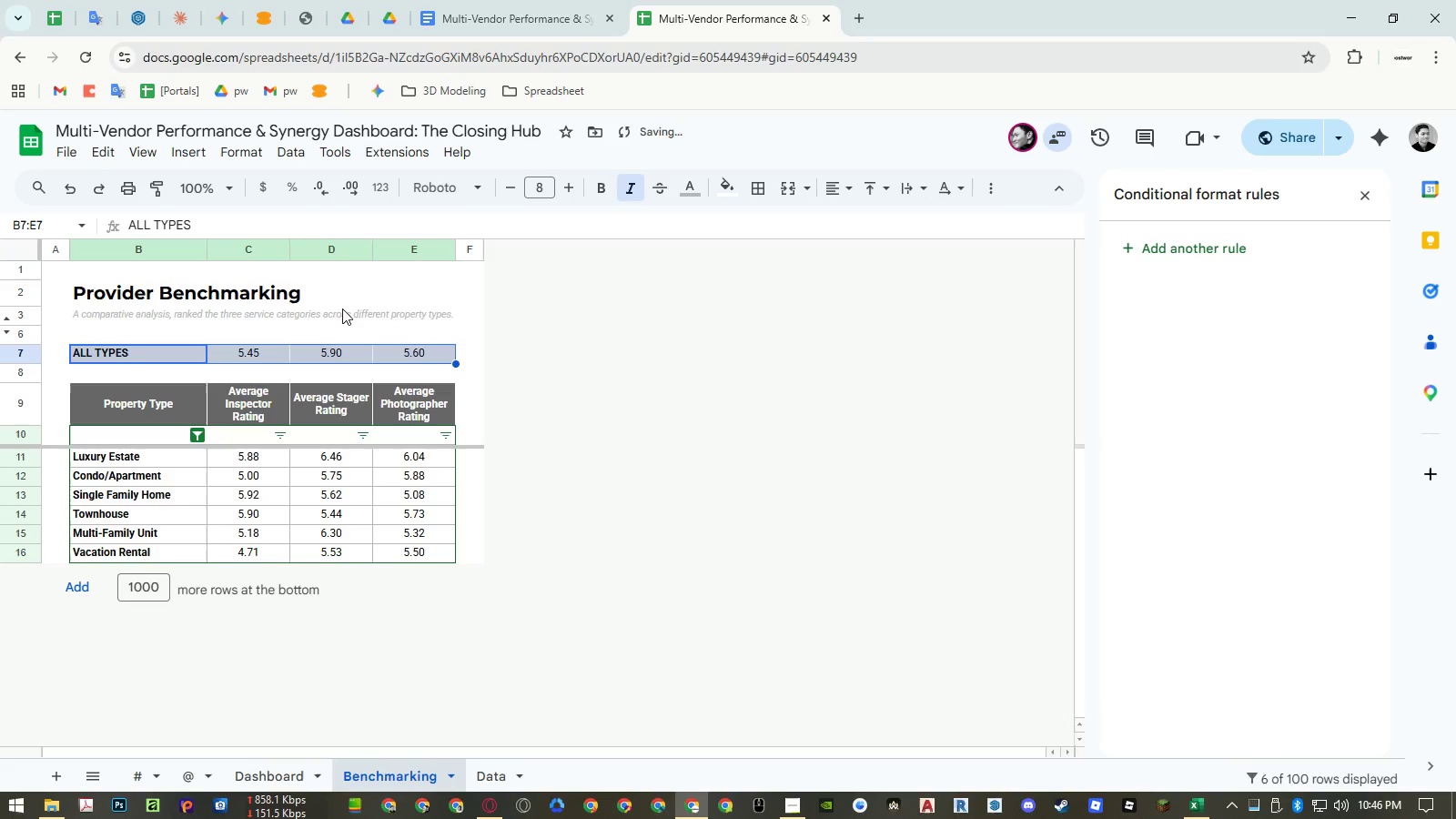 
key(Control+Z)
 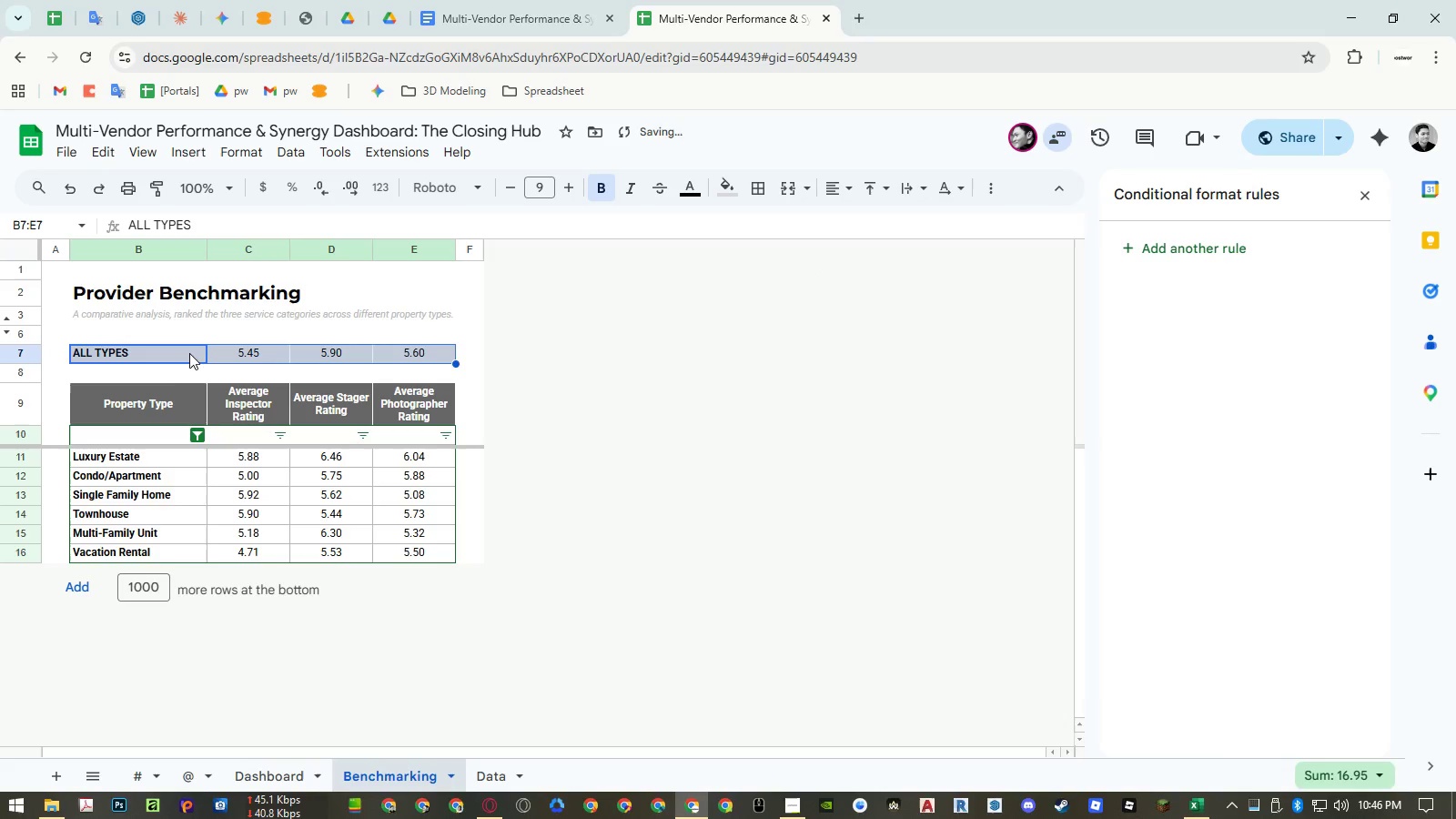 
left_click([163, 395])
 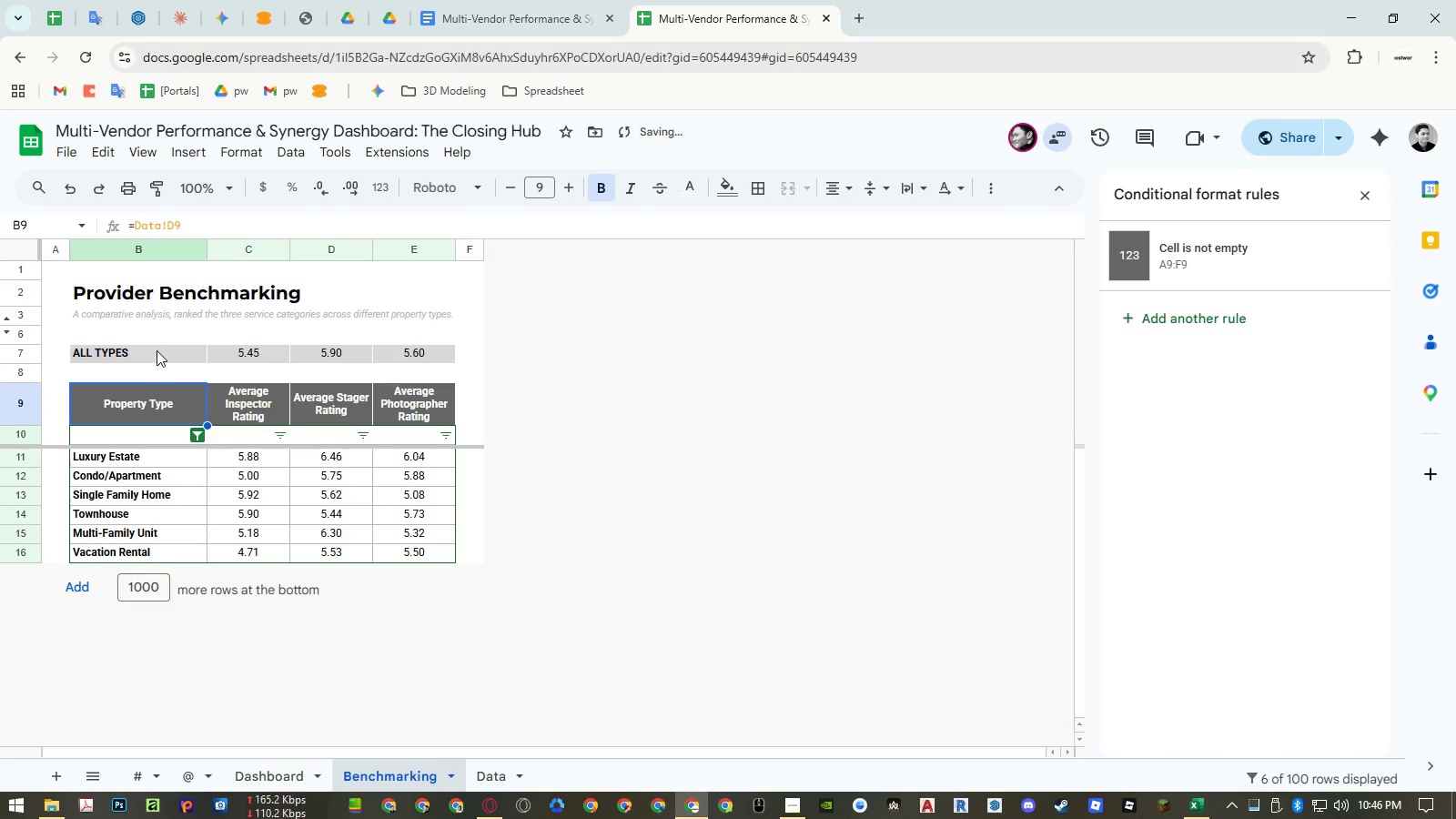 
left_click_drag(start_coordinate=[168, 354], to_coordinate=[402, 350])
 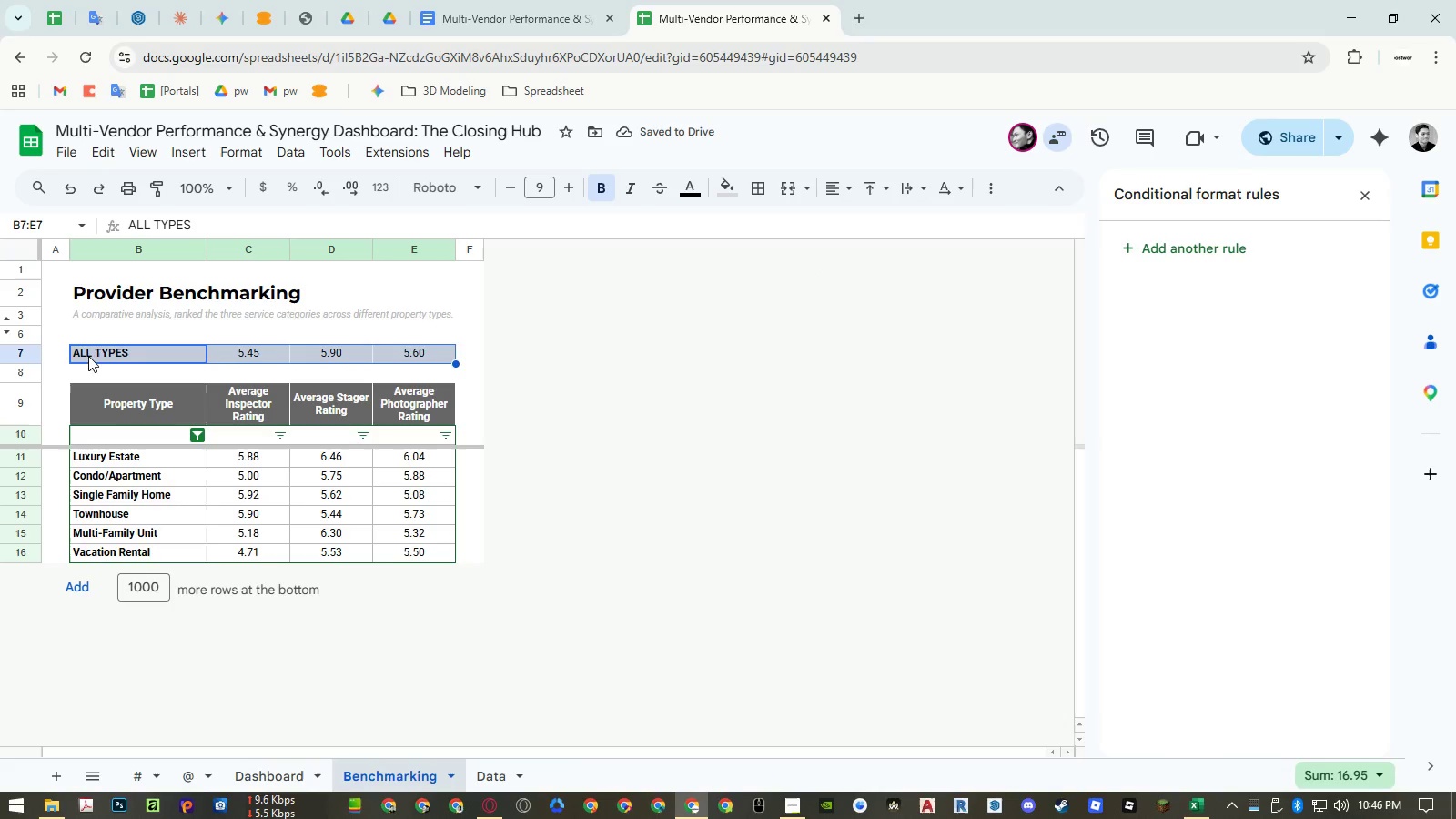 
left_click([30, 353])
 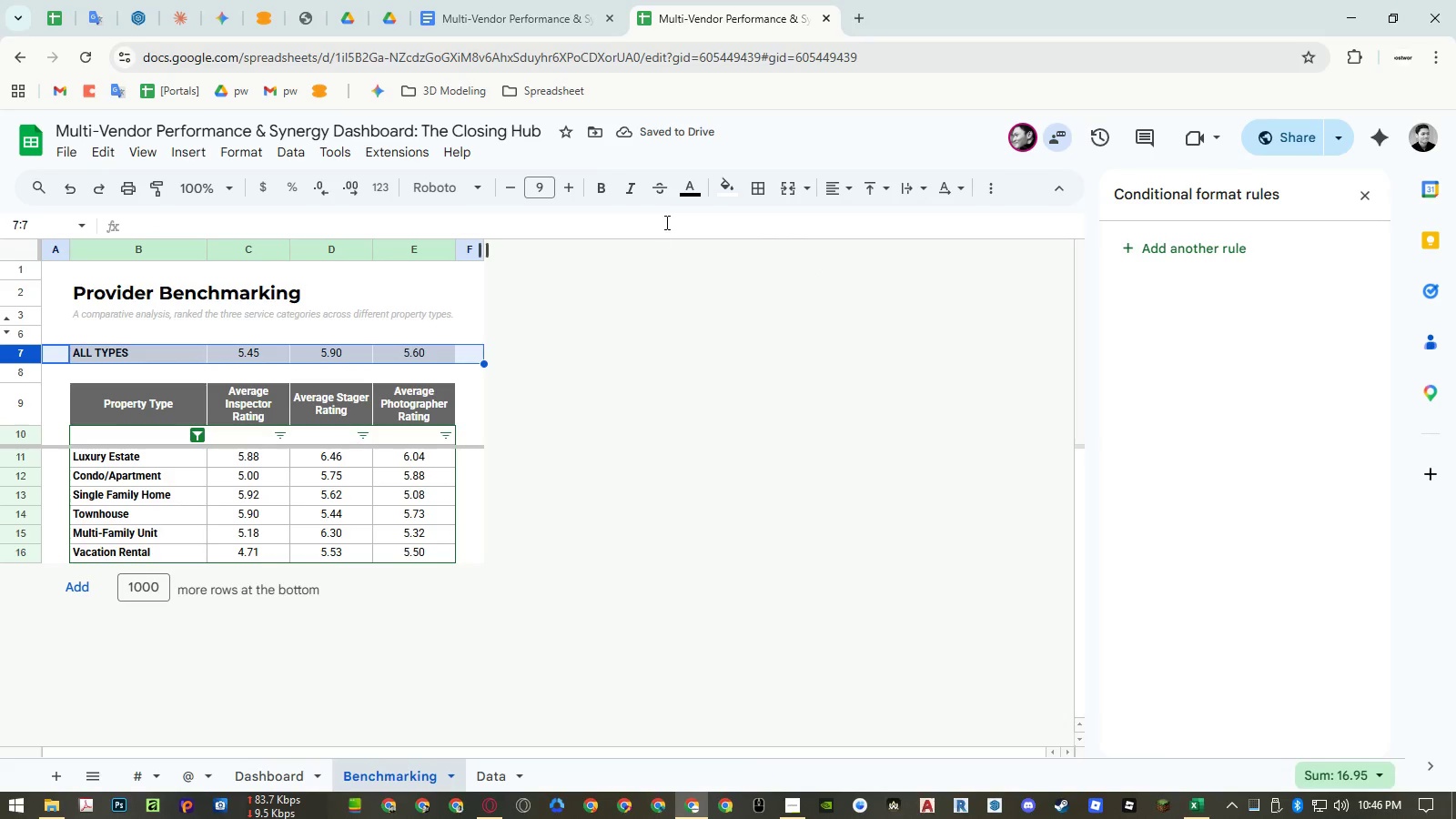 
mouse_move([667, 220])
 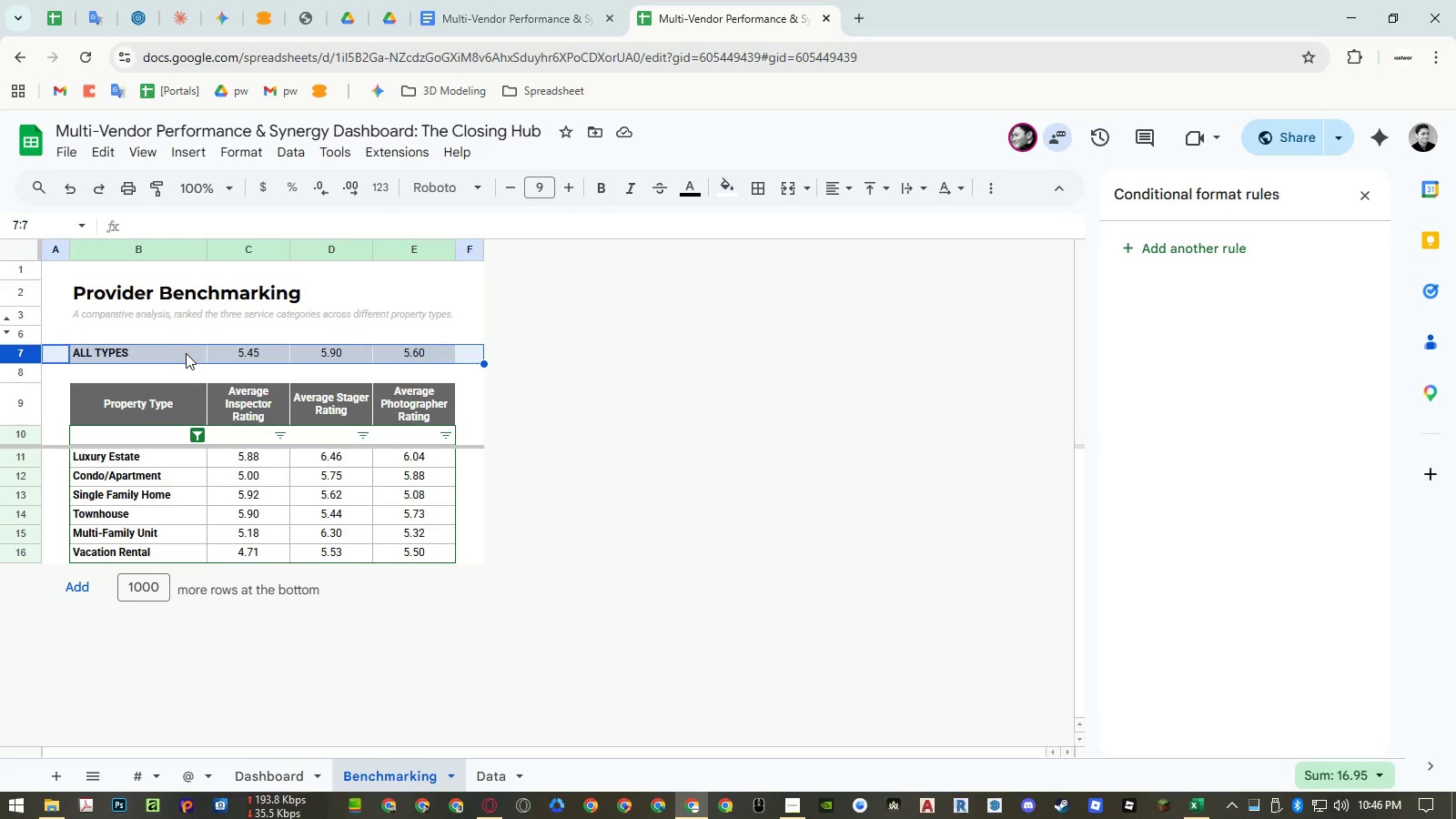 
left_click_drag(start_coordinate=[186, 353], to_coordinate=[405, 359])
 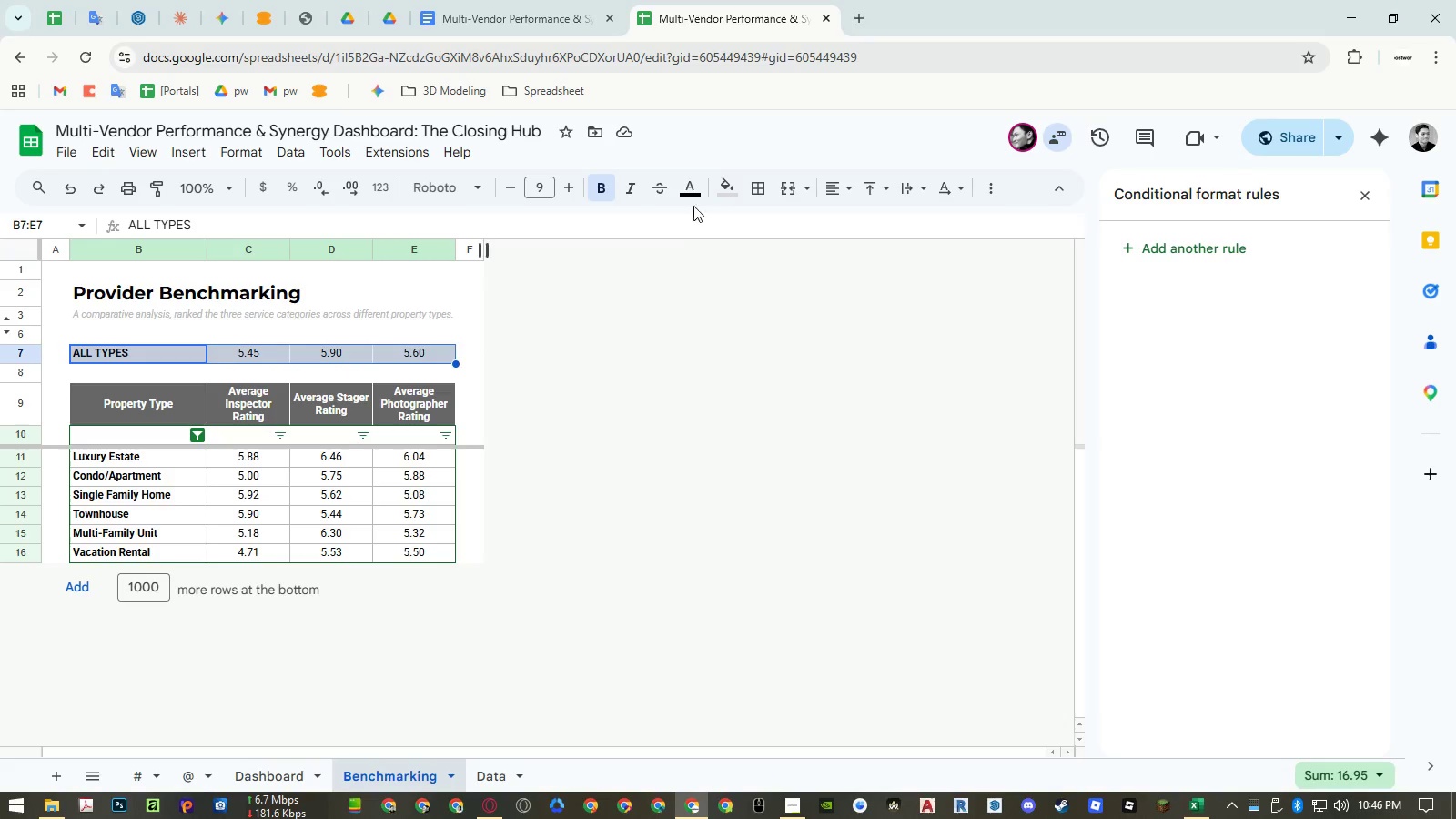 
left_click([690, 187])
 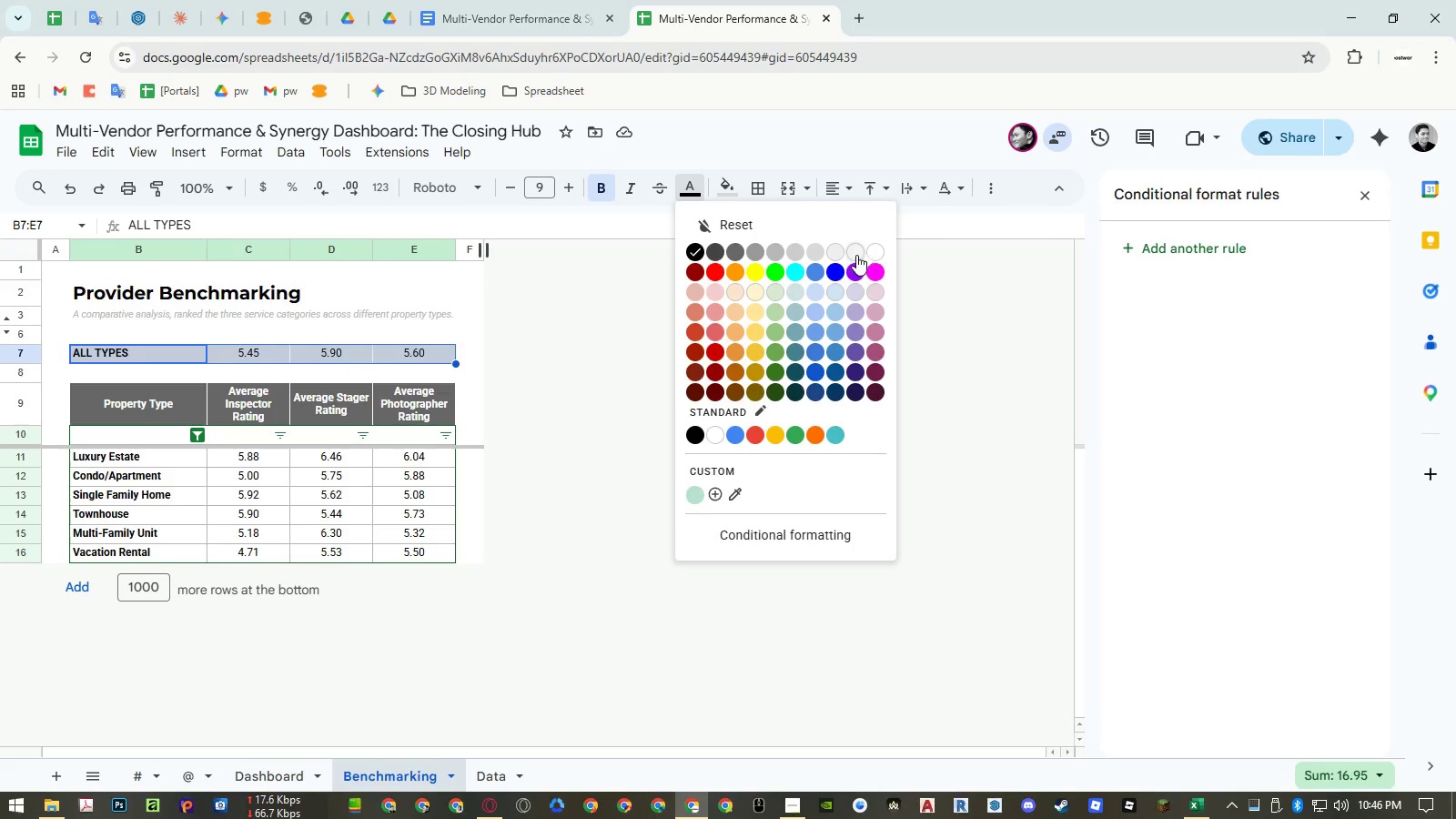 
left_click([869, 250])
 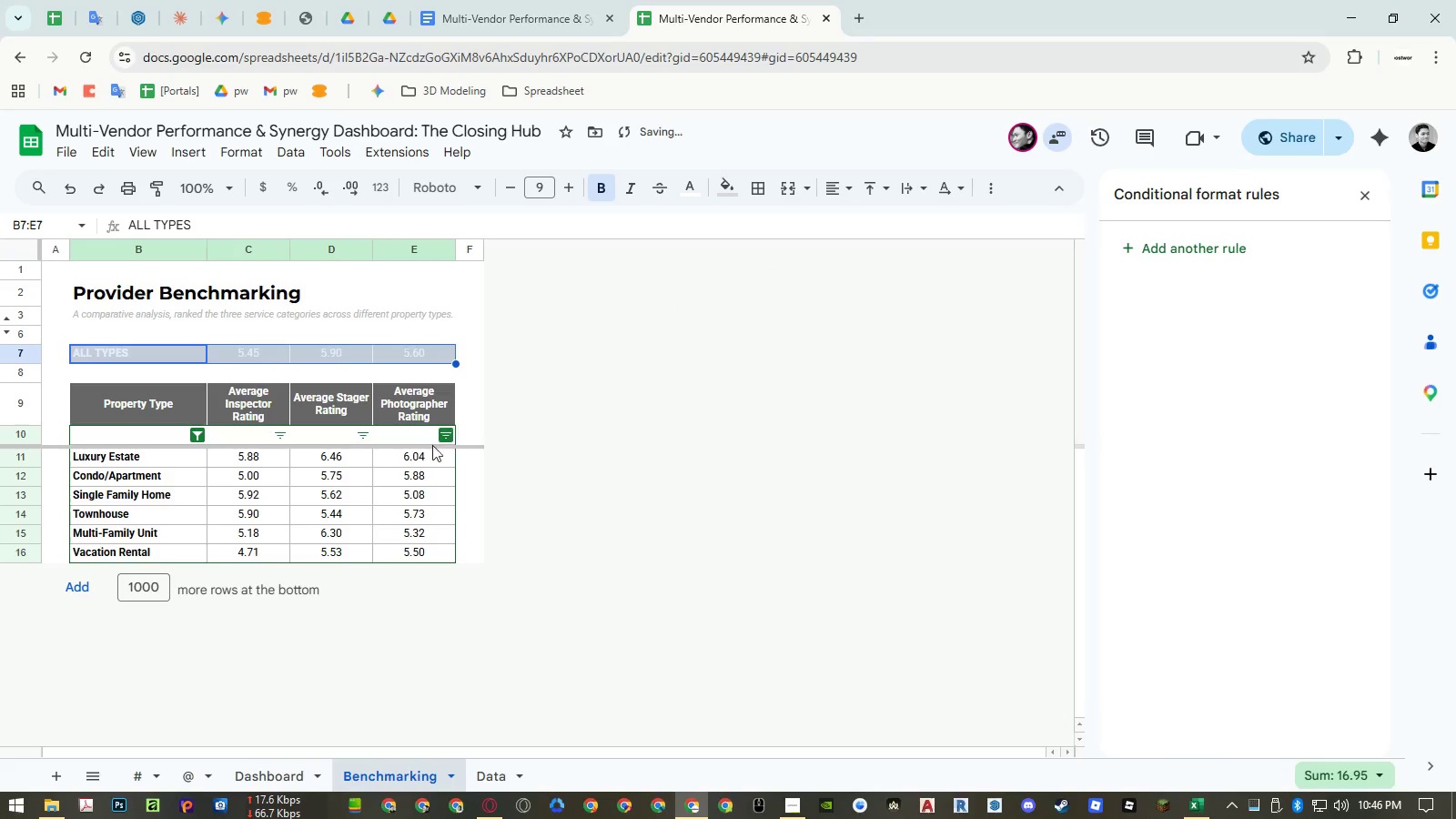 
left_click([405, 462])
 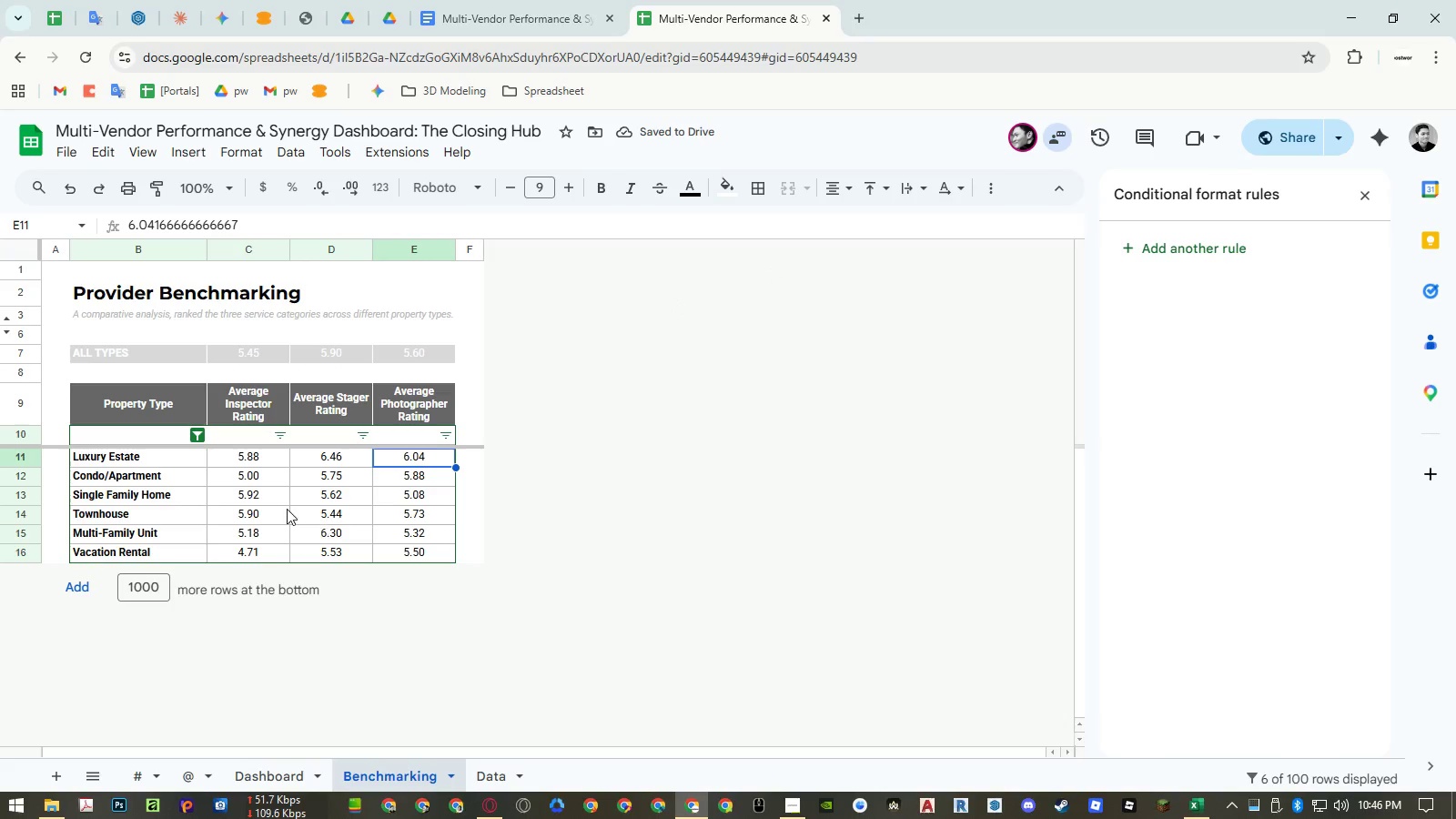 
left_click_drag(start_coordinate=[172, 360], to_coordinate=[377, 359])
 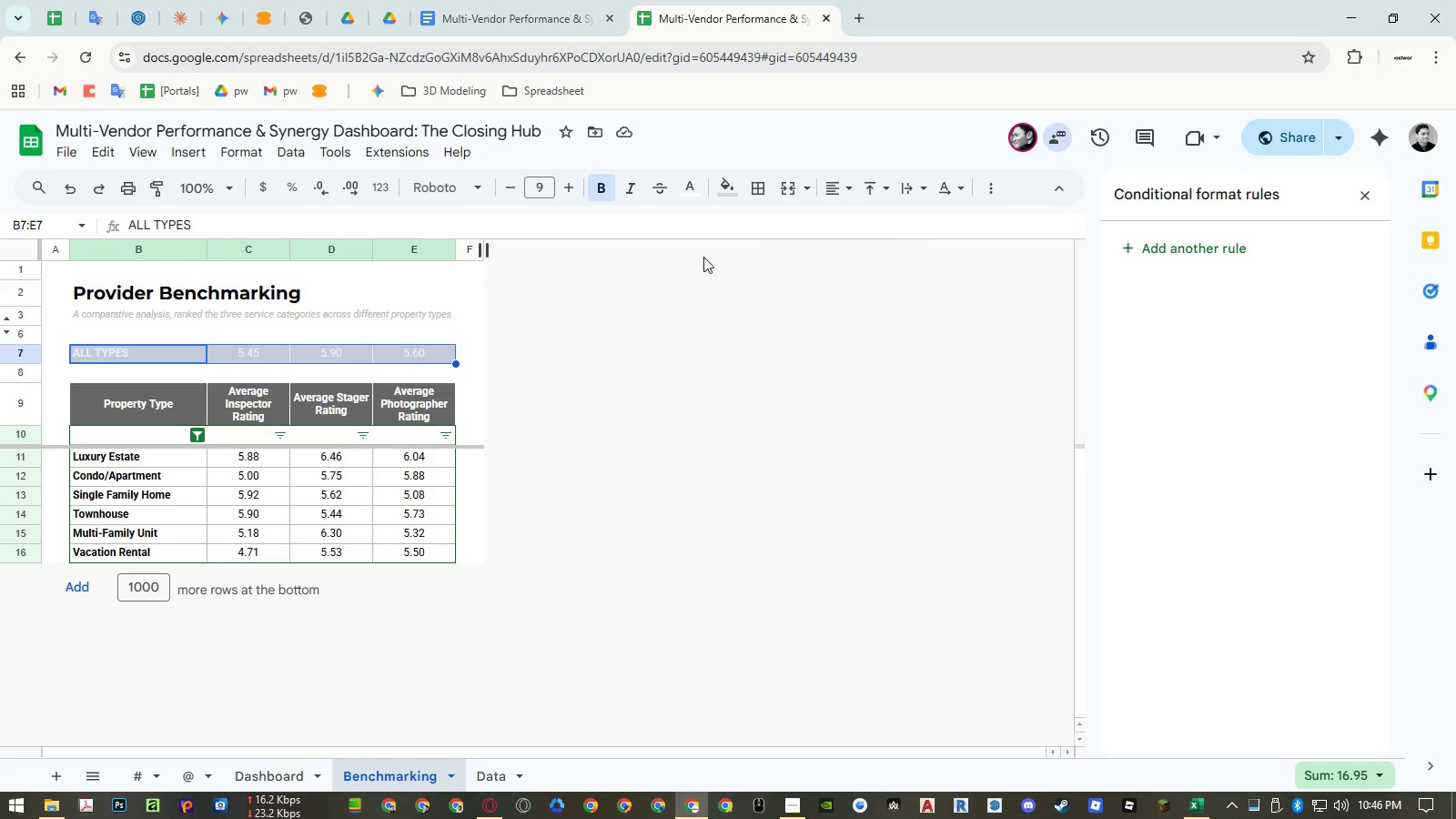 
key(Control+ControlLeft)
 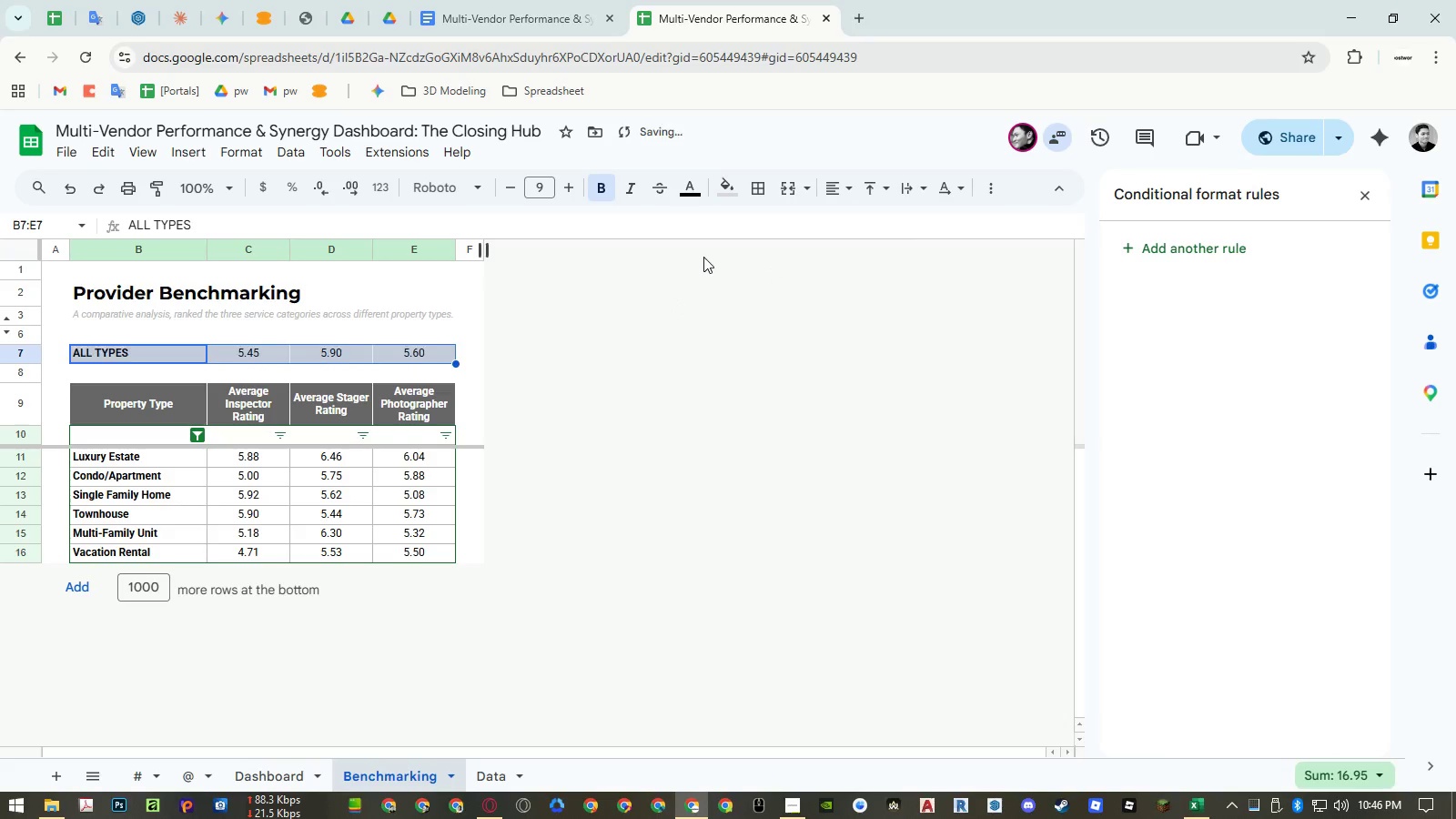 
key(Control+Z)
 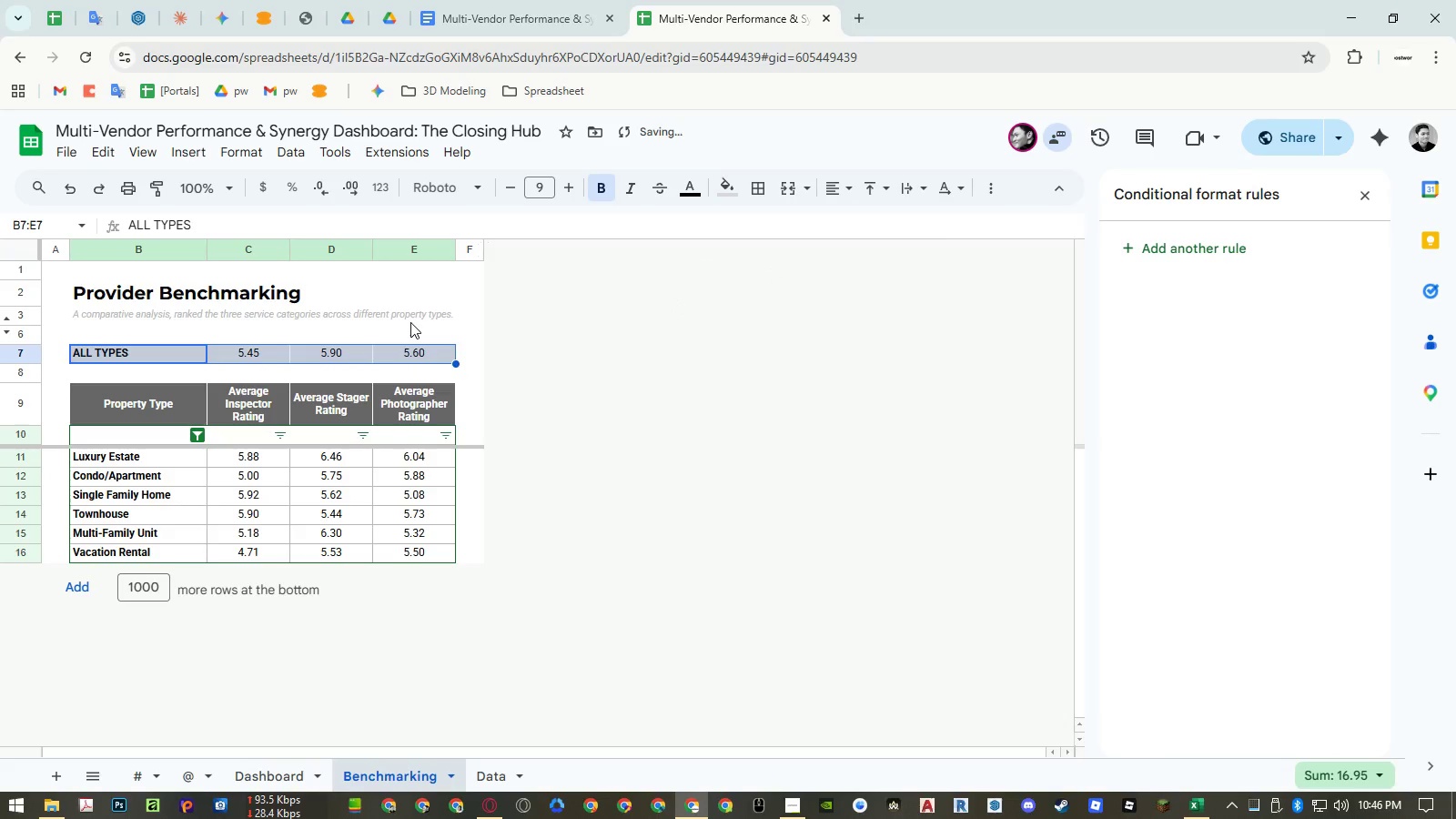 
left_click([410, 322])
 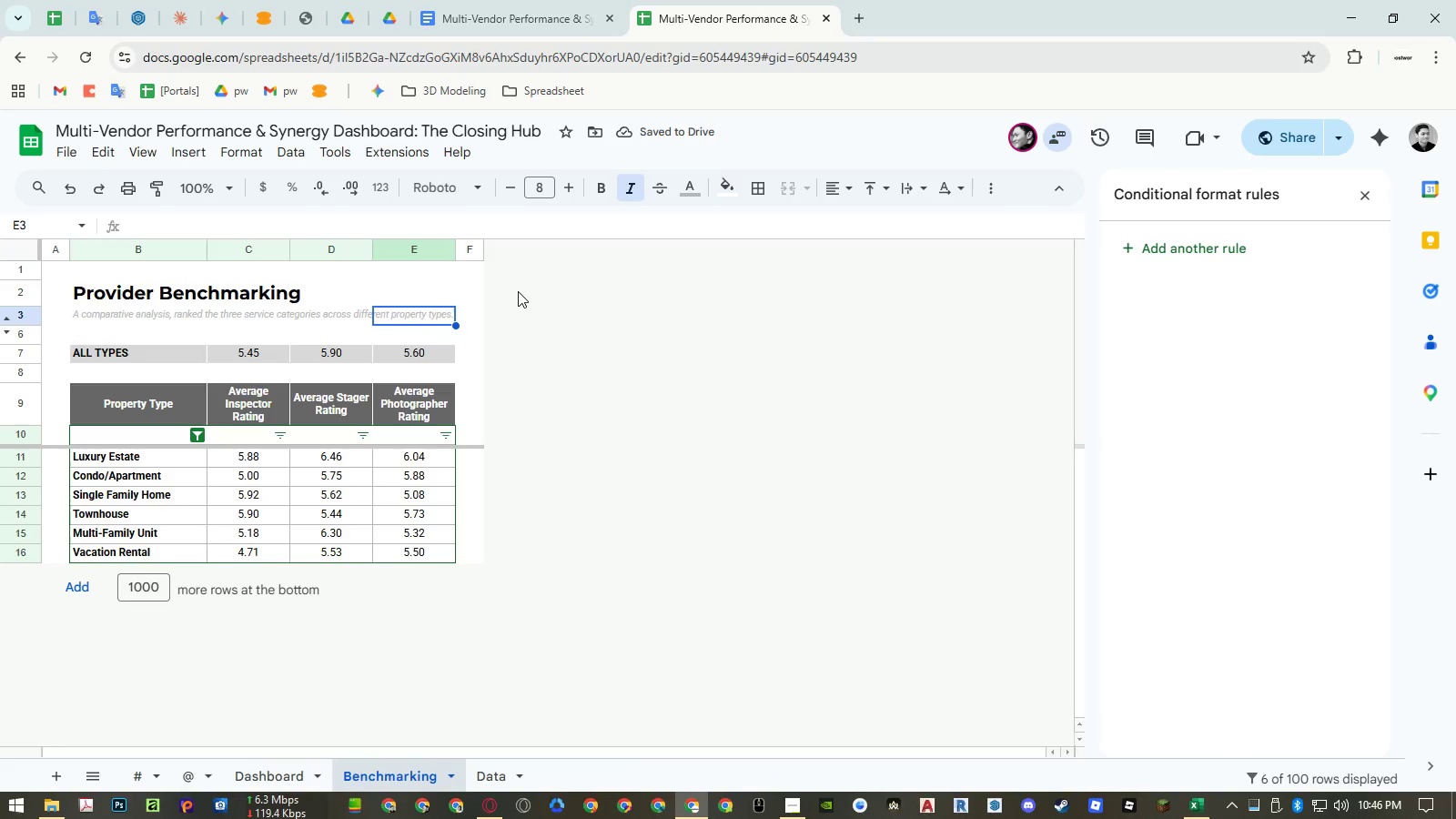 
key(Control+ControlRight)
 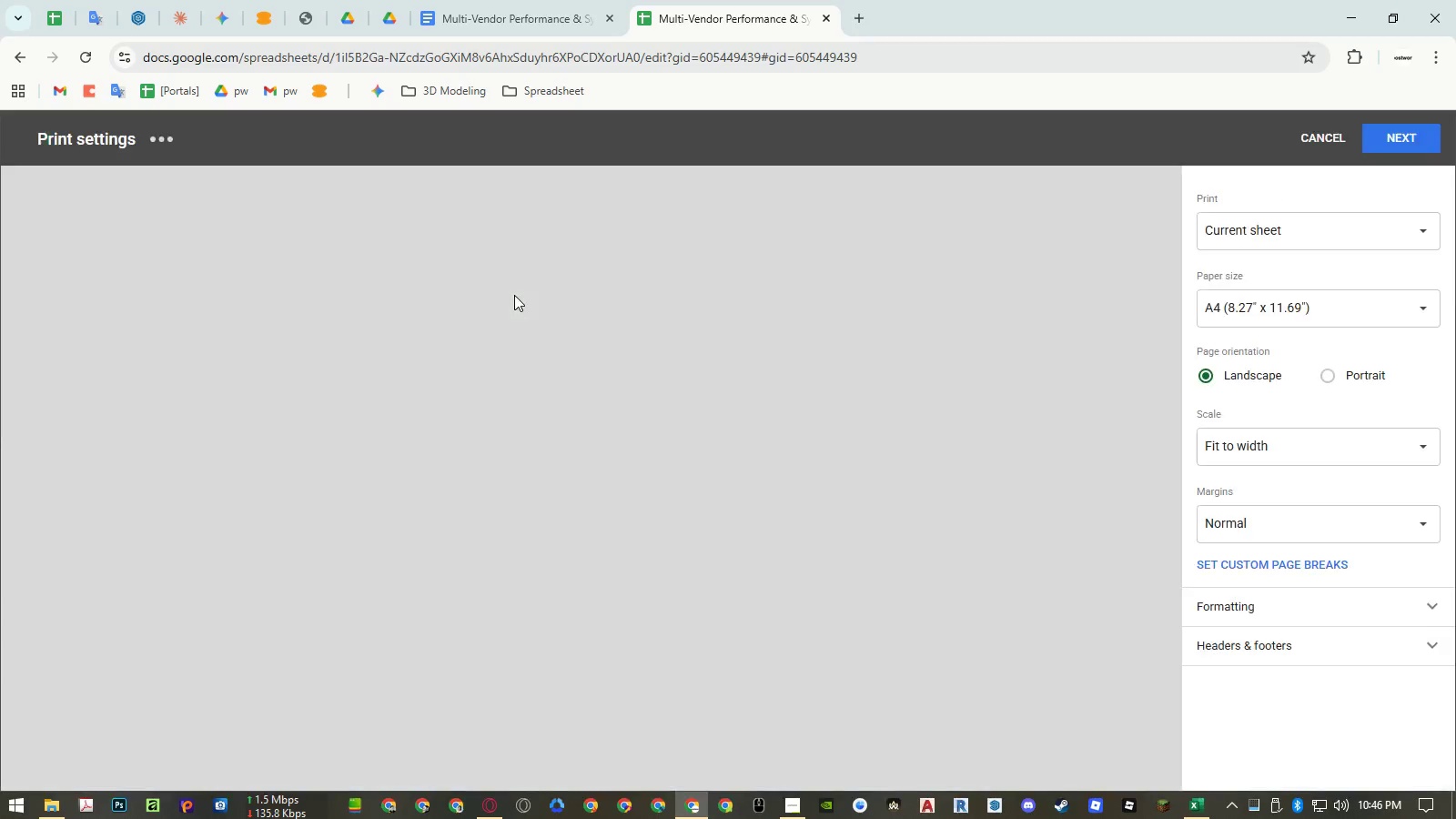 
key(Control+P)
 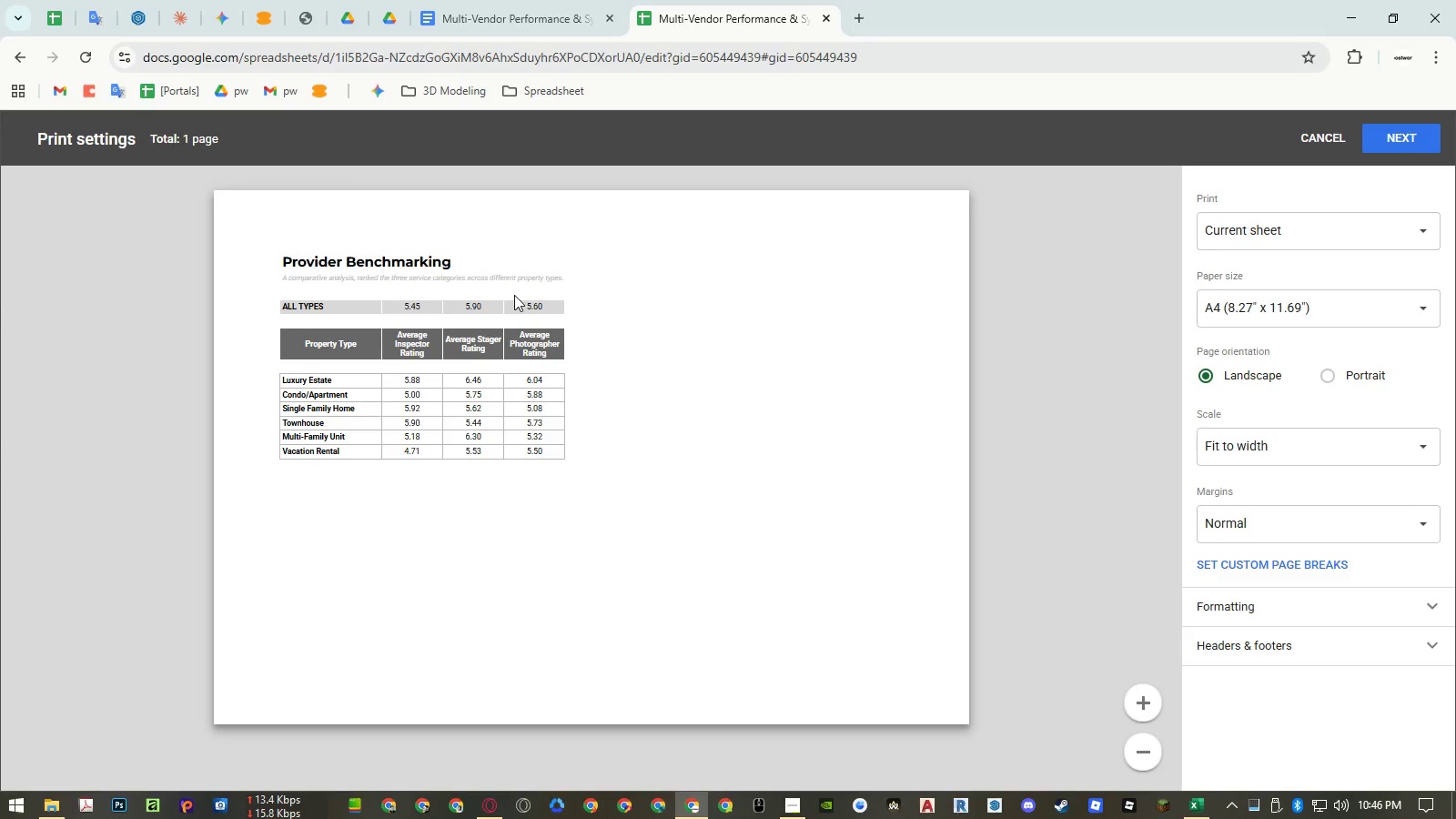 
key(Escape)
 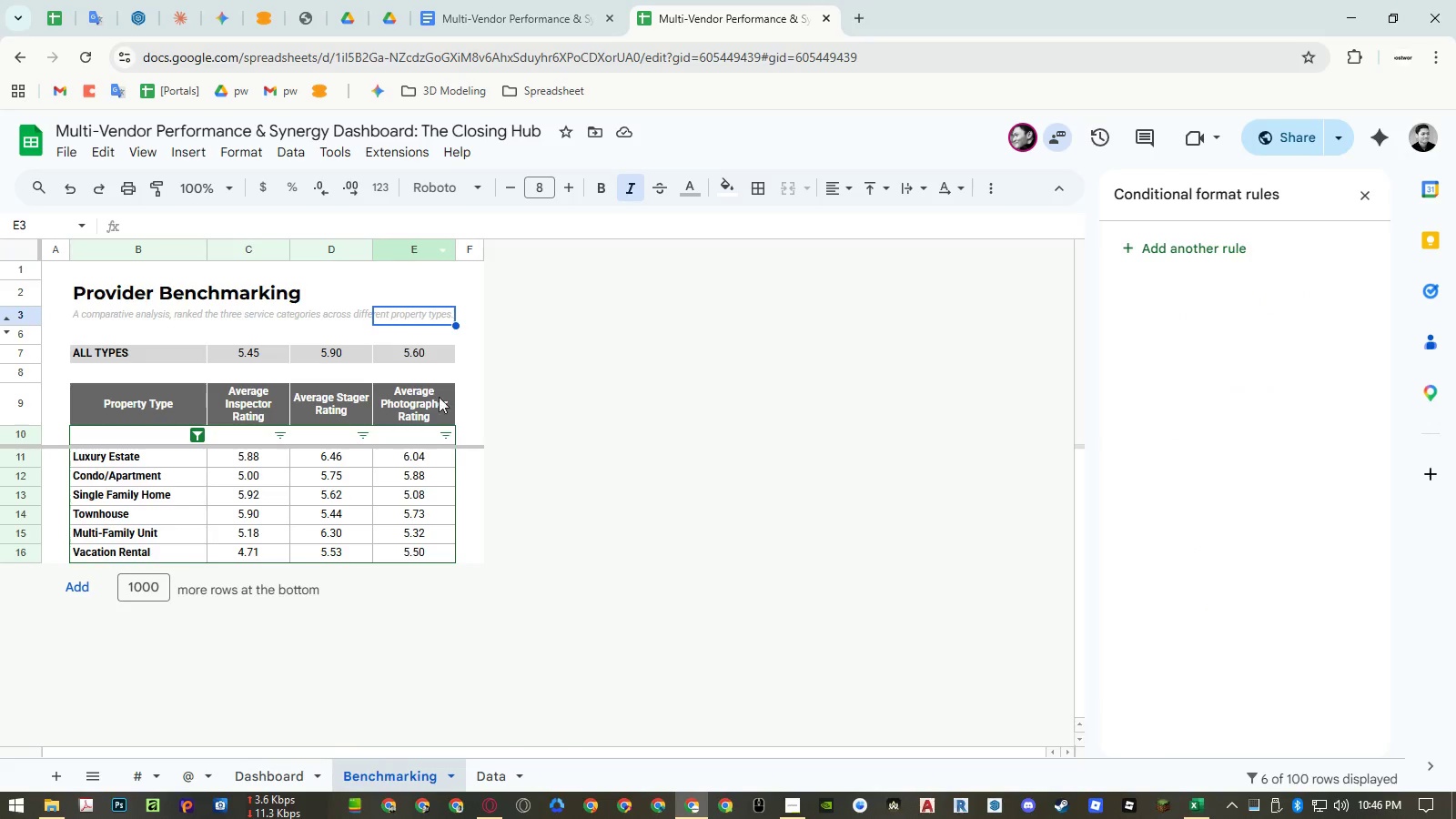 
left_click([482, 763])
 